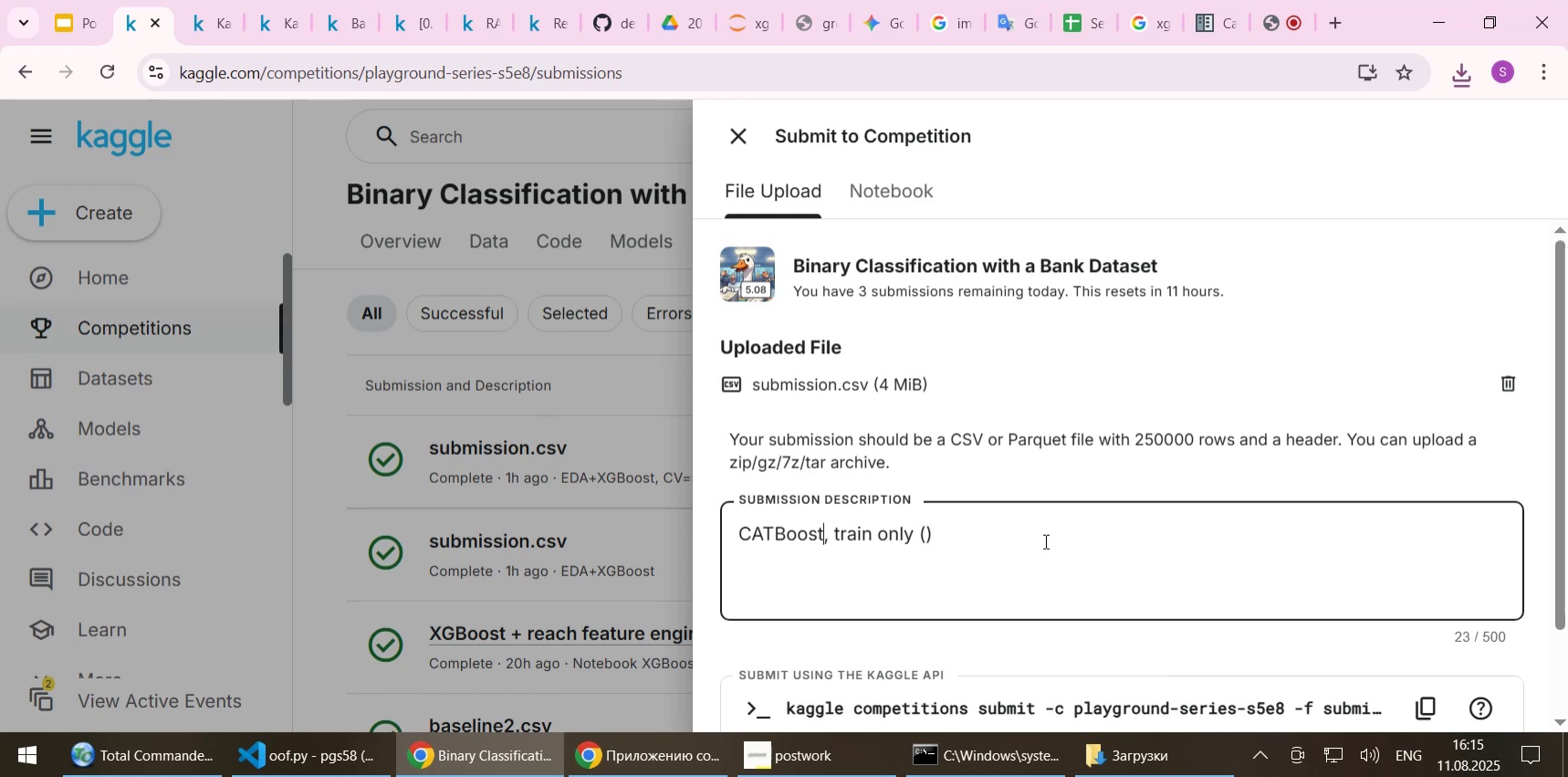 
type( BL[End])
 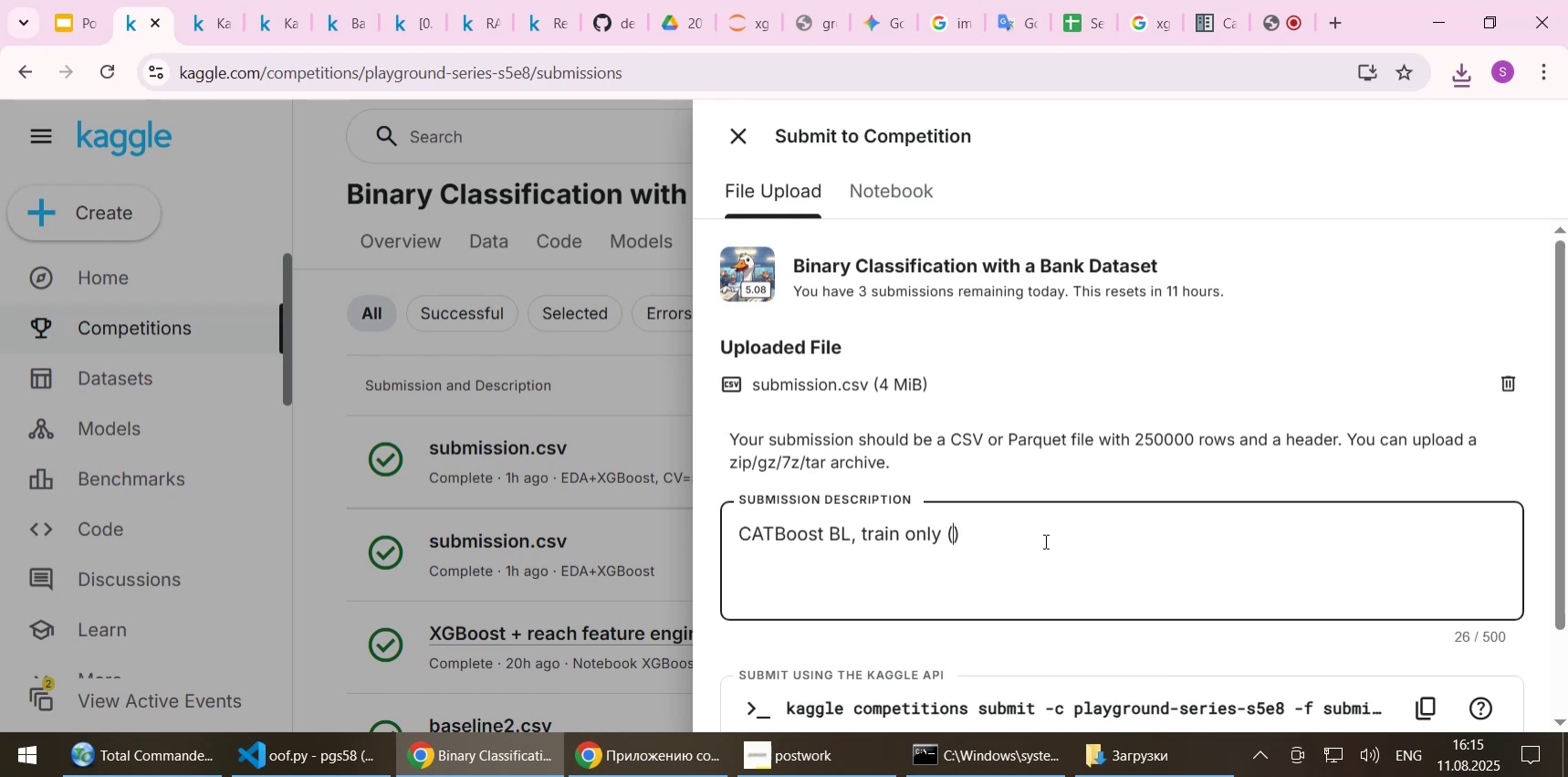 
 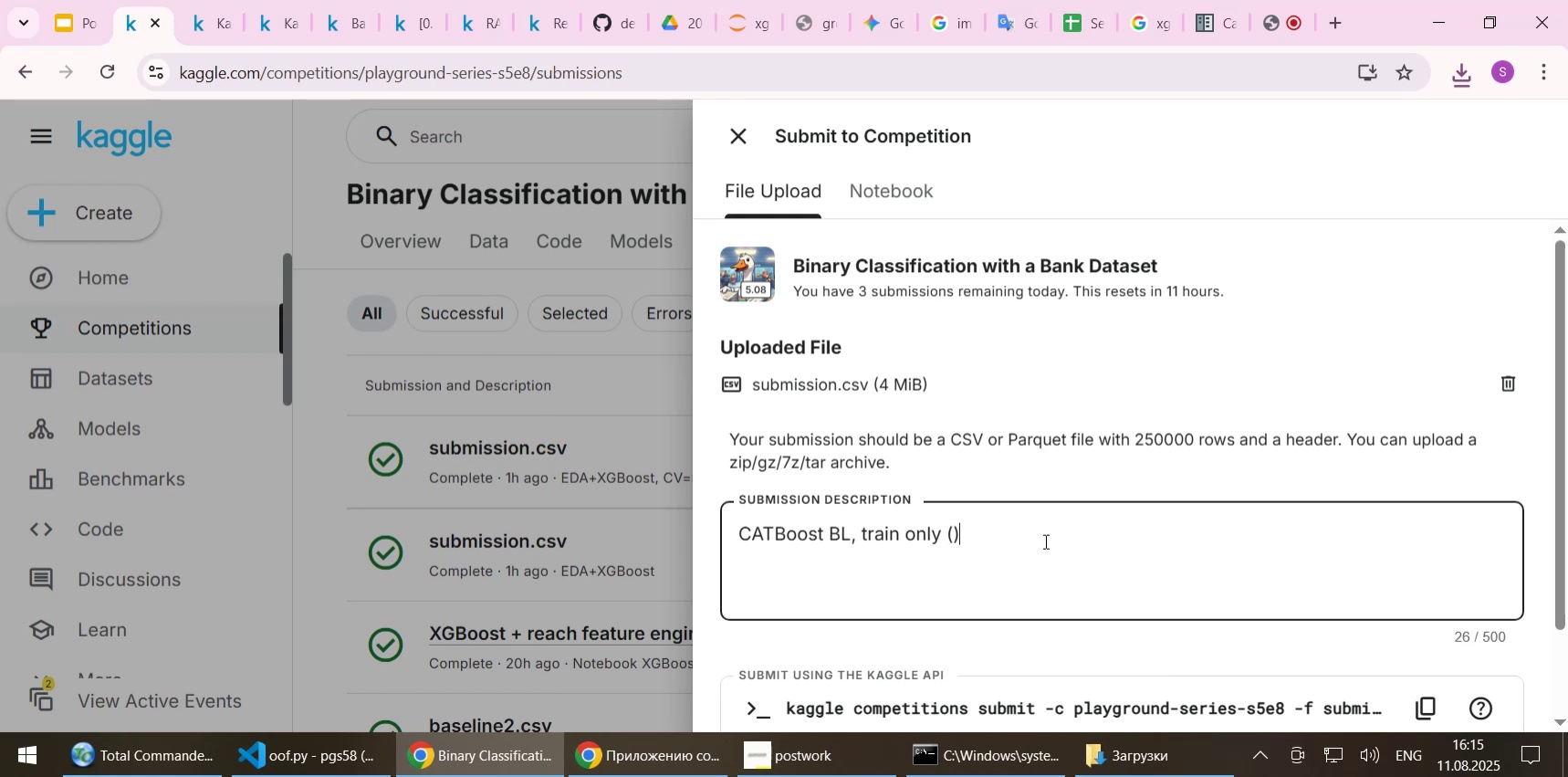 
key(ArrowLeft)
 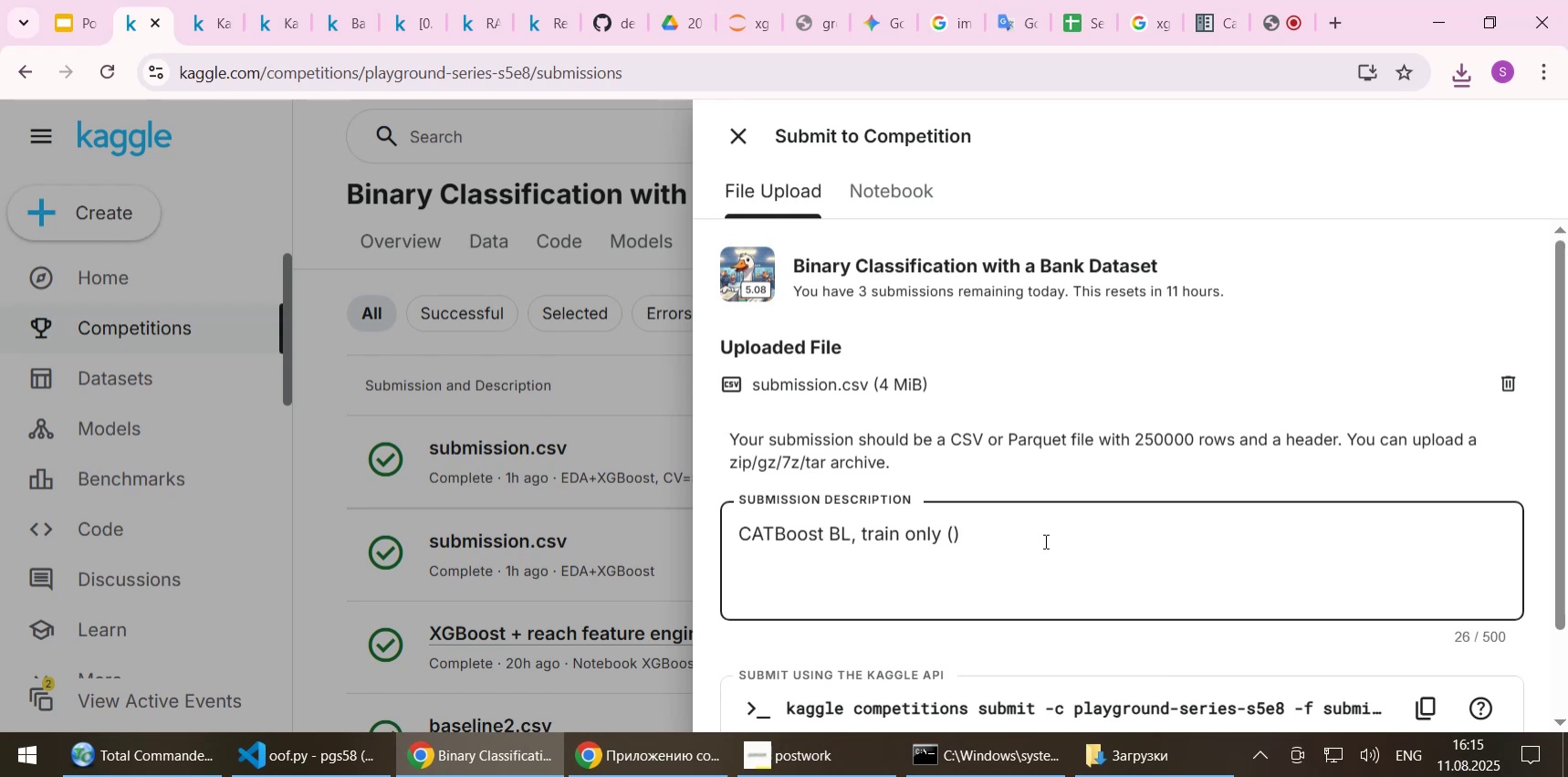 
type(without )
 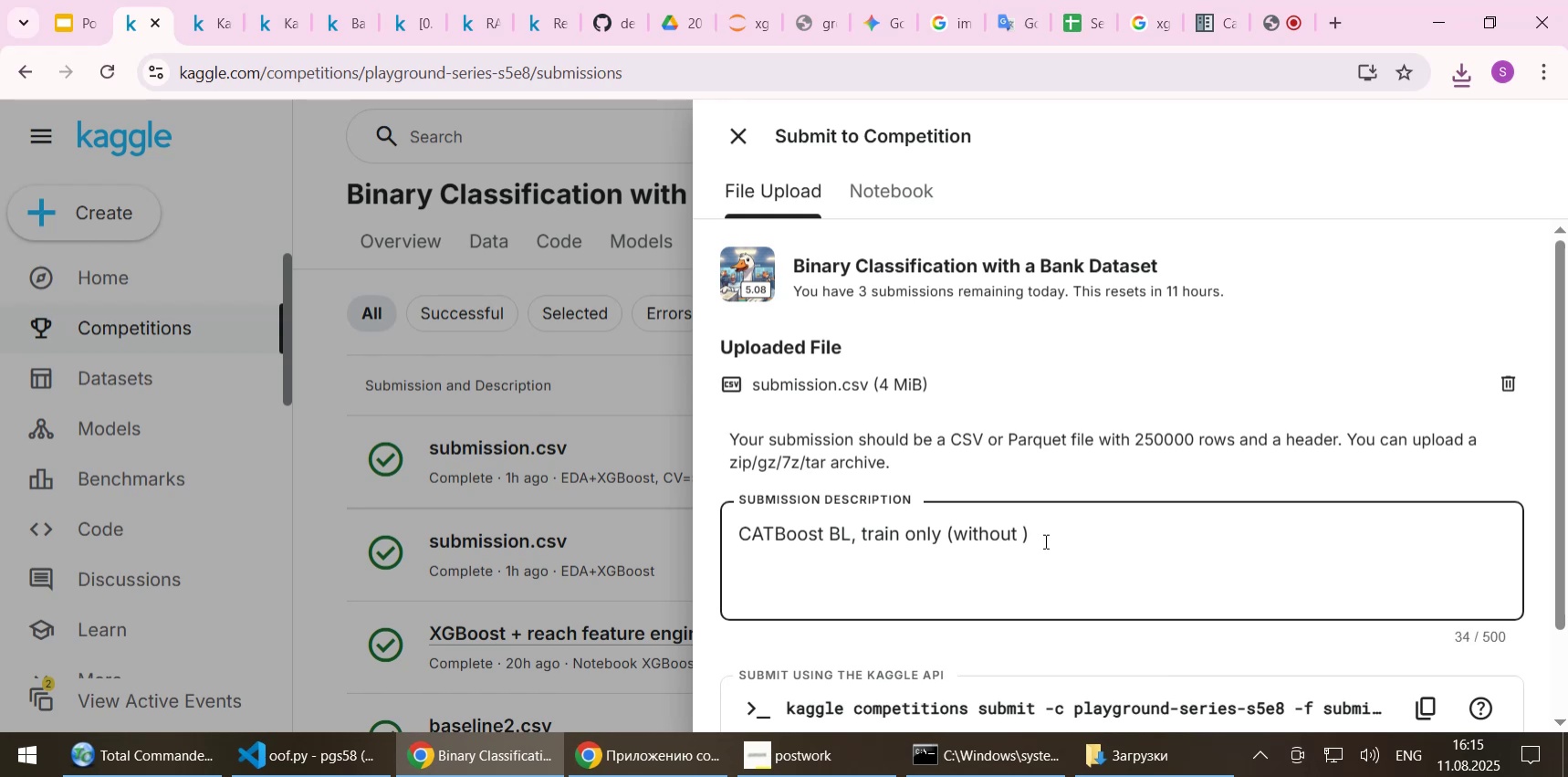 
wait(7.01)
 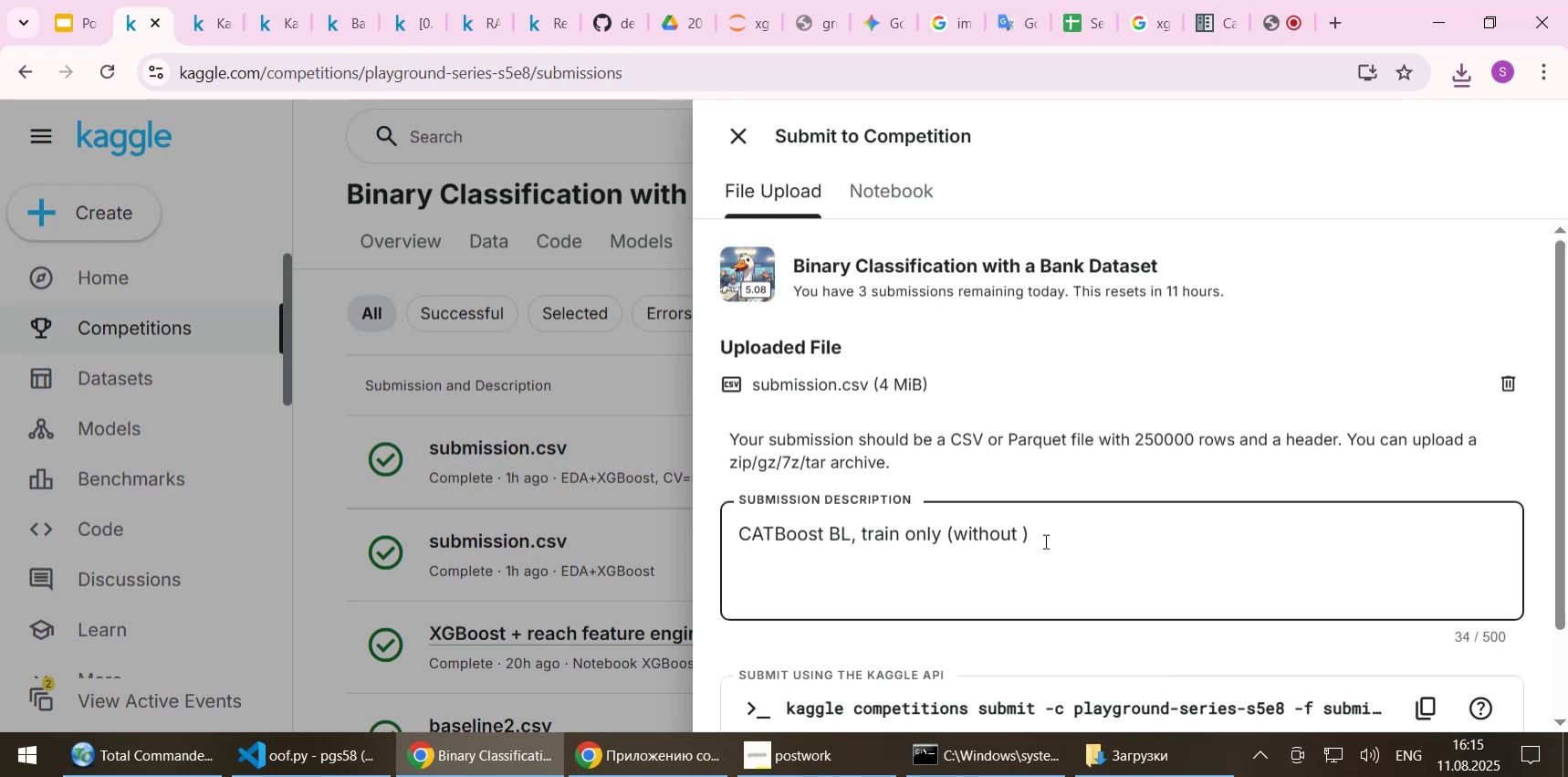 
type(true bank )
 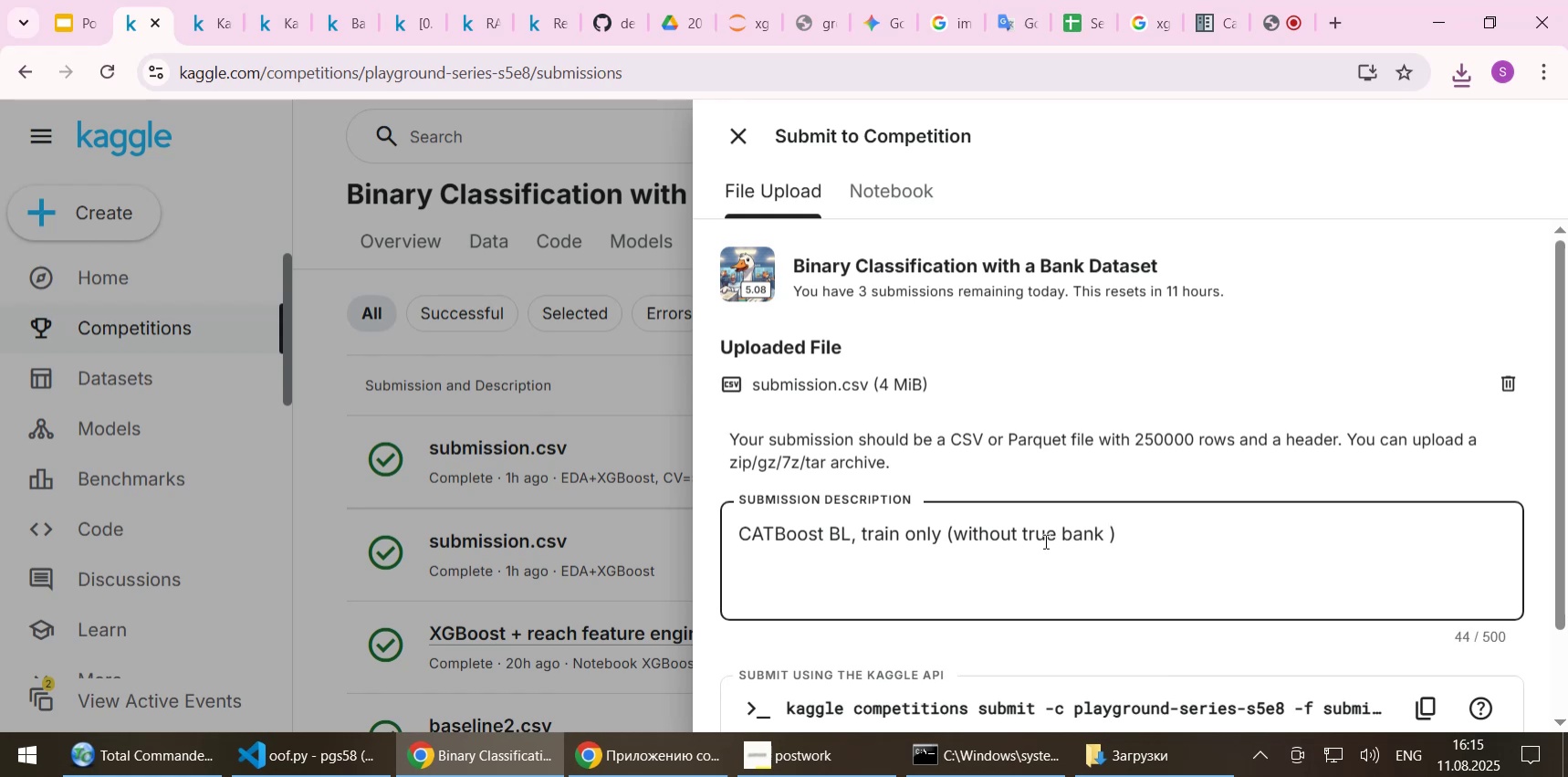 
key(ArrowLeft)
 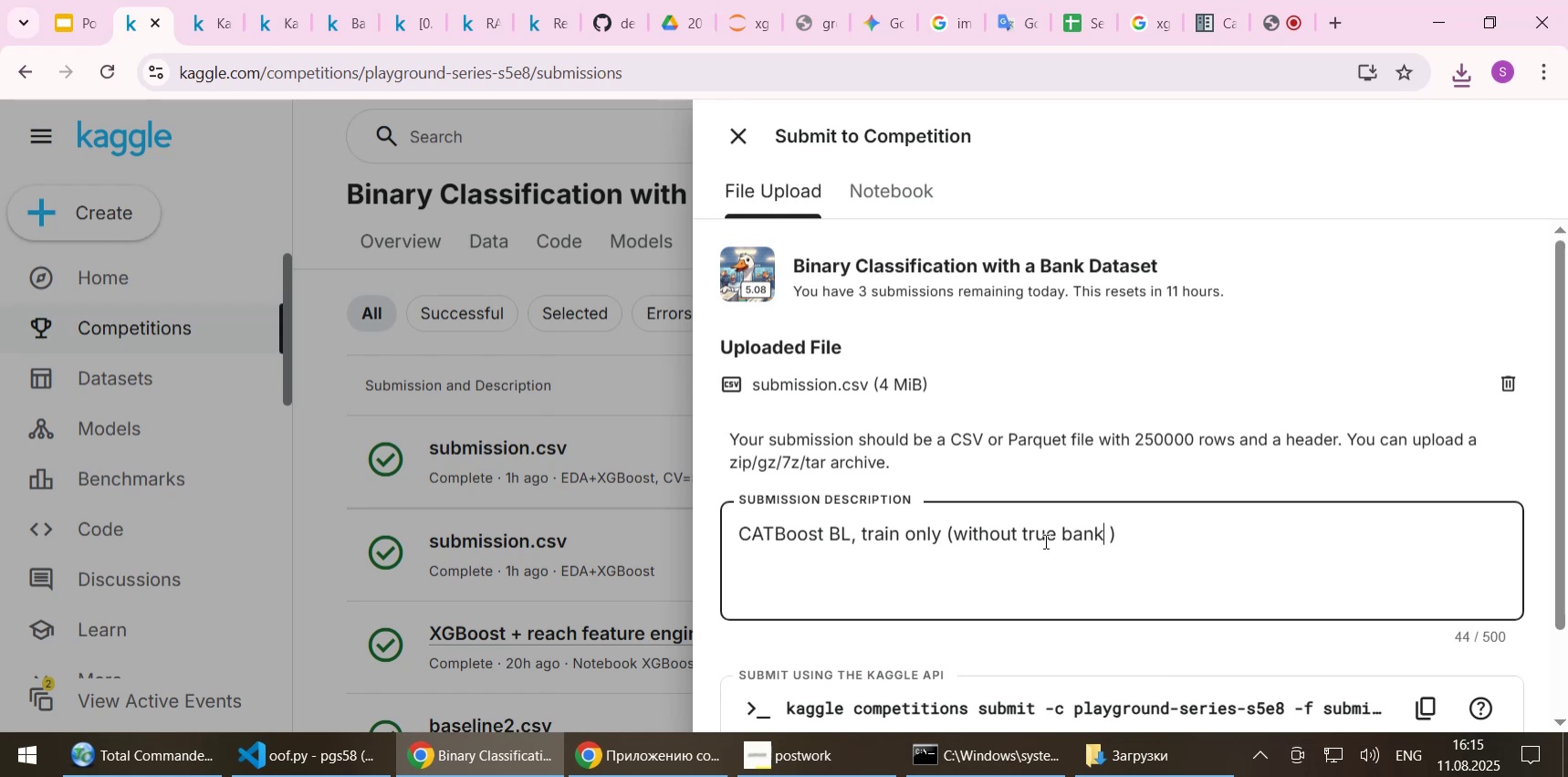 
key(ArrowLeft)
 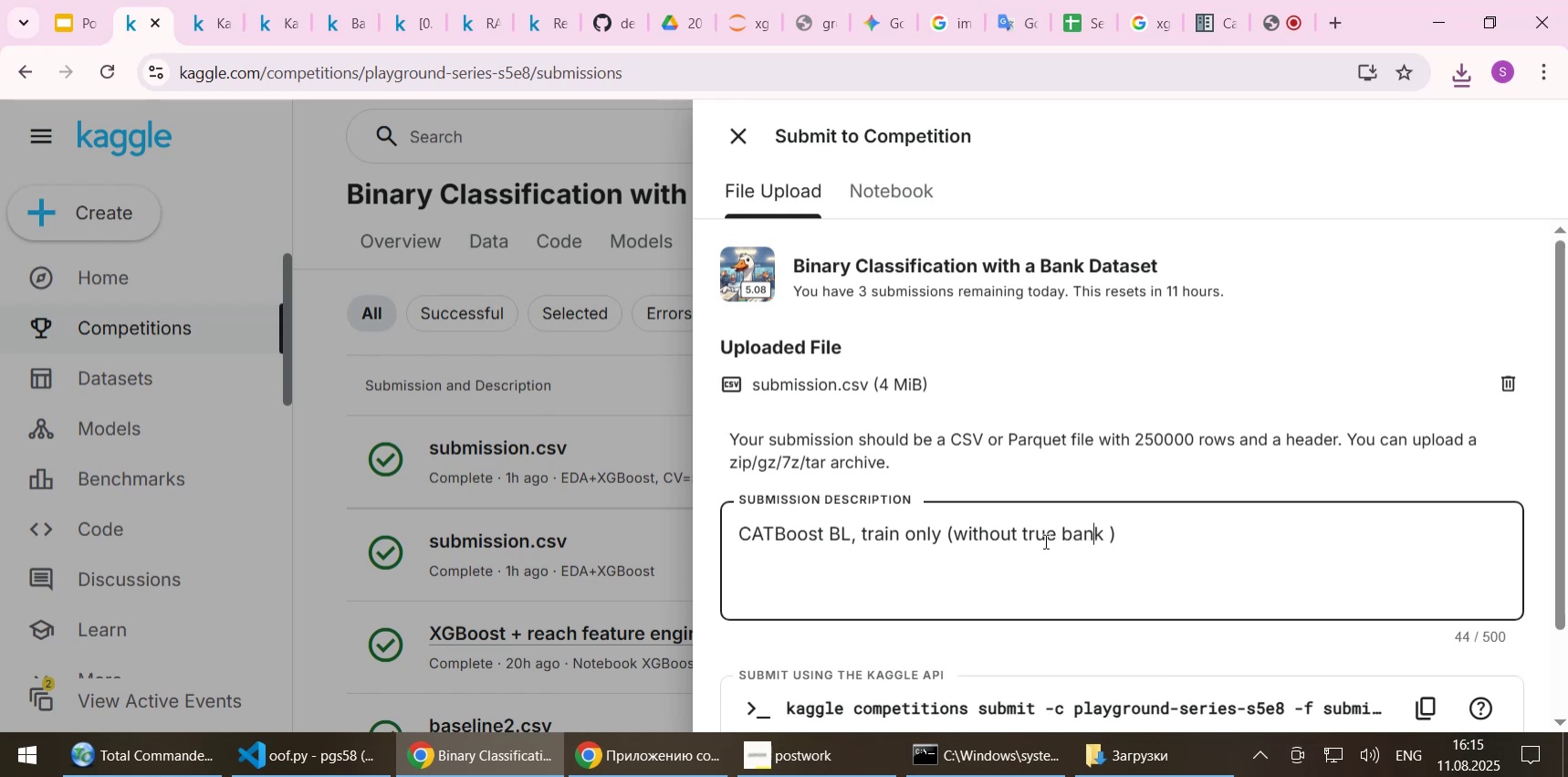 
key(ArrowLeft)
 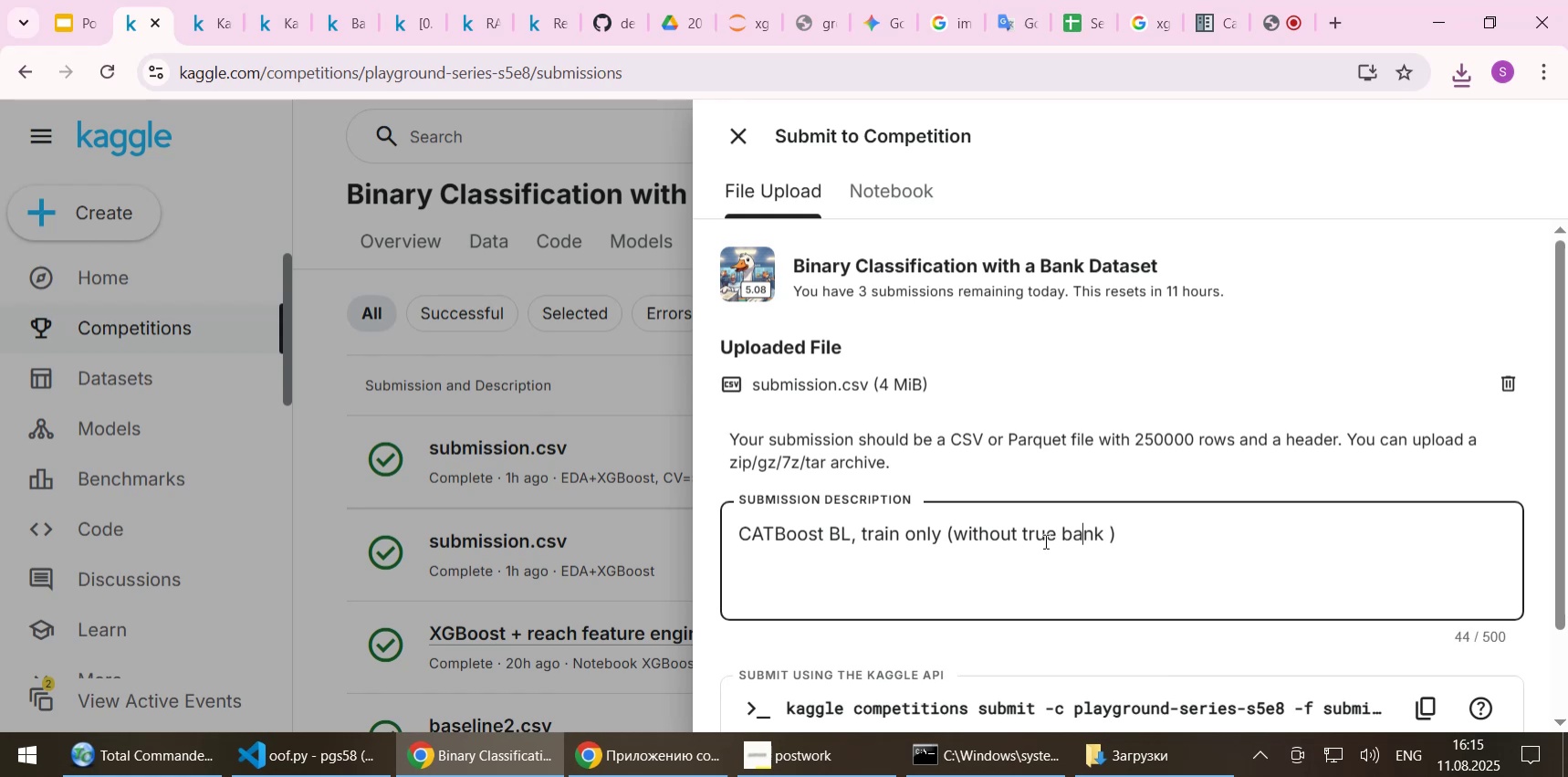 
key(ArrowLeft)
 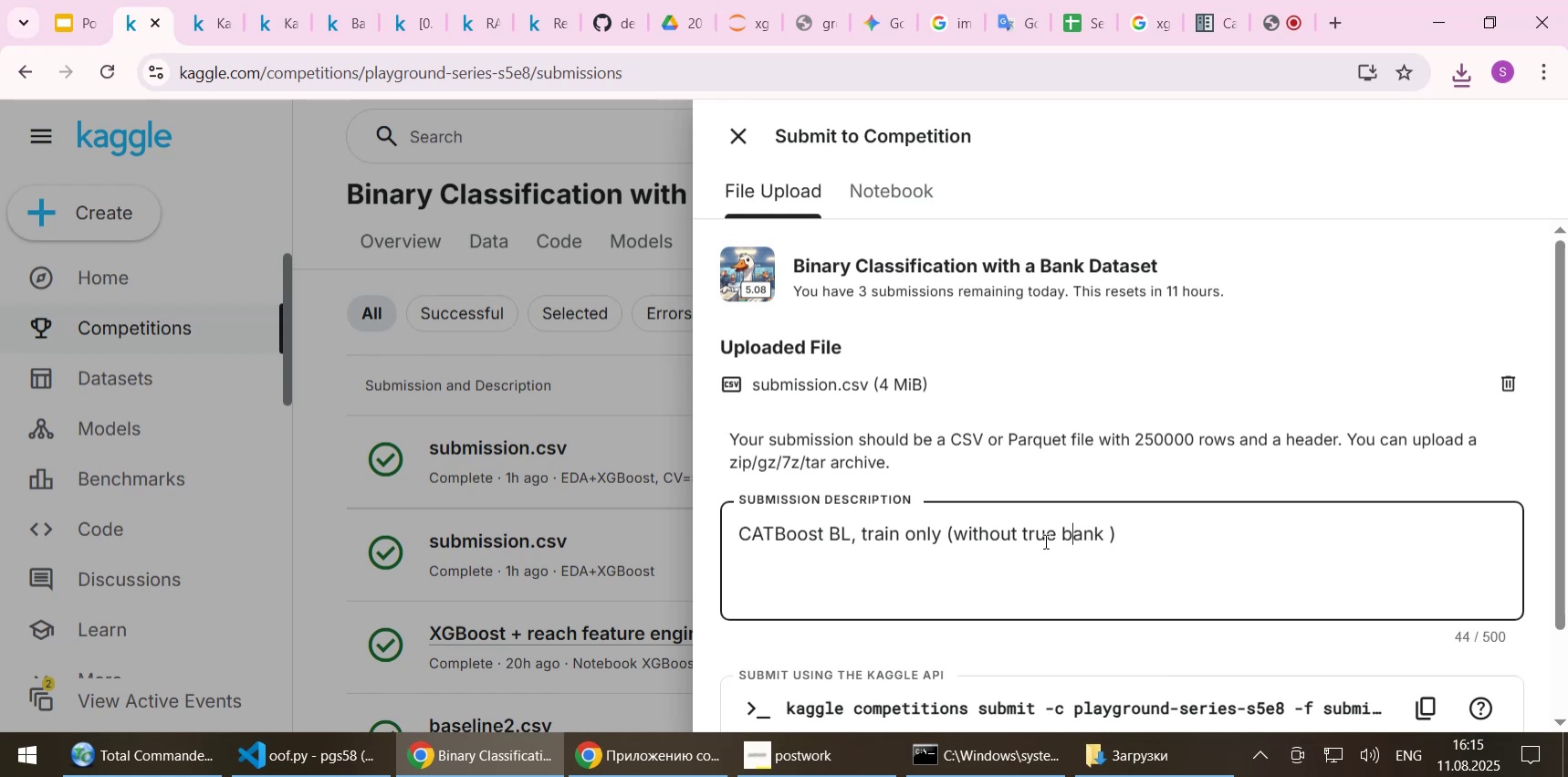 
key(ArrowLeft)
 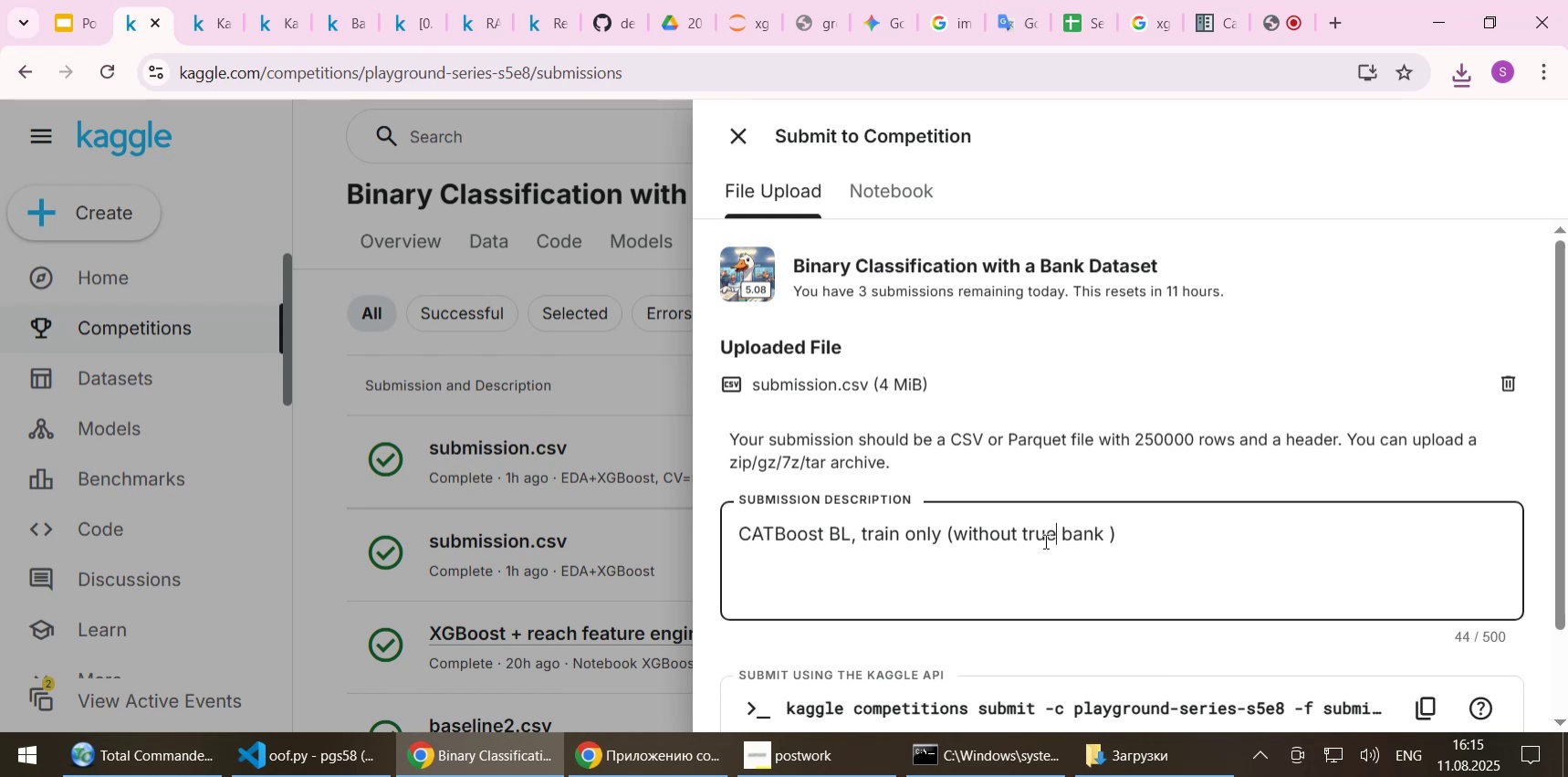 
key(ArrowLeft)
 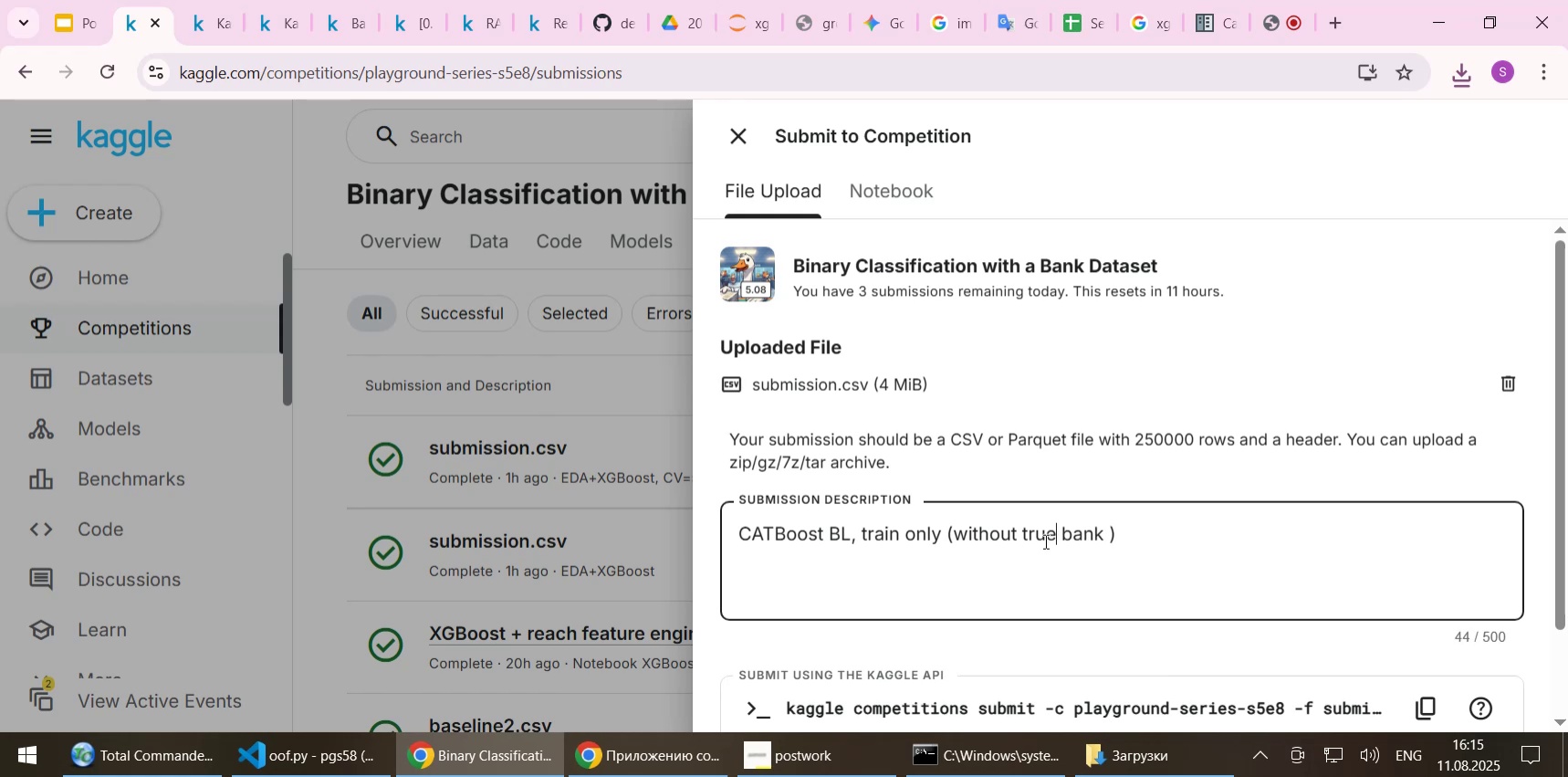 
key(Backspace)
key(Backspace)
key(Backspace)
key(Backspace)
type(original[End])
 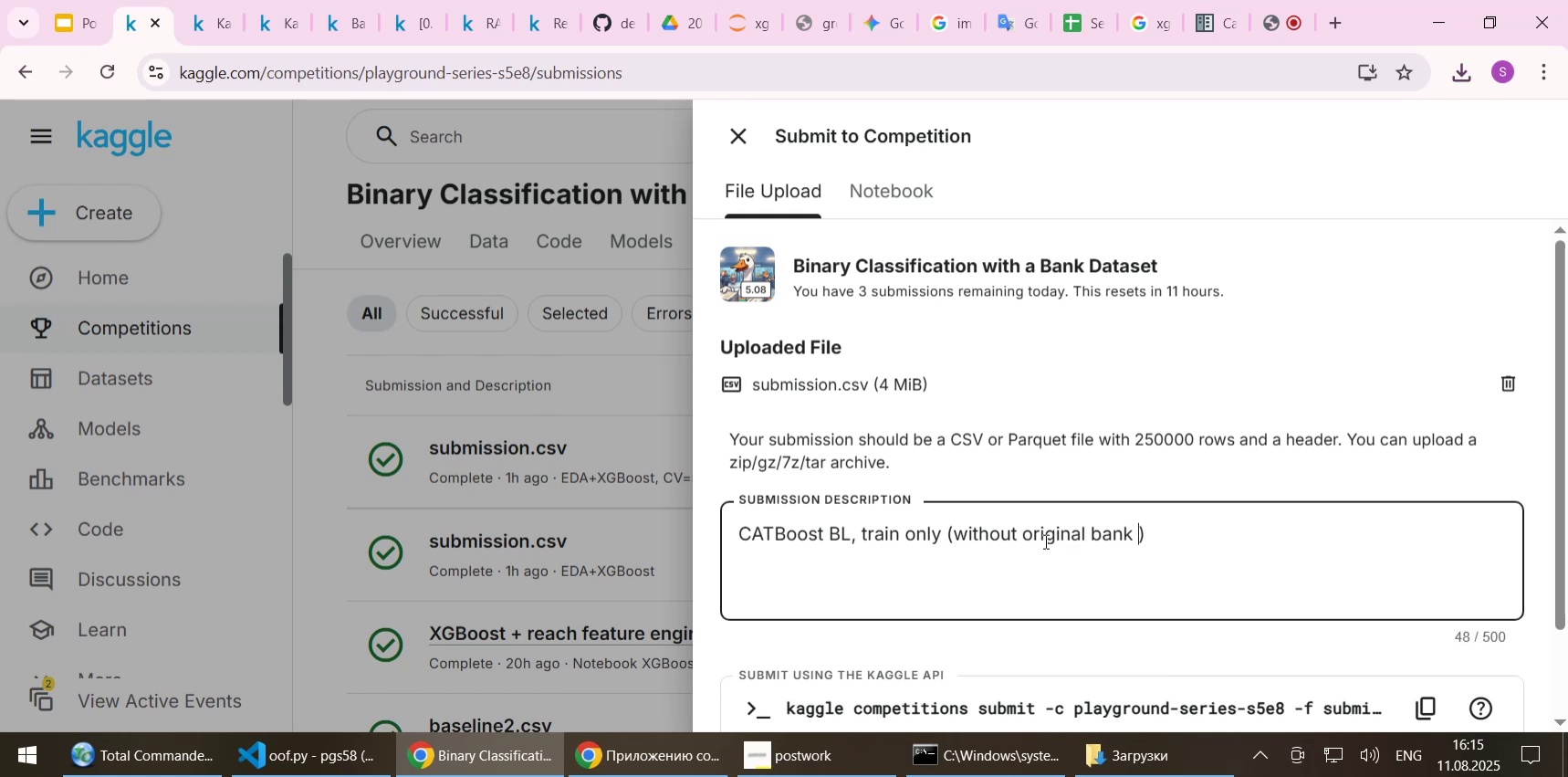 
key(ArrowLeft)
 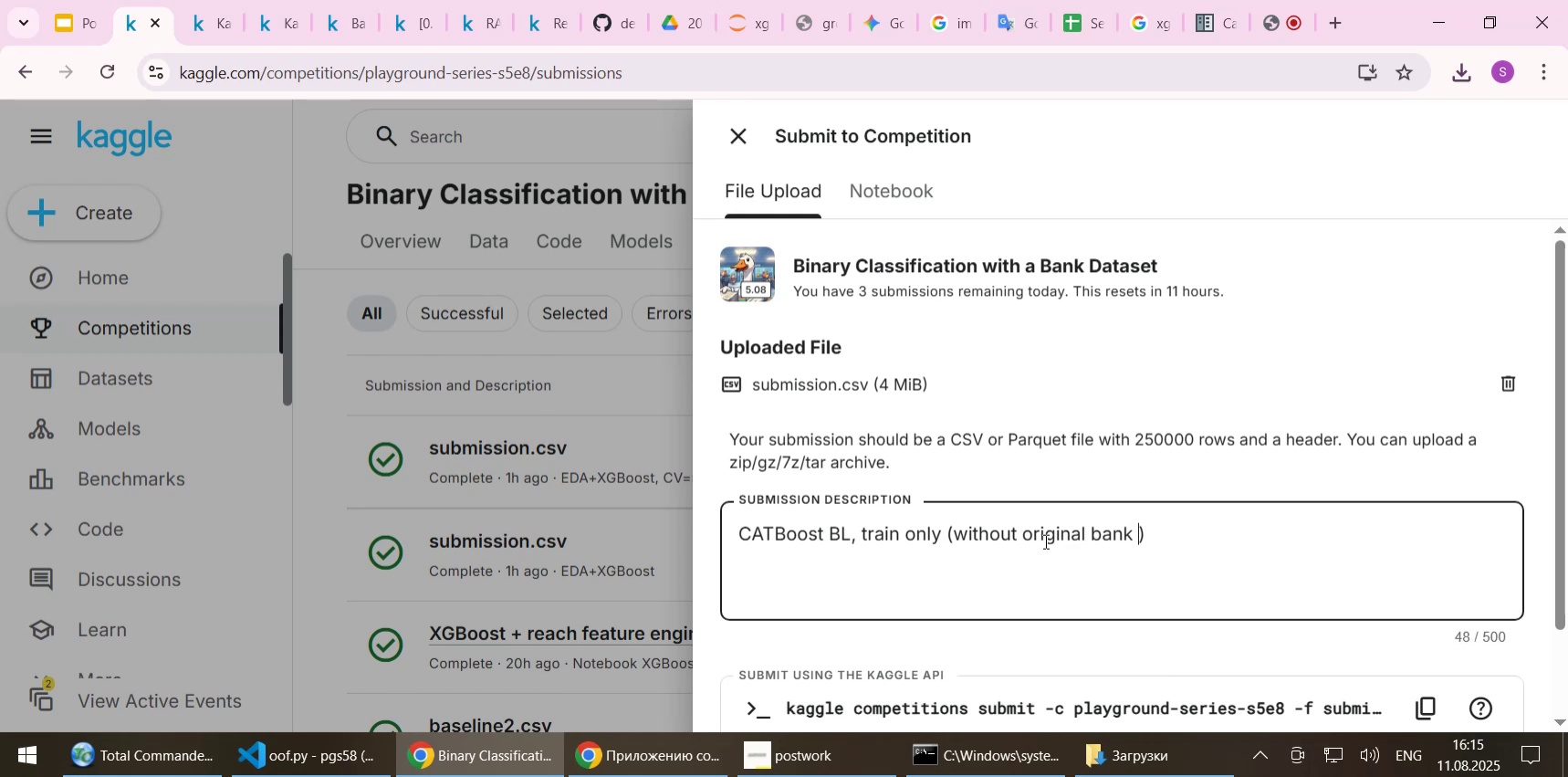 
type(dataset)
 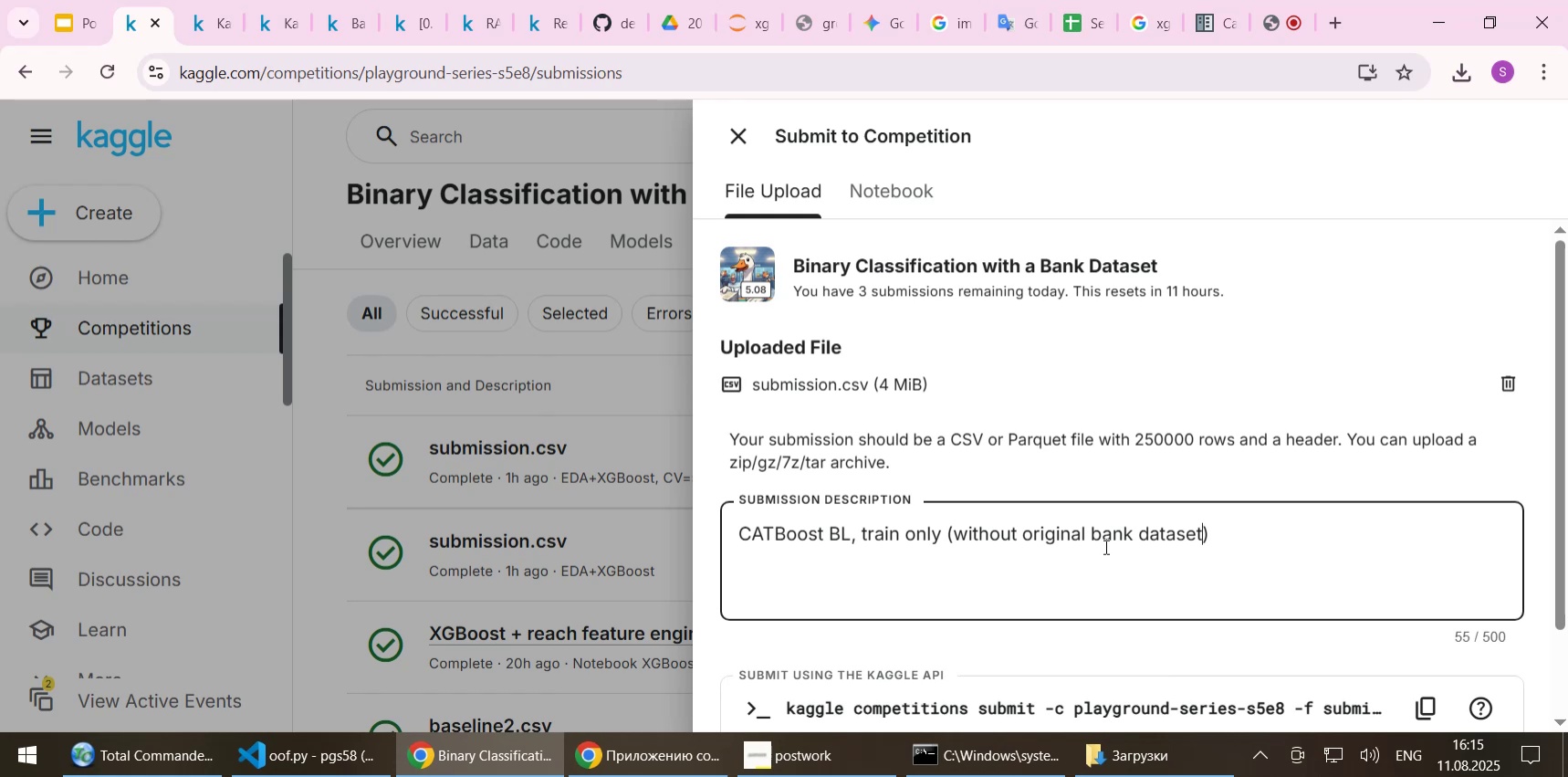 
scroll: coordinate [1113, 533], scroll_direction: down, amount: 1.0
 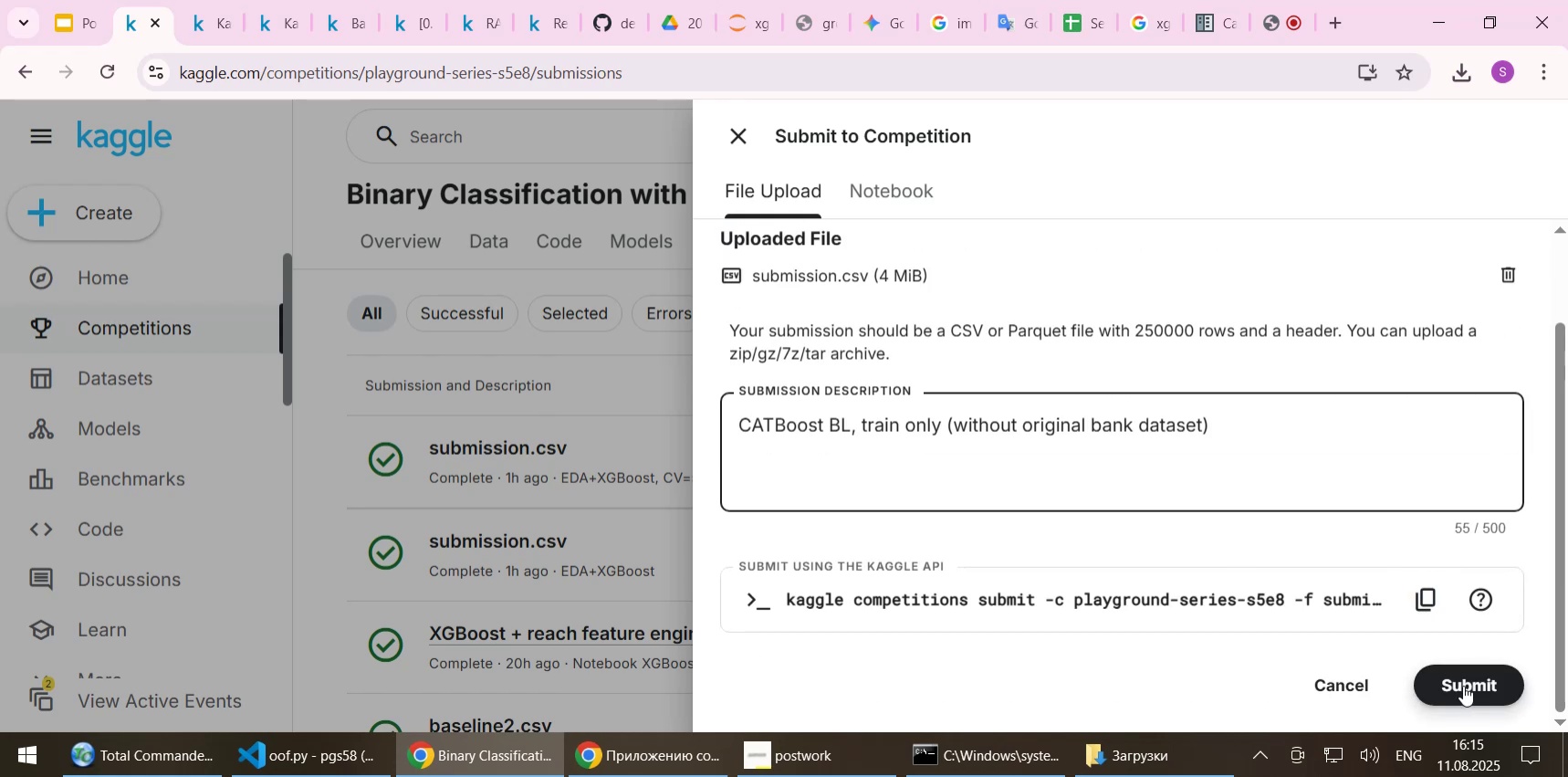 
left_click([1463, 685])
 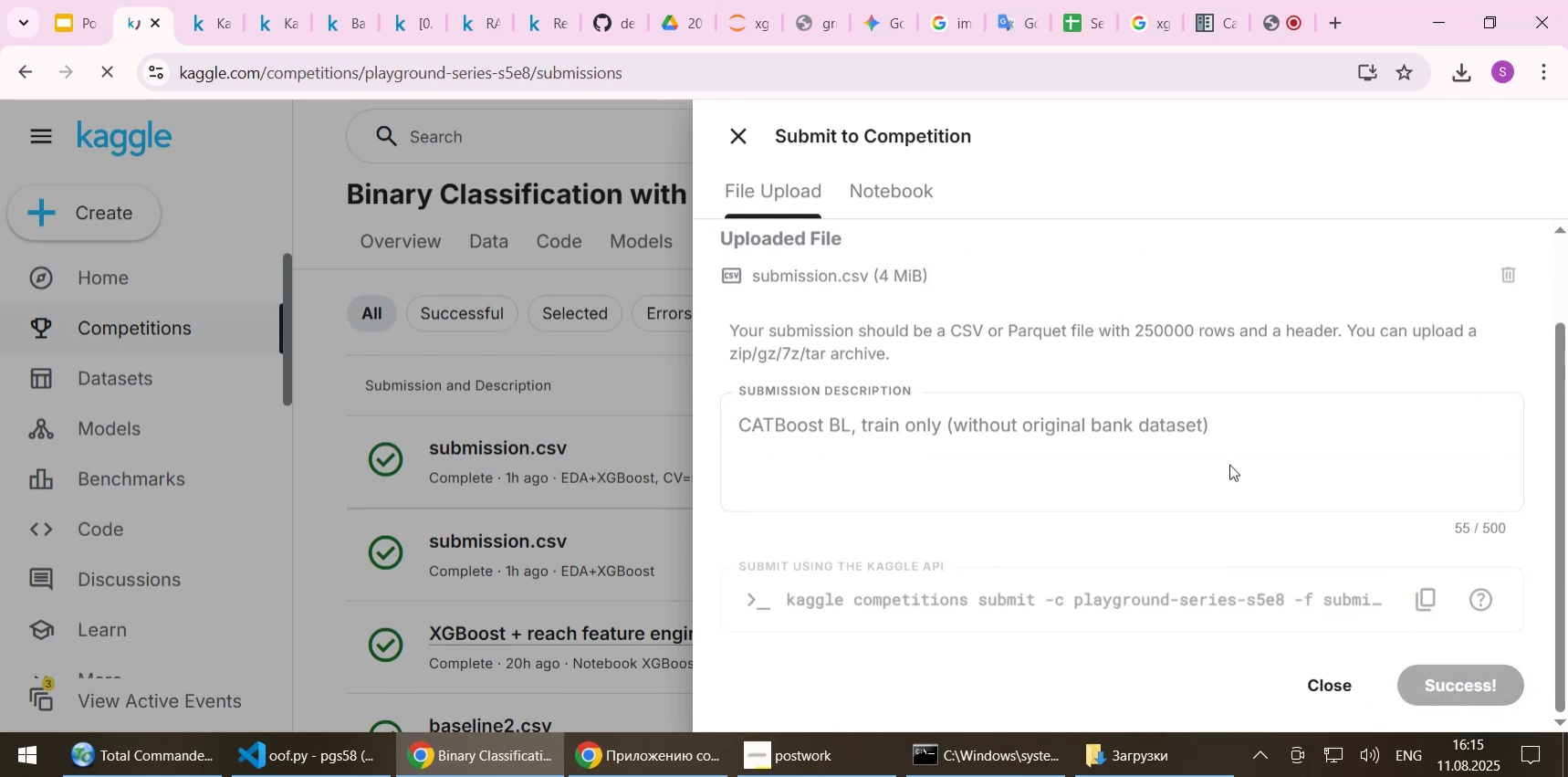 
wait(8.06)
 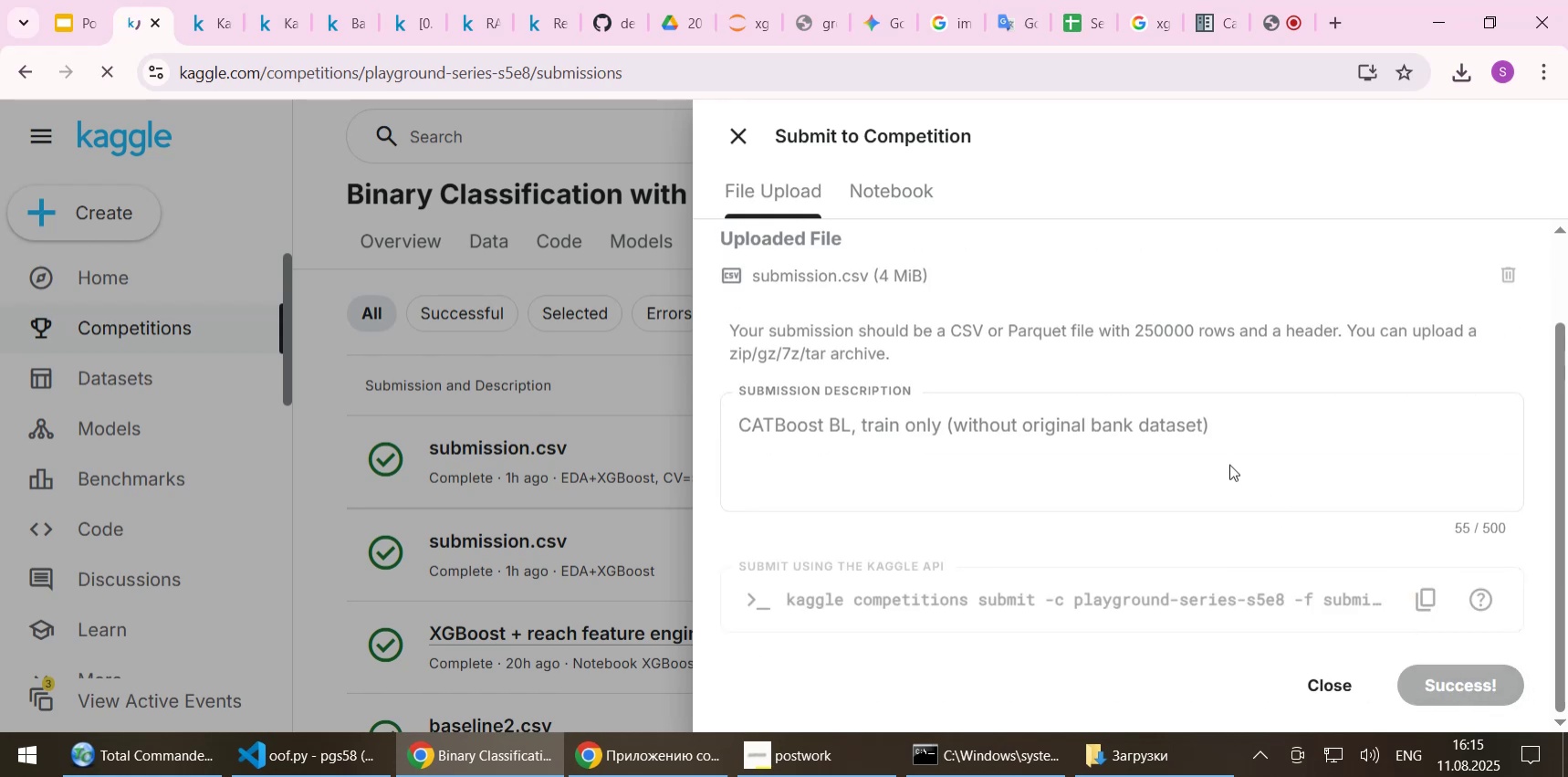 
scroll: coordinate [1051, 378], scroll_direction: down, amount: 6.0
 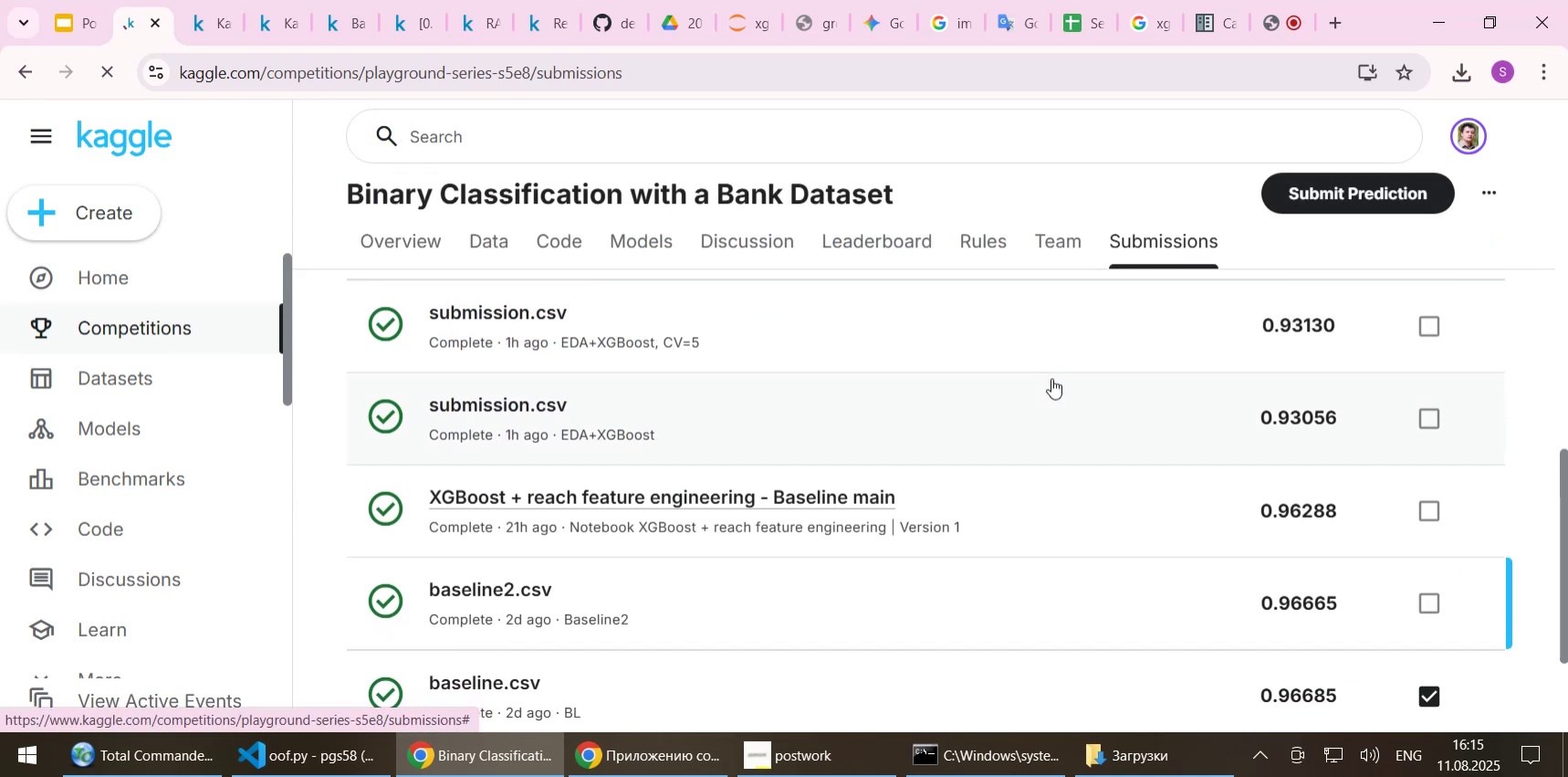 
scroll: coordinate [1051, 378], scroll_direction: up, amount: 1.0
 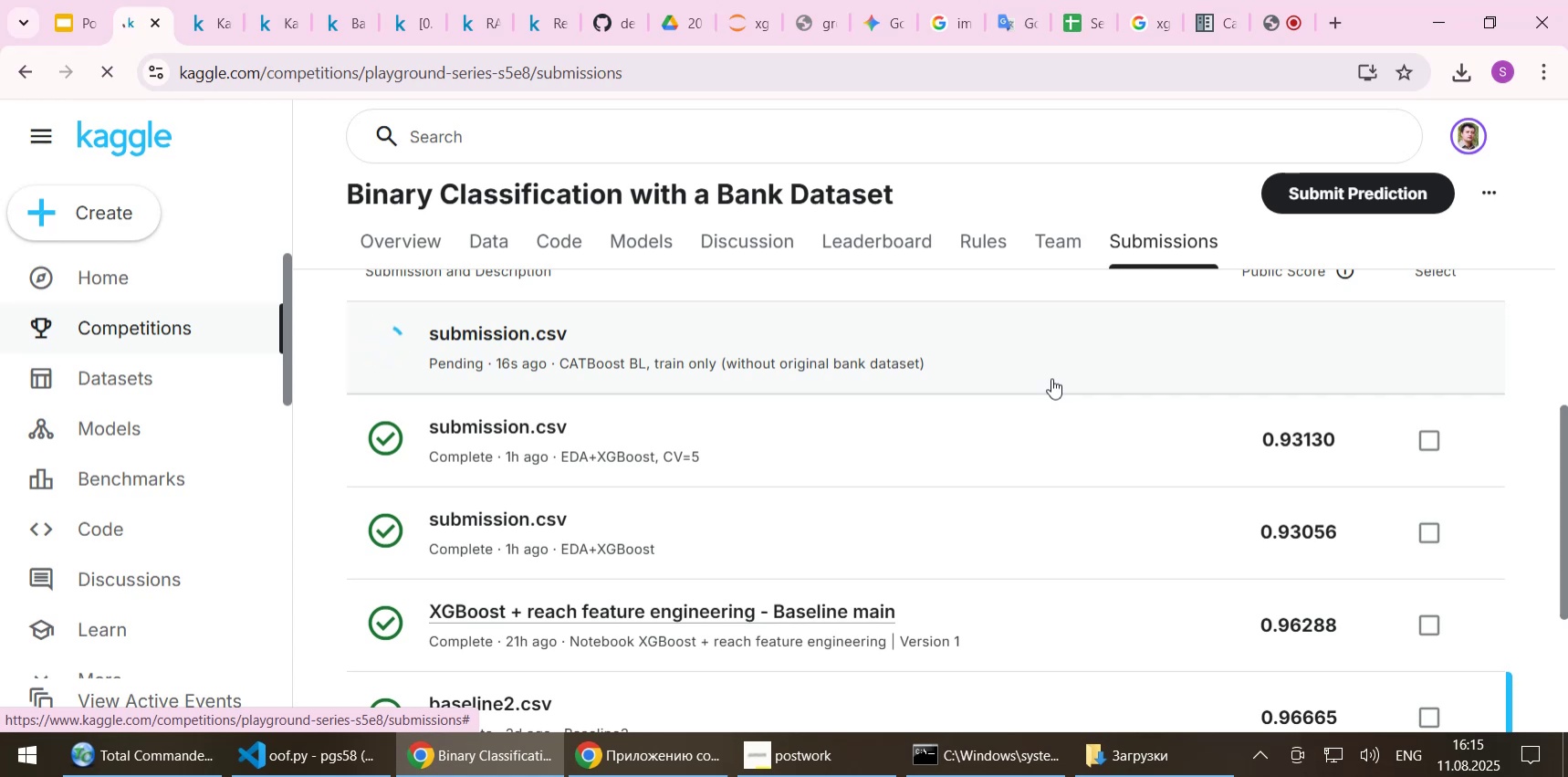 
wait(11.47)
 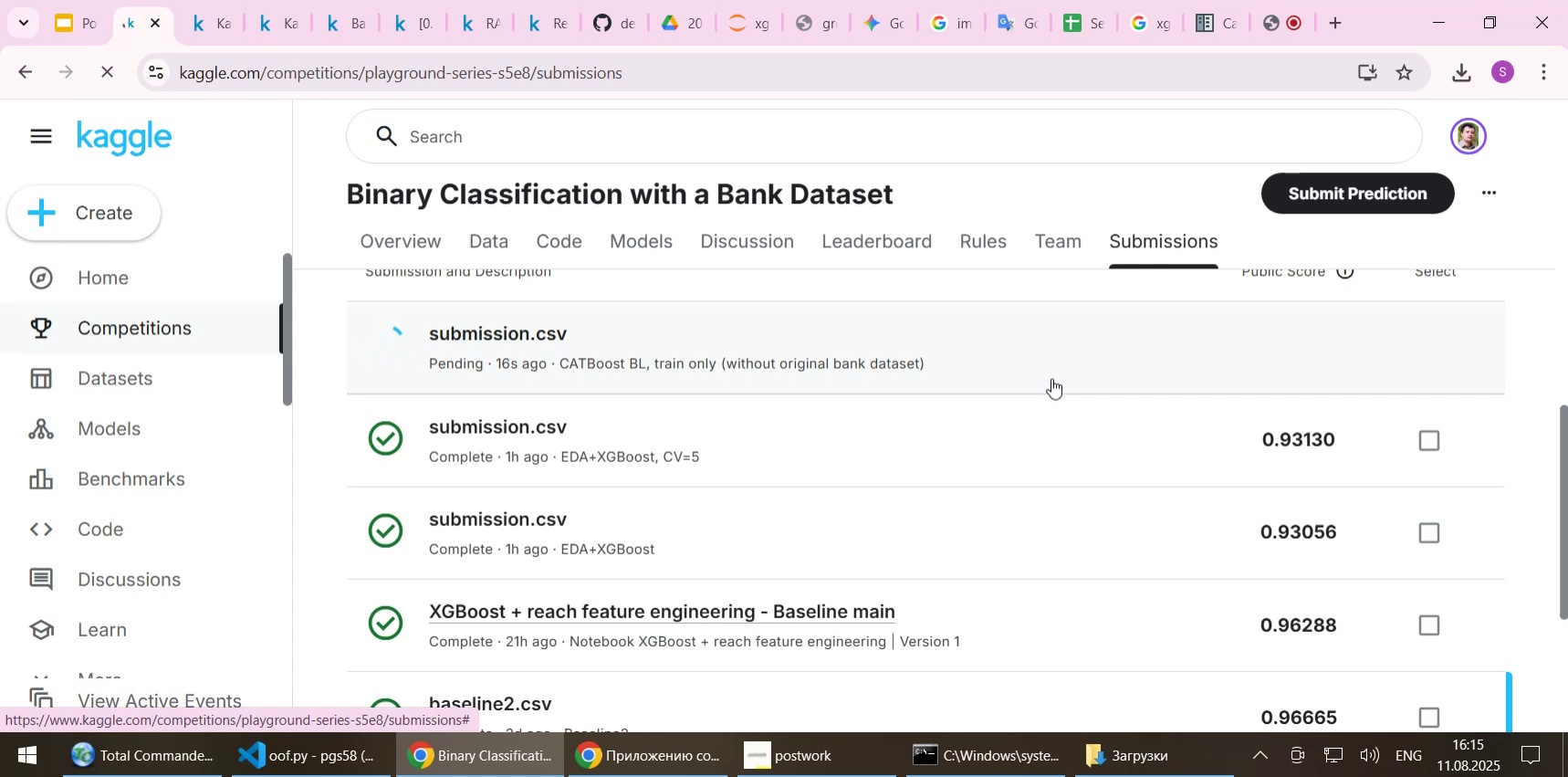 
scroll: coordinate [1426, 572], scroll_direction: down, amount: 2.0
 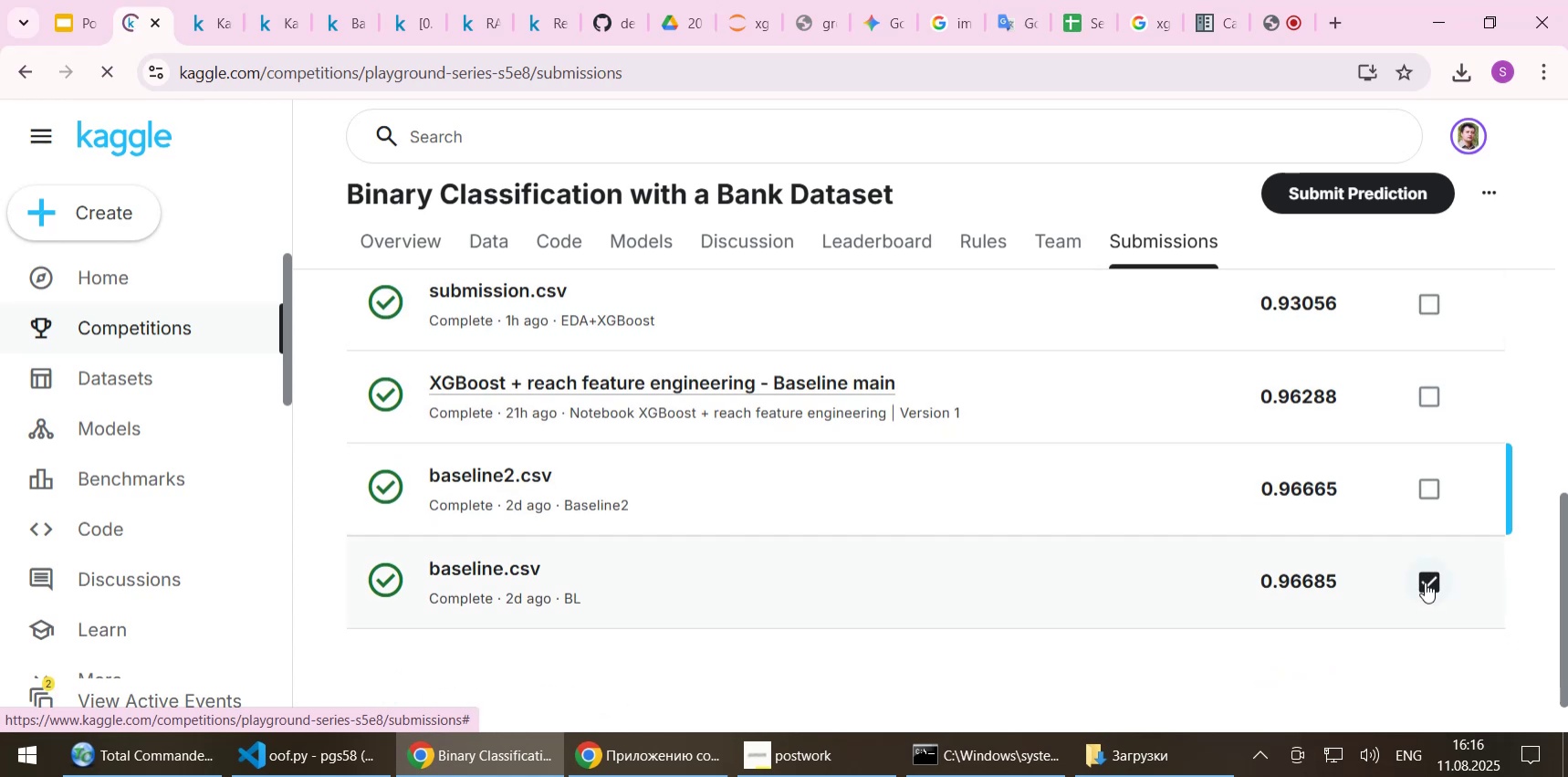 
scroll: coordinate [1428, 516], scroll_direction: up, amount: 3.0
 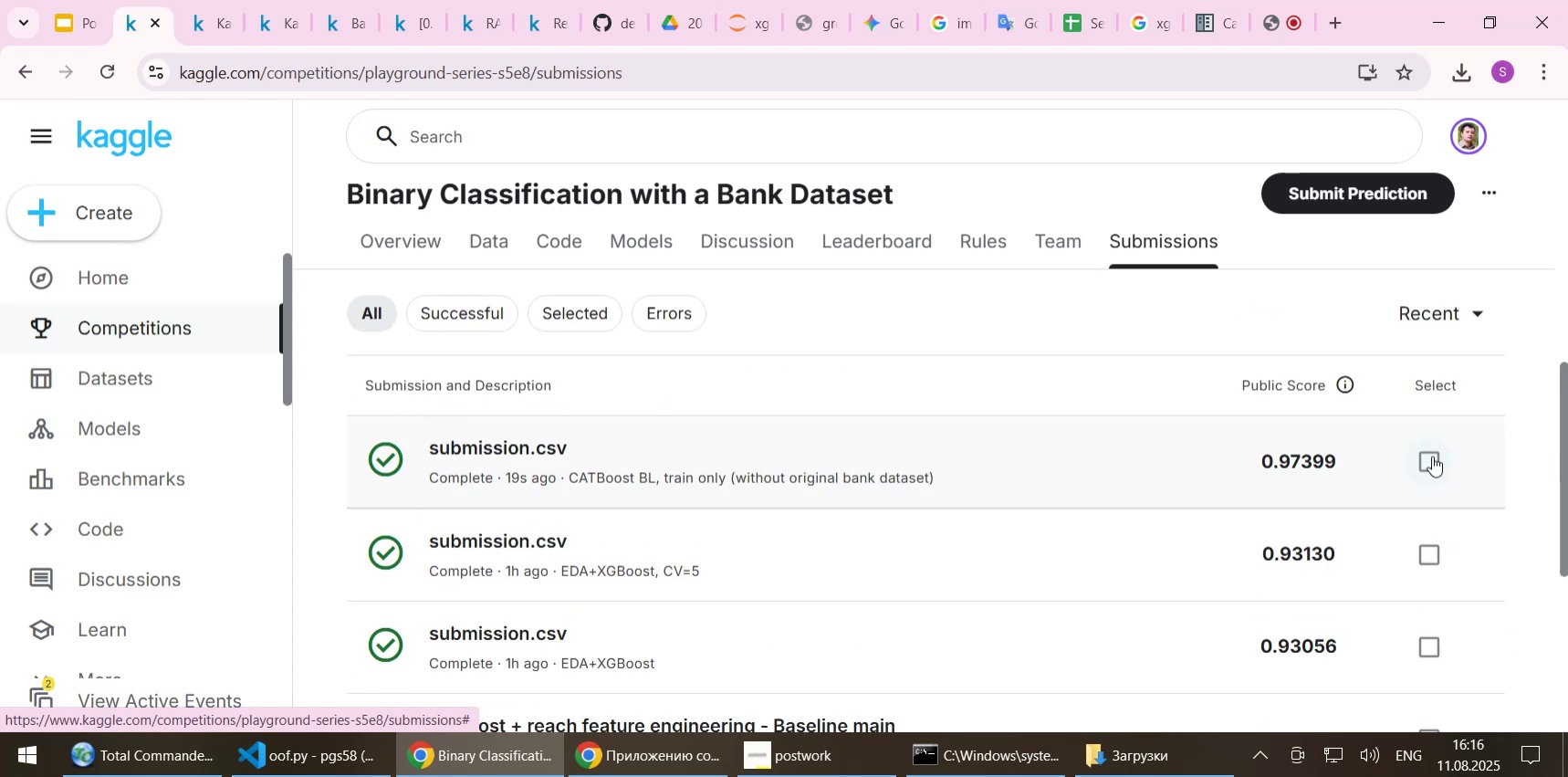 
left_click([1432, 456])
 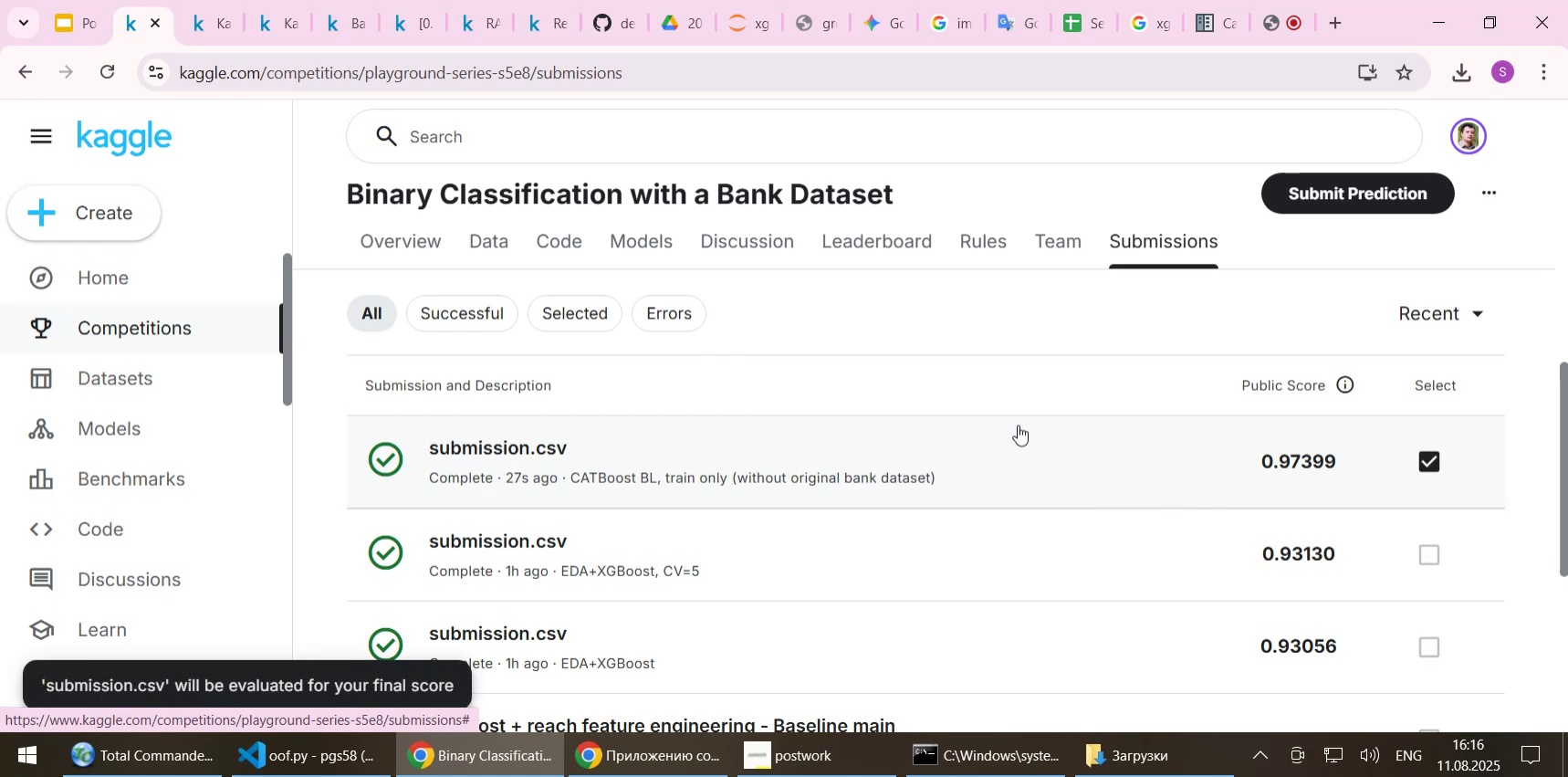 
scroll: coordinate [1018, 425], scroll_direction: down, amount: 3.0
 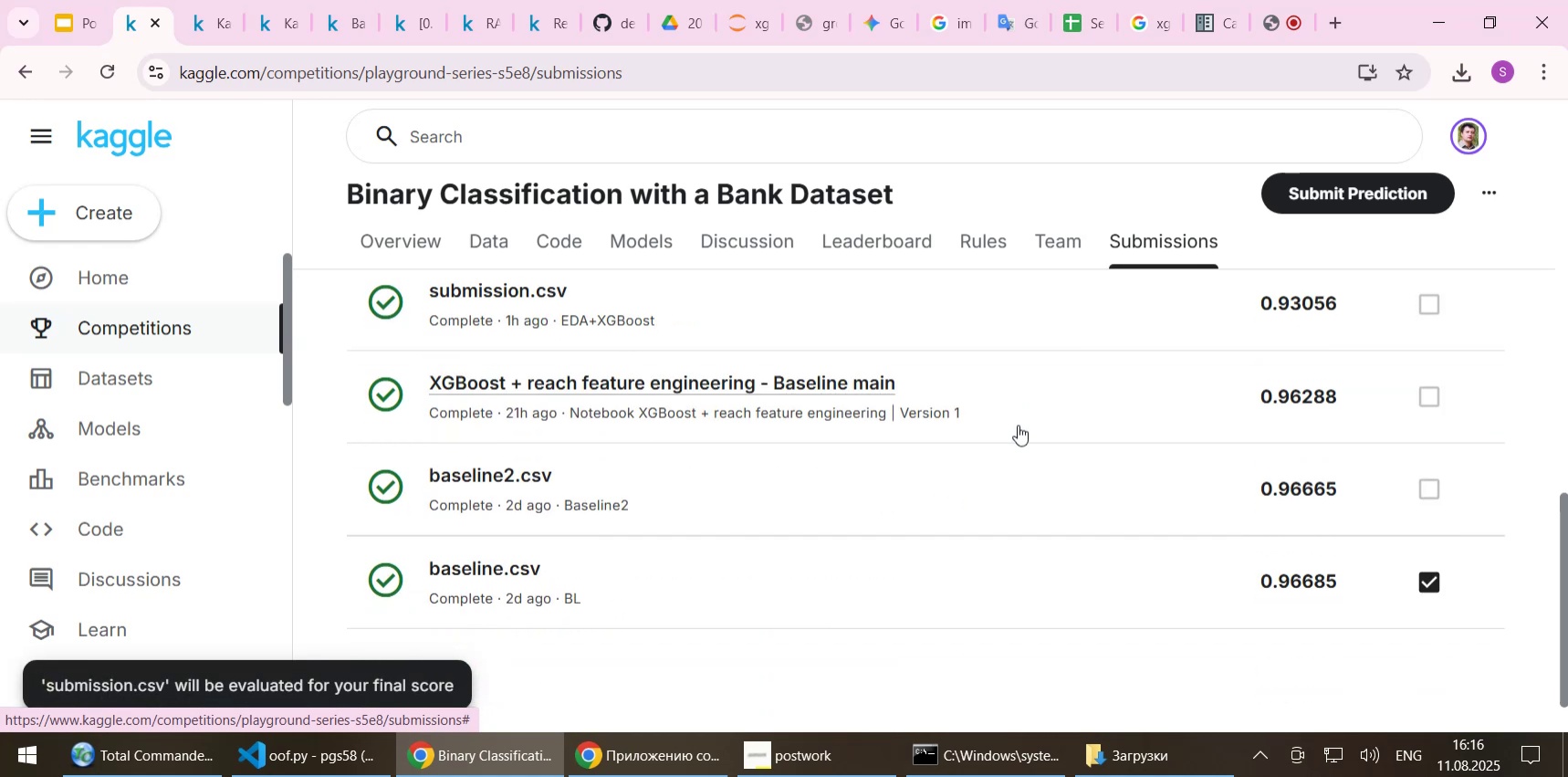 
scroll: coordinate [1018, 425], scroll_direction: up, amount: 3.0
 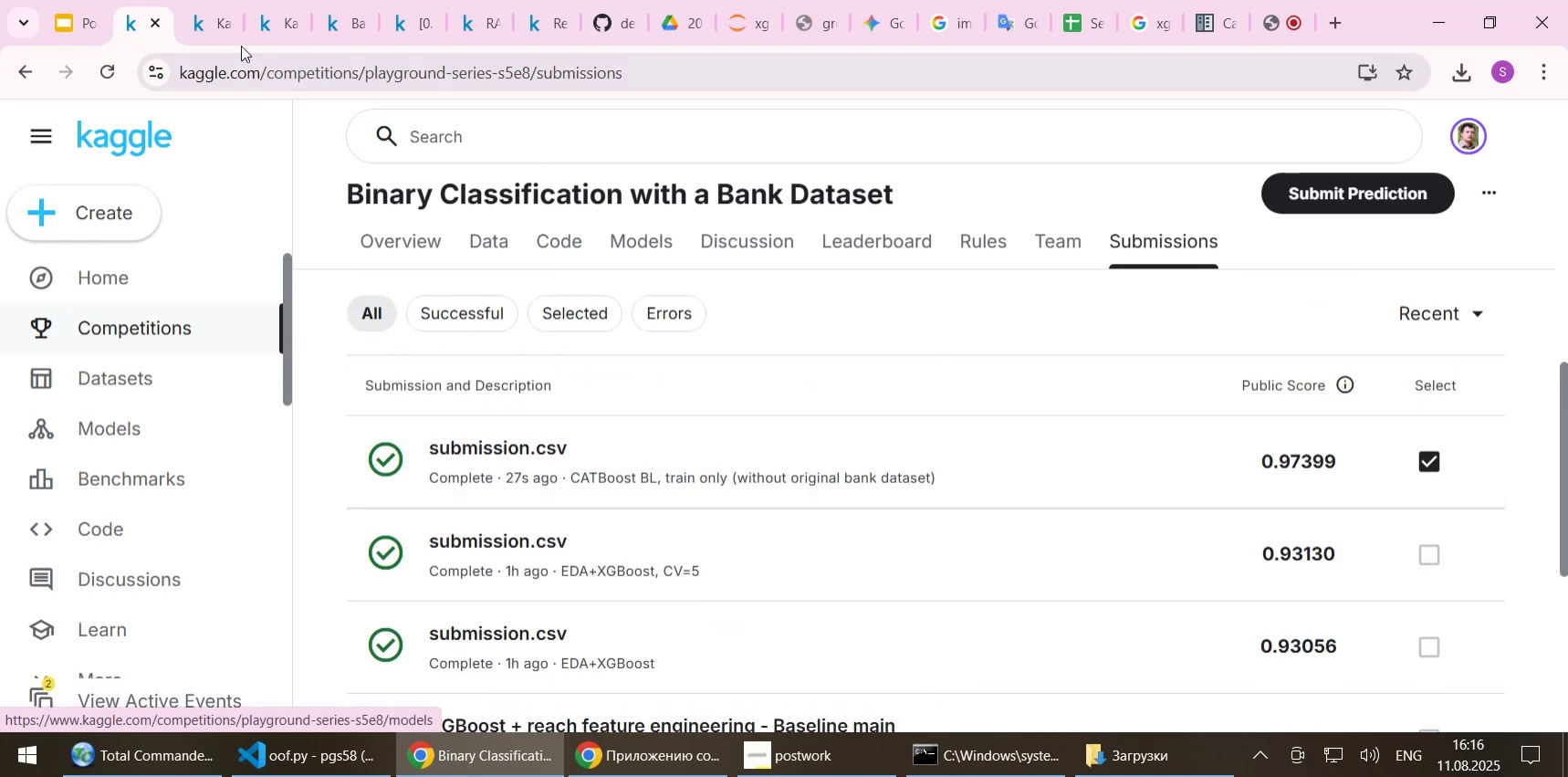 
left_click([212, 27])
 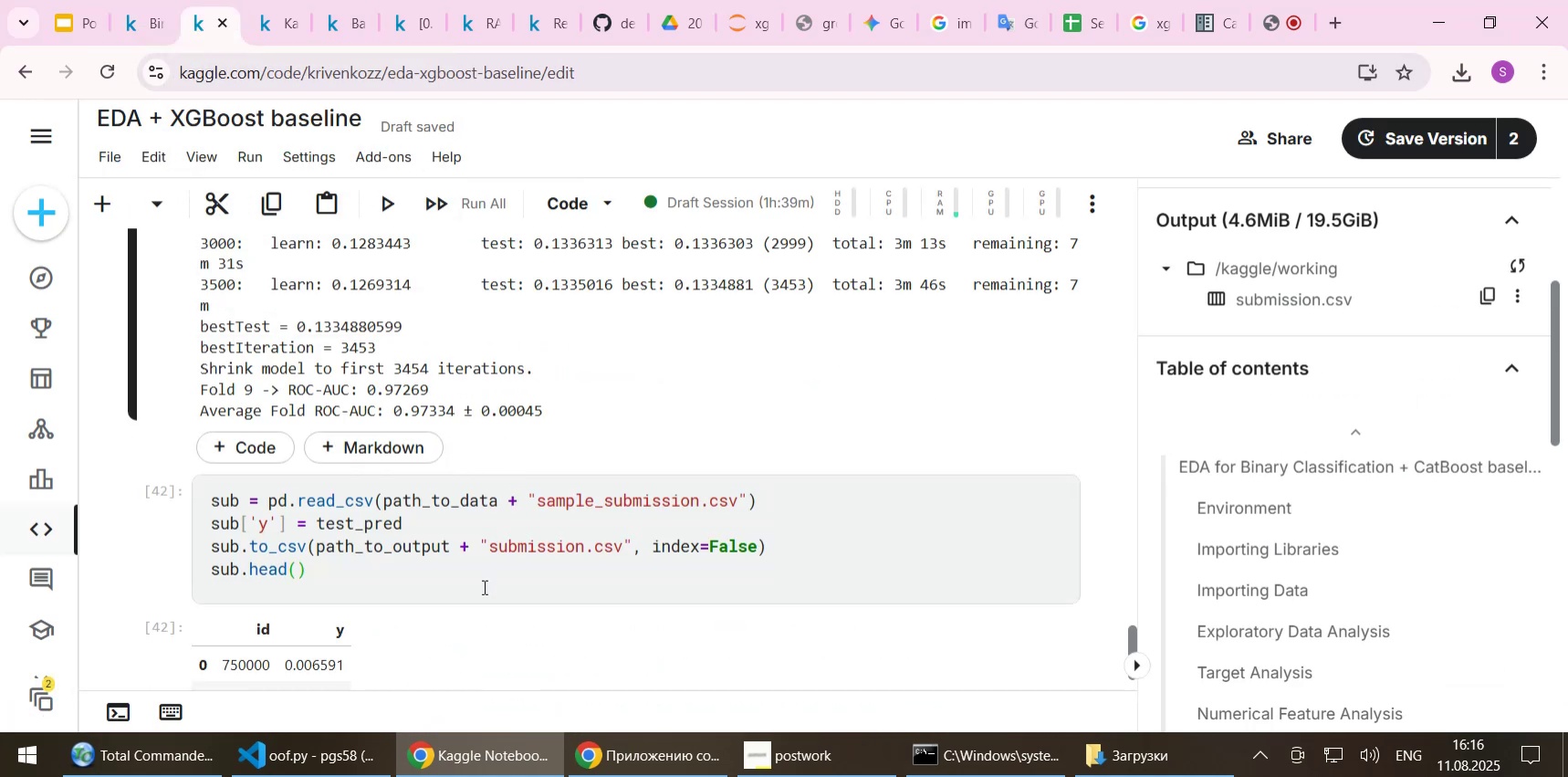 
scroll: coordinate [483, 592], scroll_direction: down, amount: 1.0
 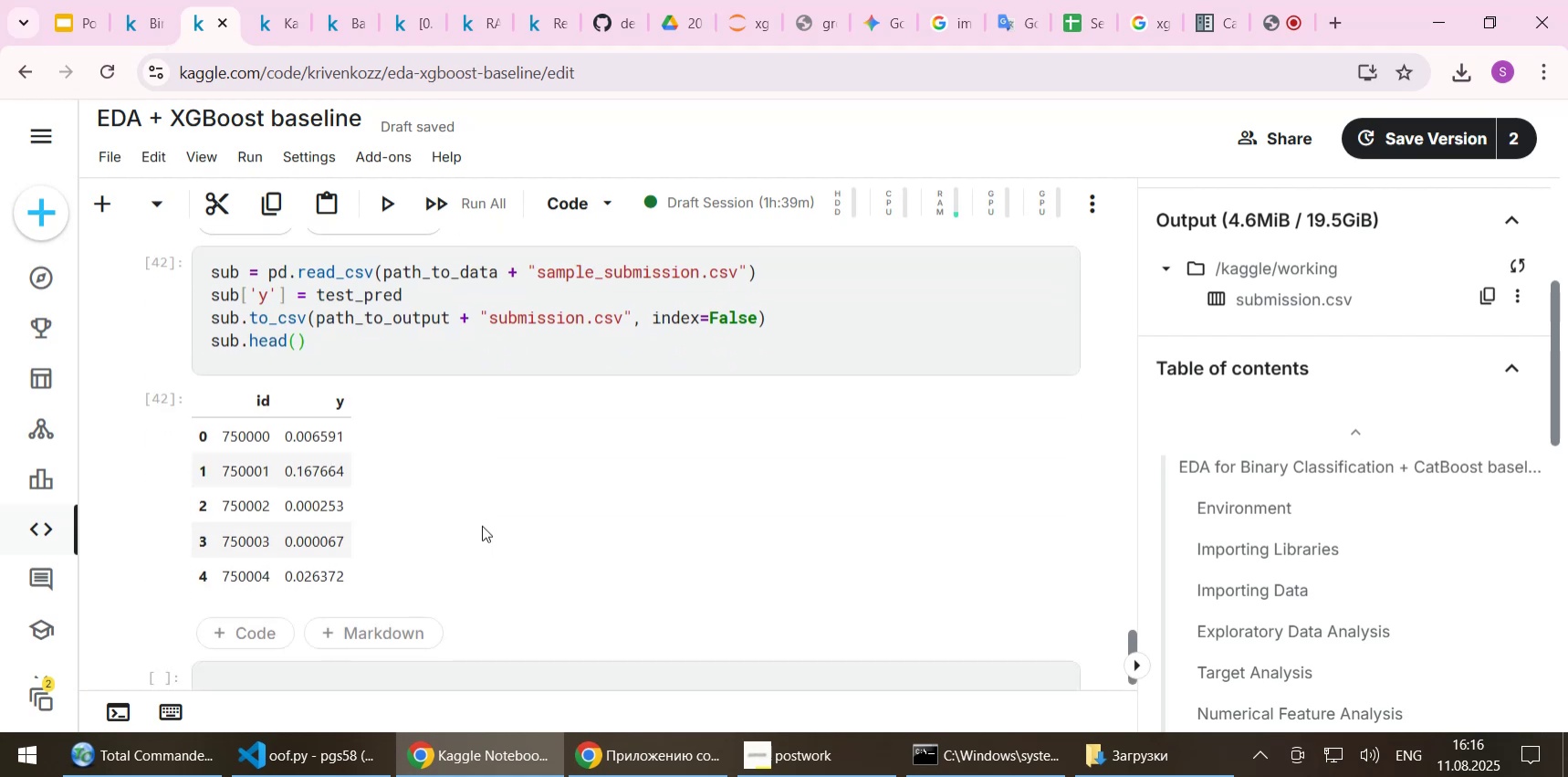 
scroll: coordinate [481, 525], scroll_direction: up, amount: 1.0
 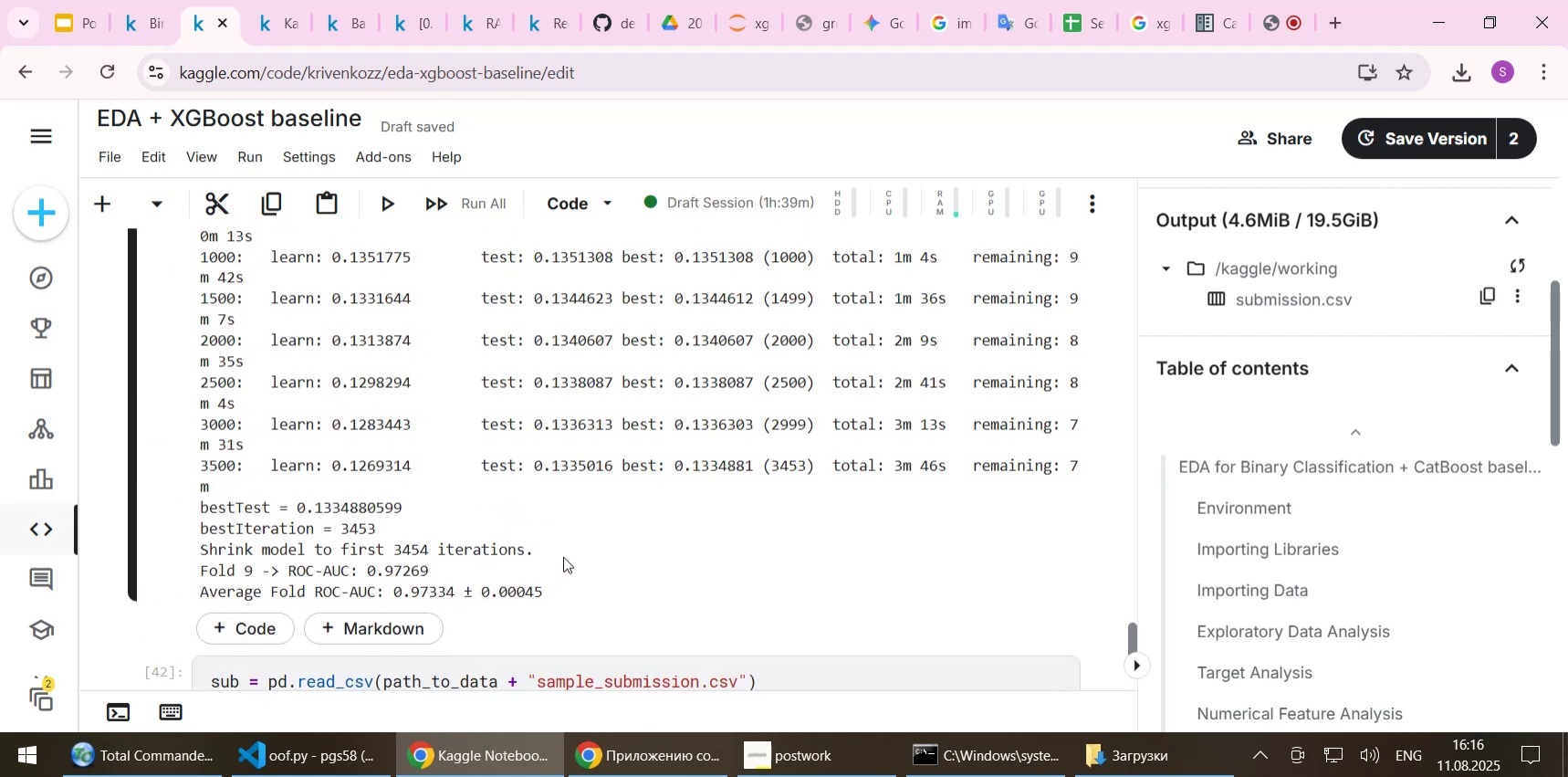 
wait(9.65)
 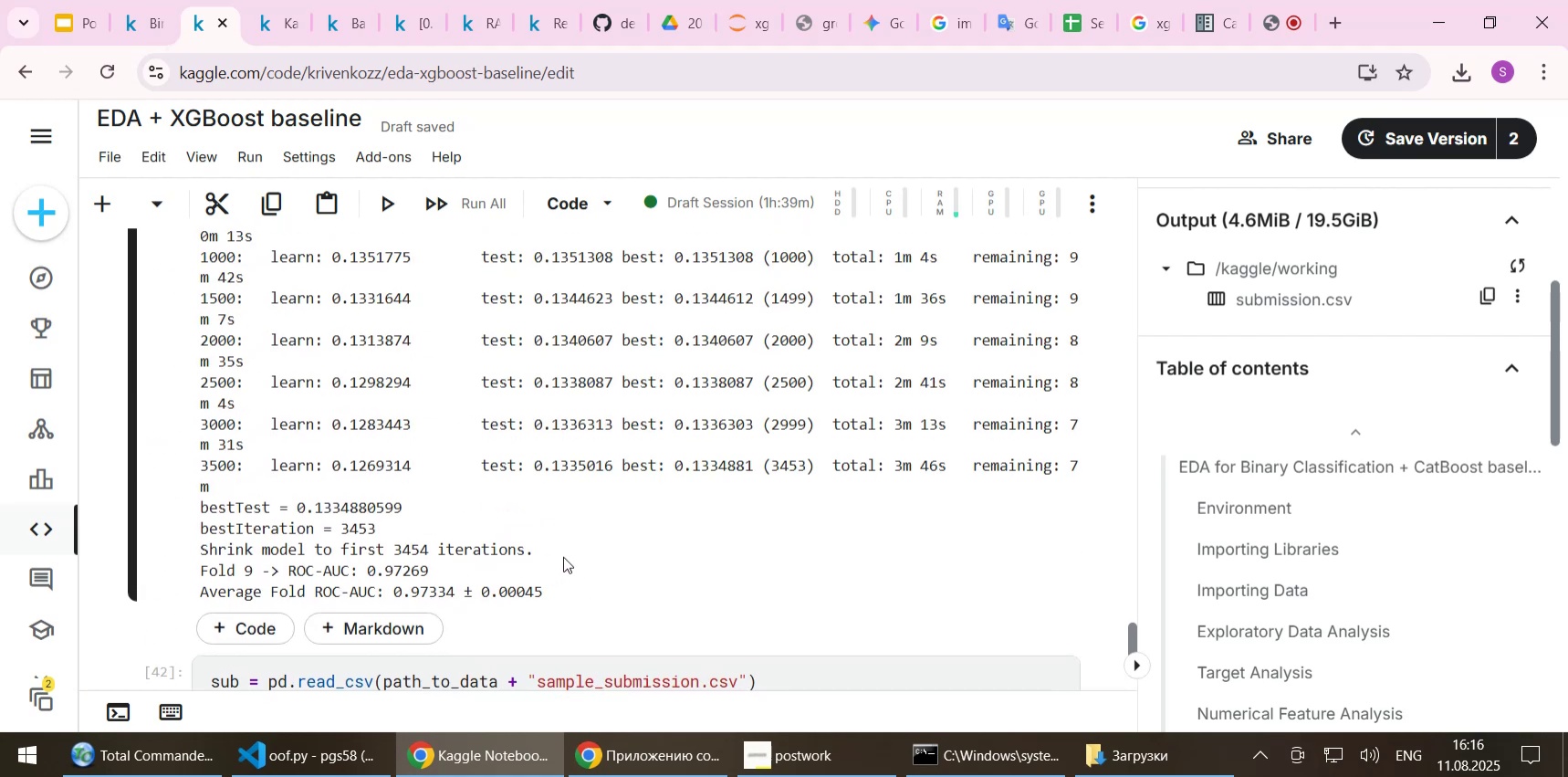 
scroll: coordinate [443, 519], scroll_direction: down, amount: 1.0
 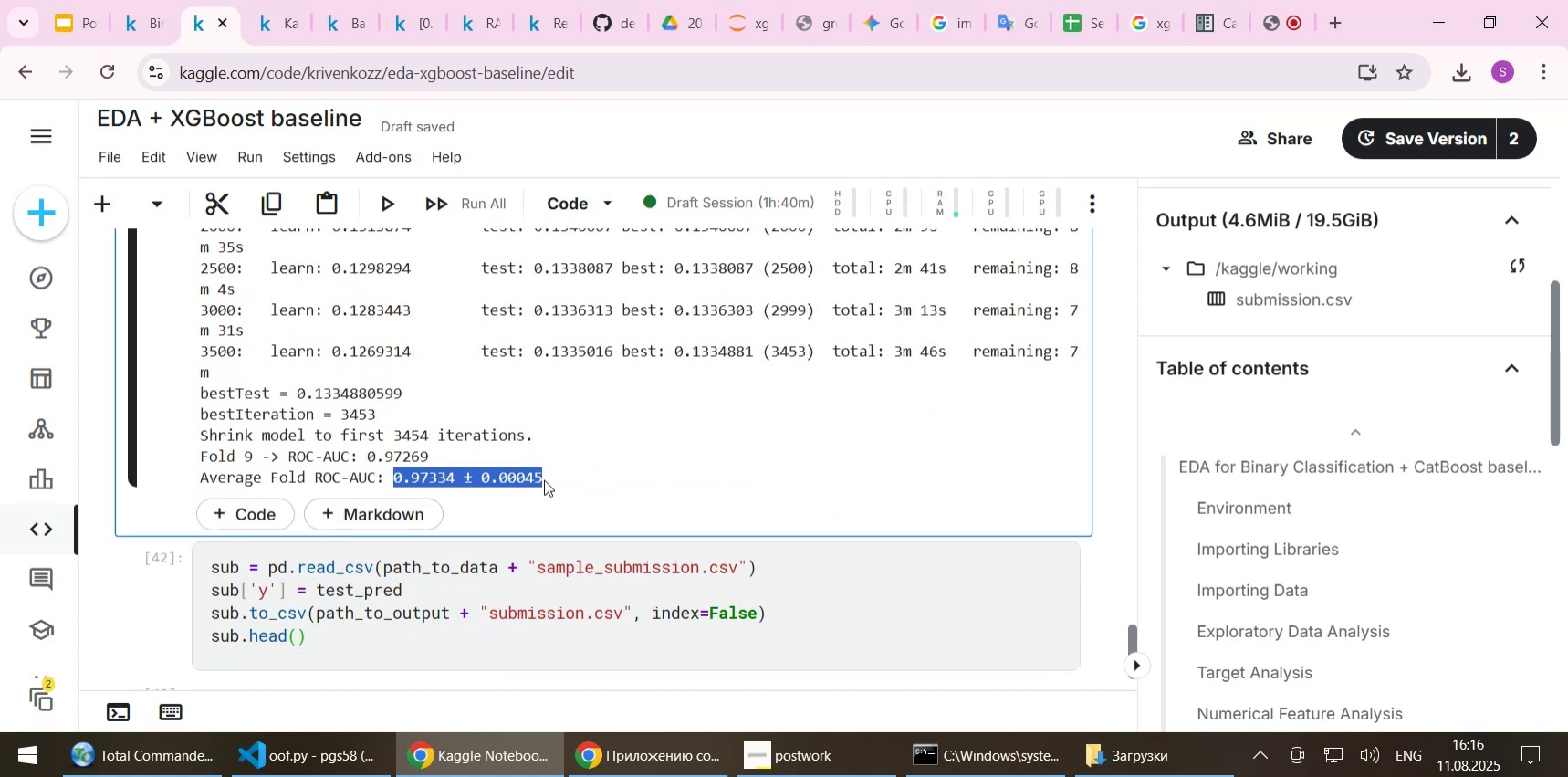 
key(Control+C)
 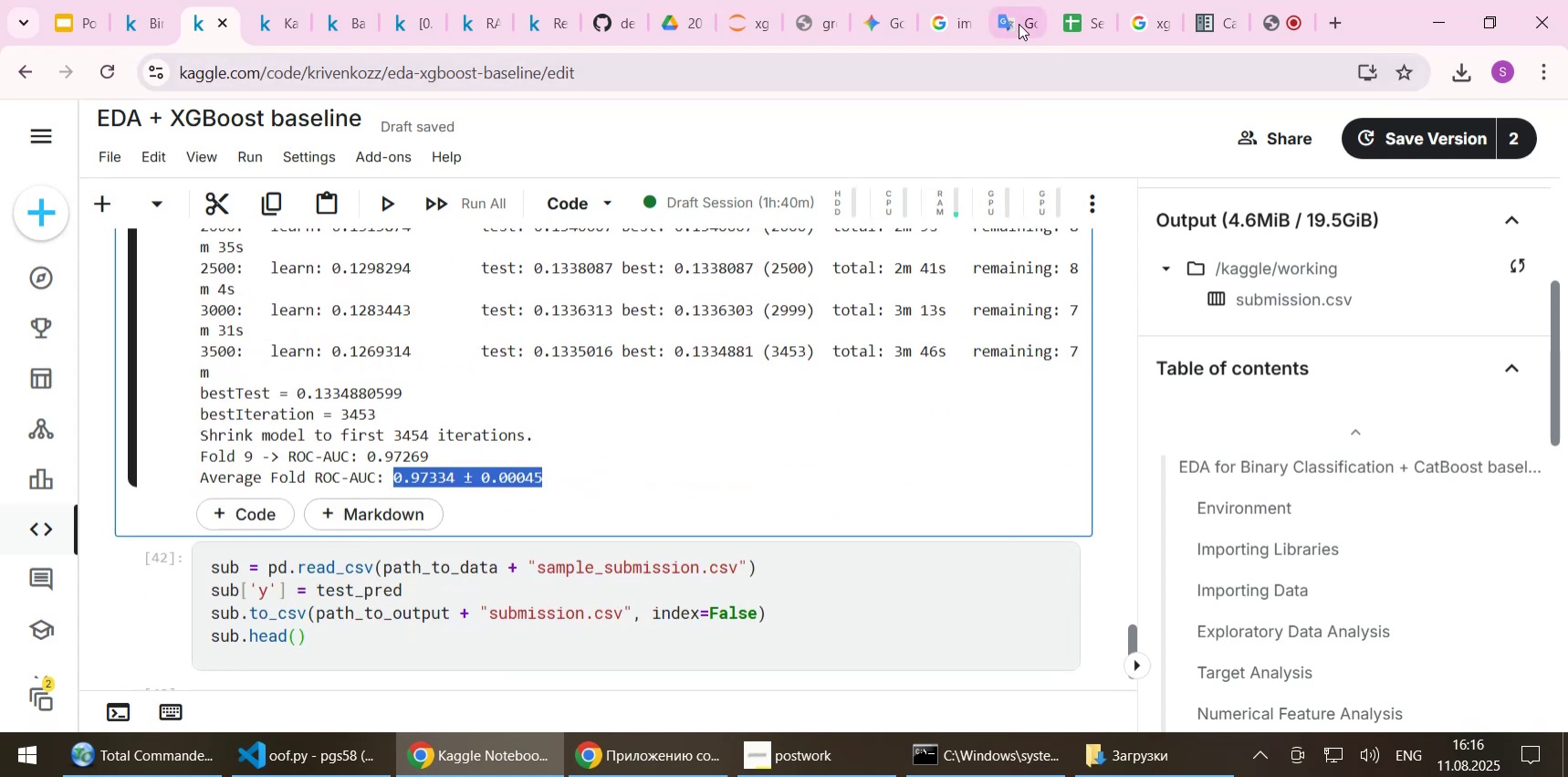 
left_click([1019, 24])
 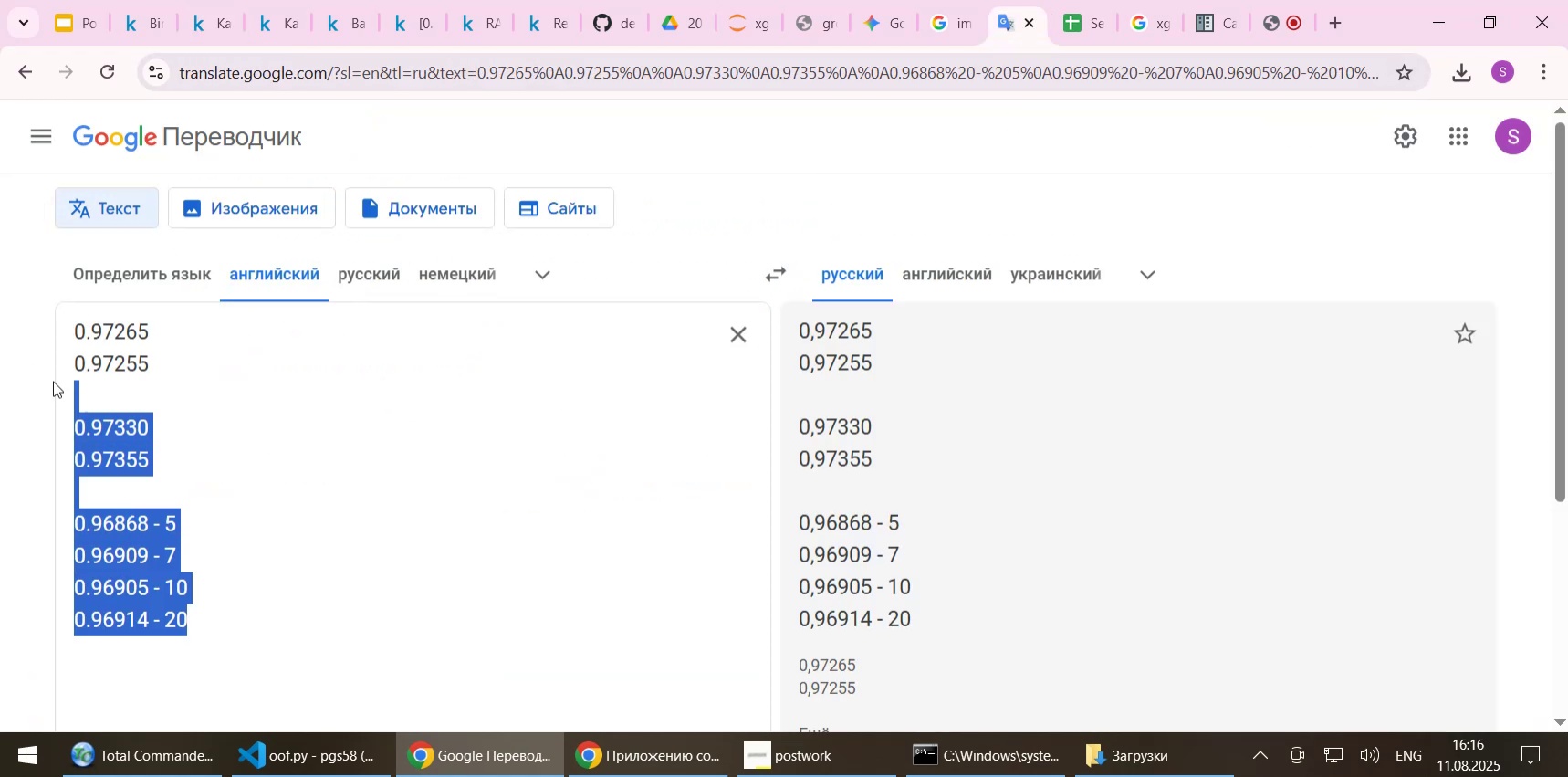 
key(Control+ControlLeft)
 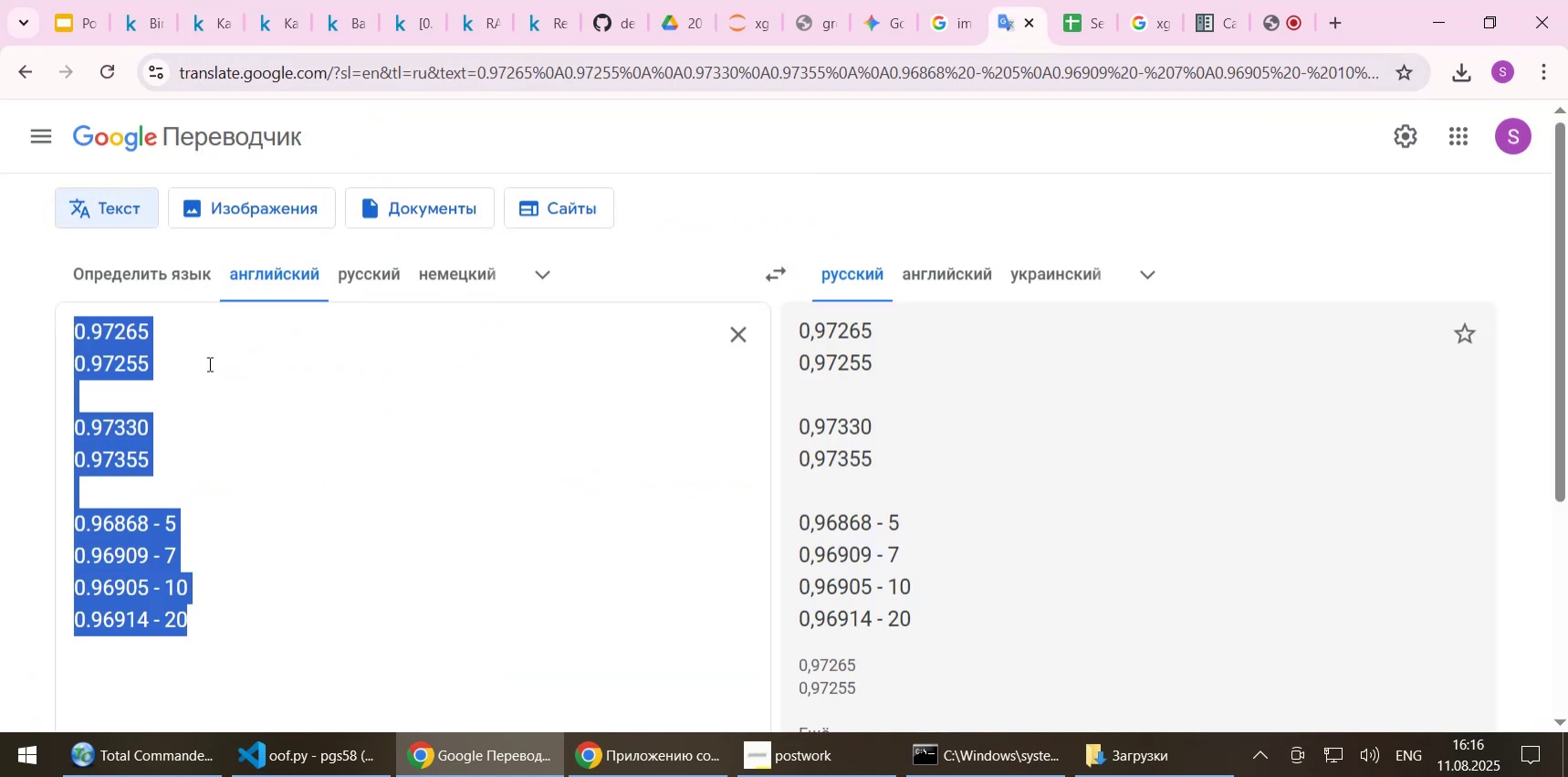 
key(Control+V)
 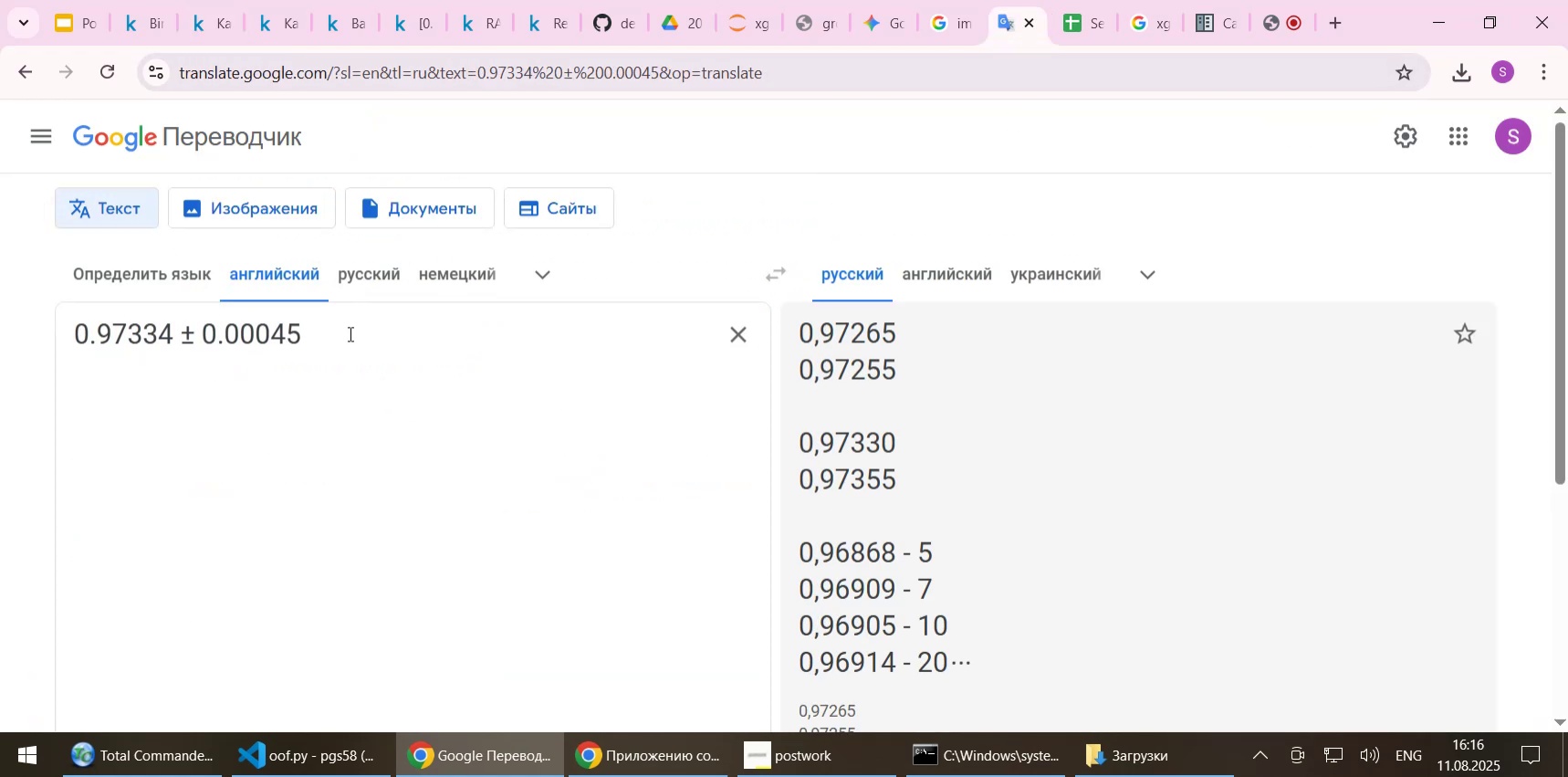 
type( - 10)
 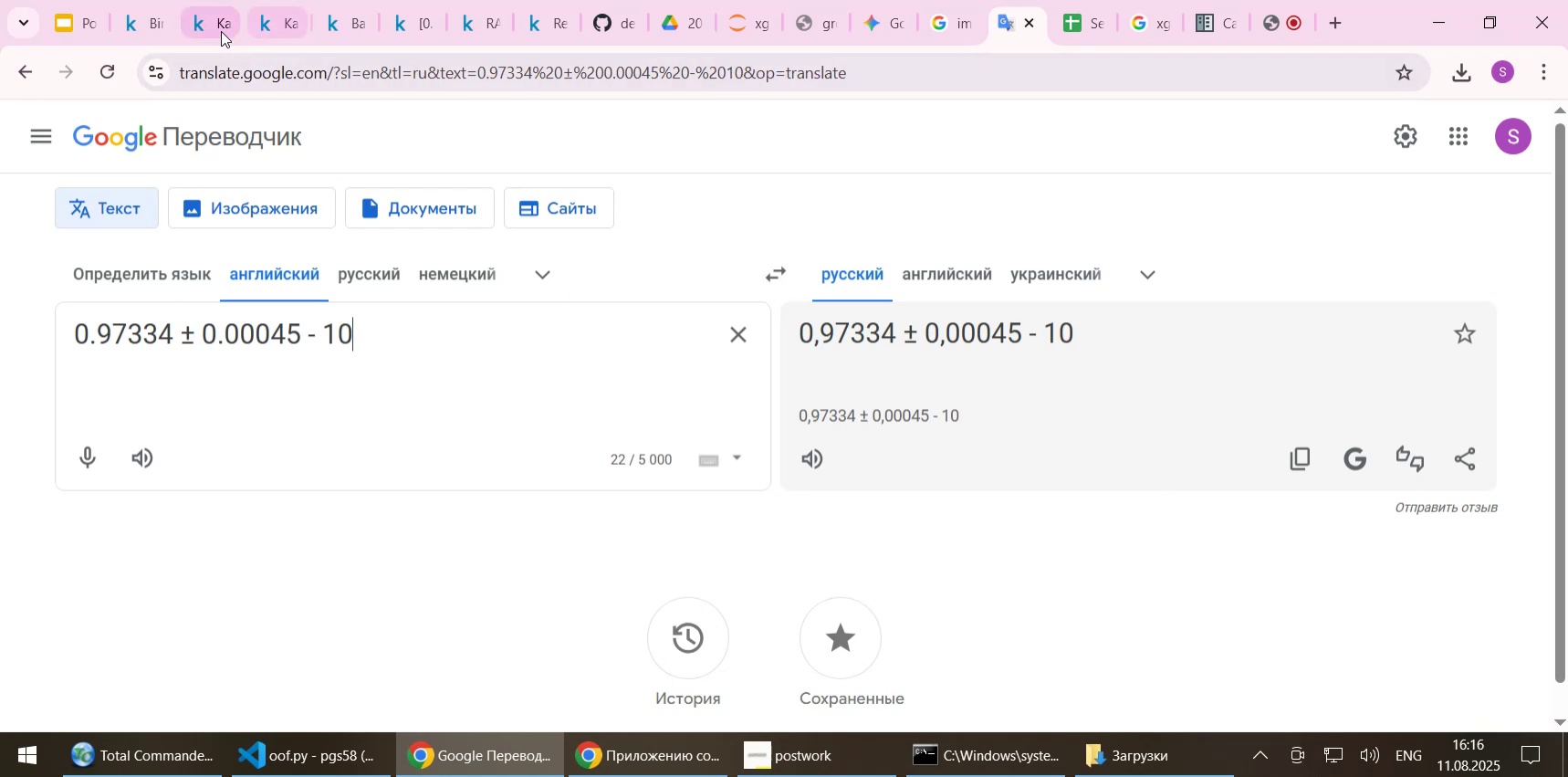 
left_click([214, 26])
 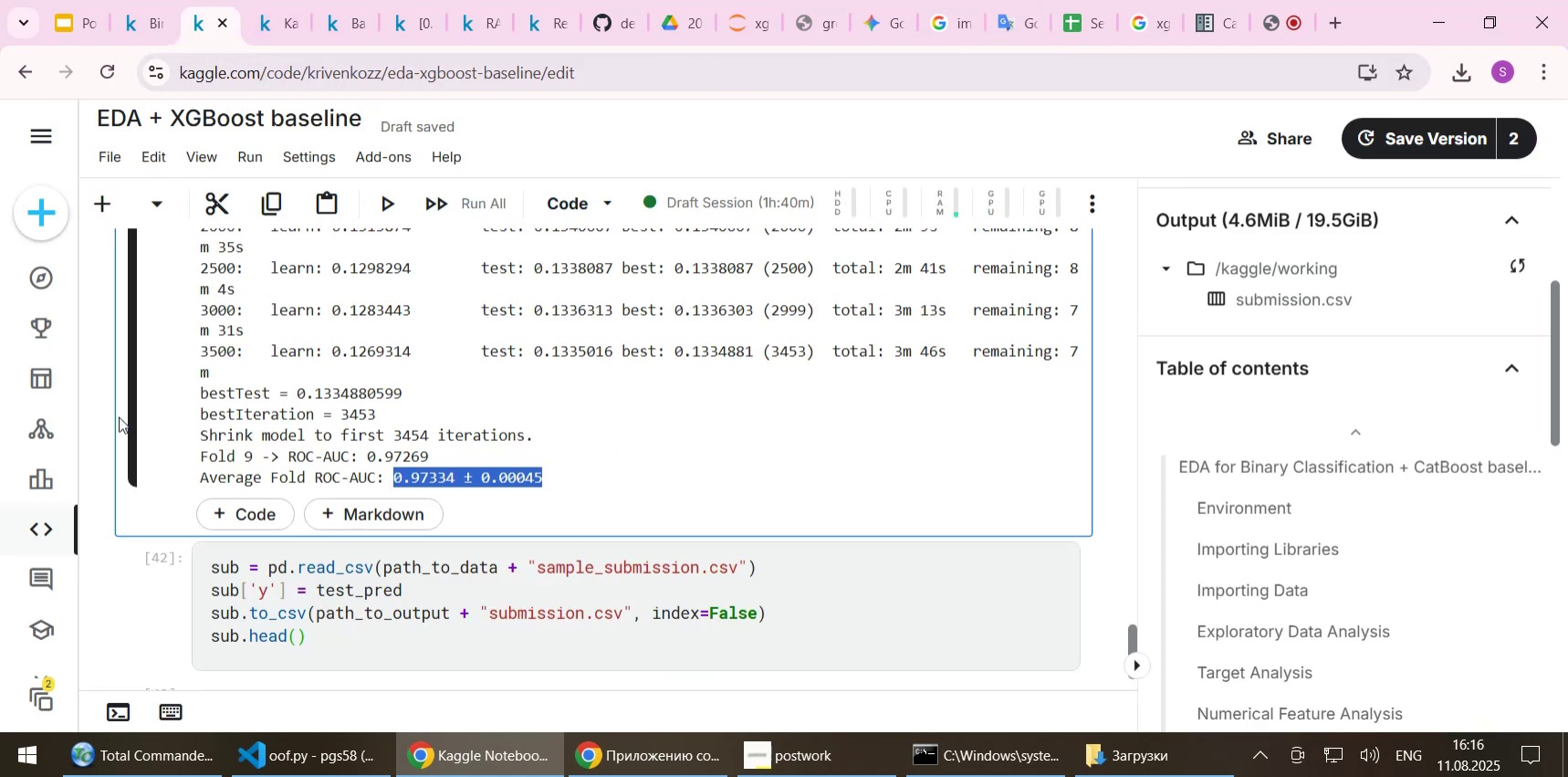 
scroll: coordinate [91, 394], scroll_direction: up, amount: 61.0
 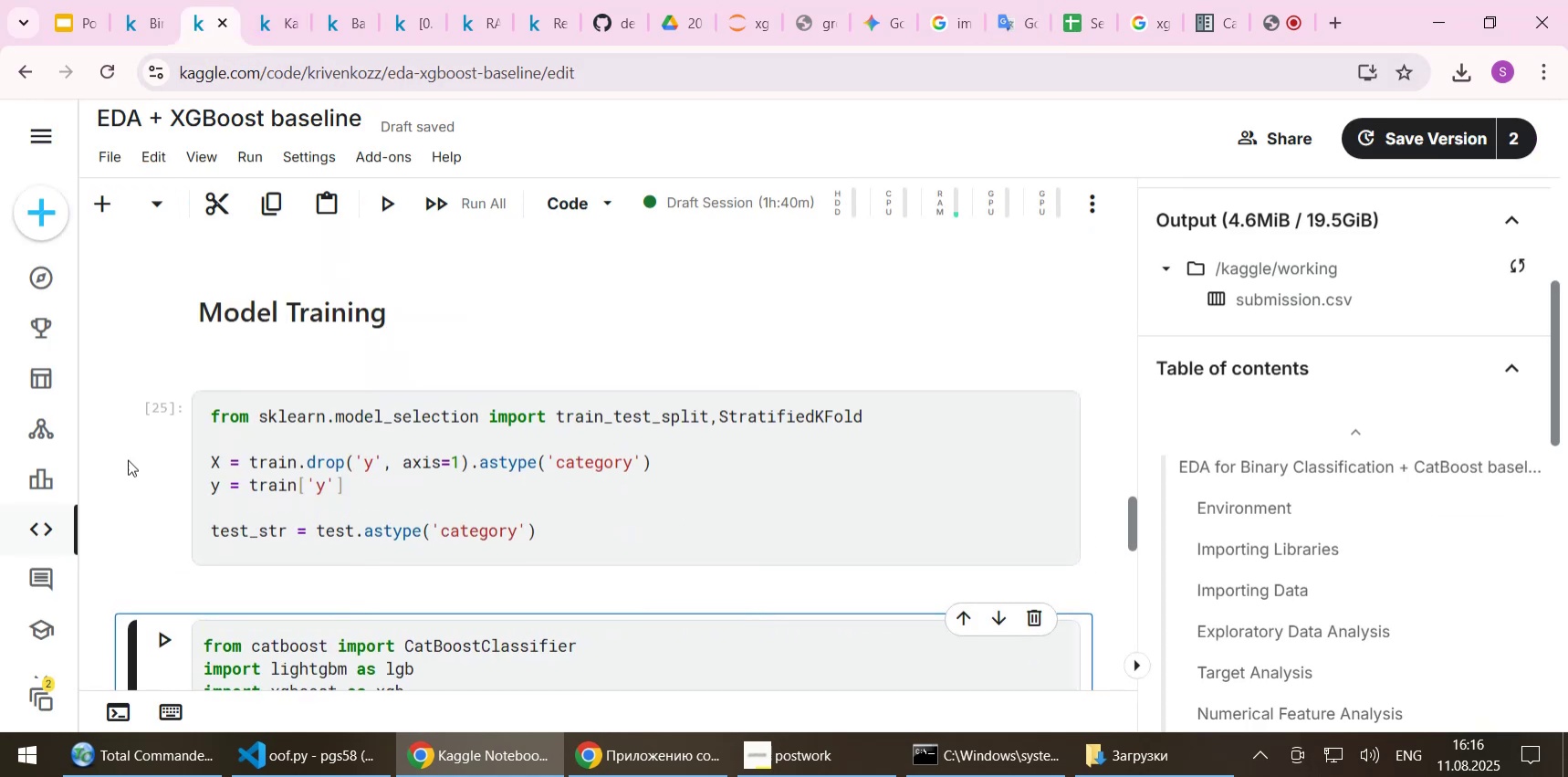 
scroll: coordinate [373, 483], scroll_direction: down, amount: 5.0
 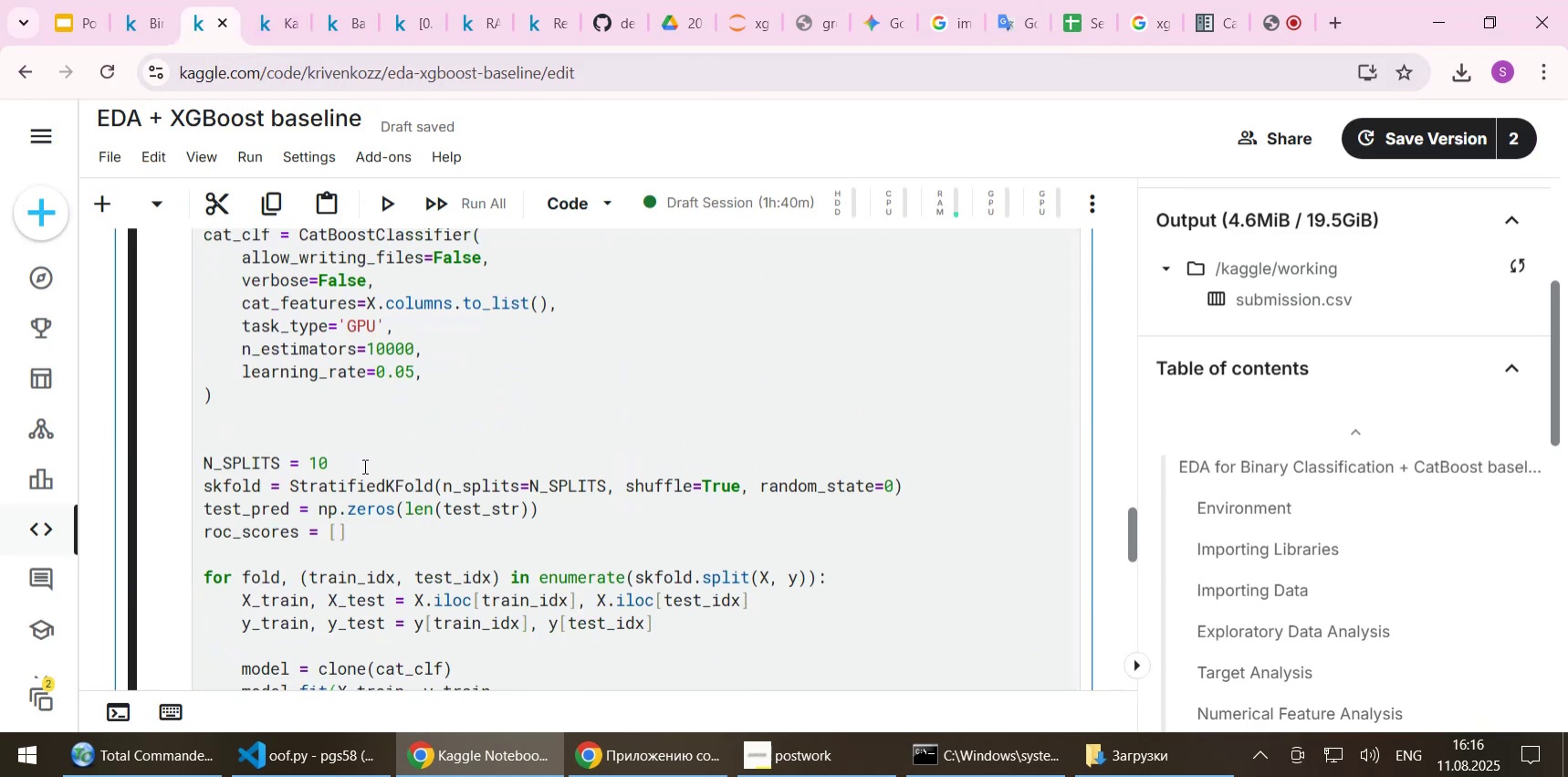 
left_click([363, 466])
 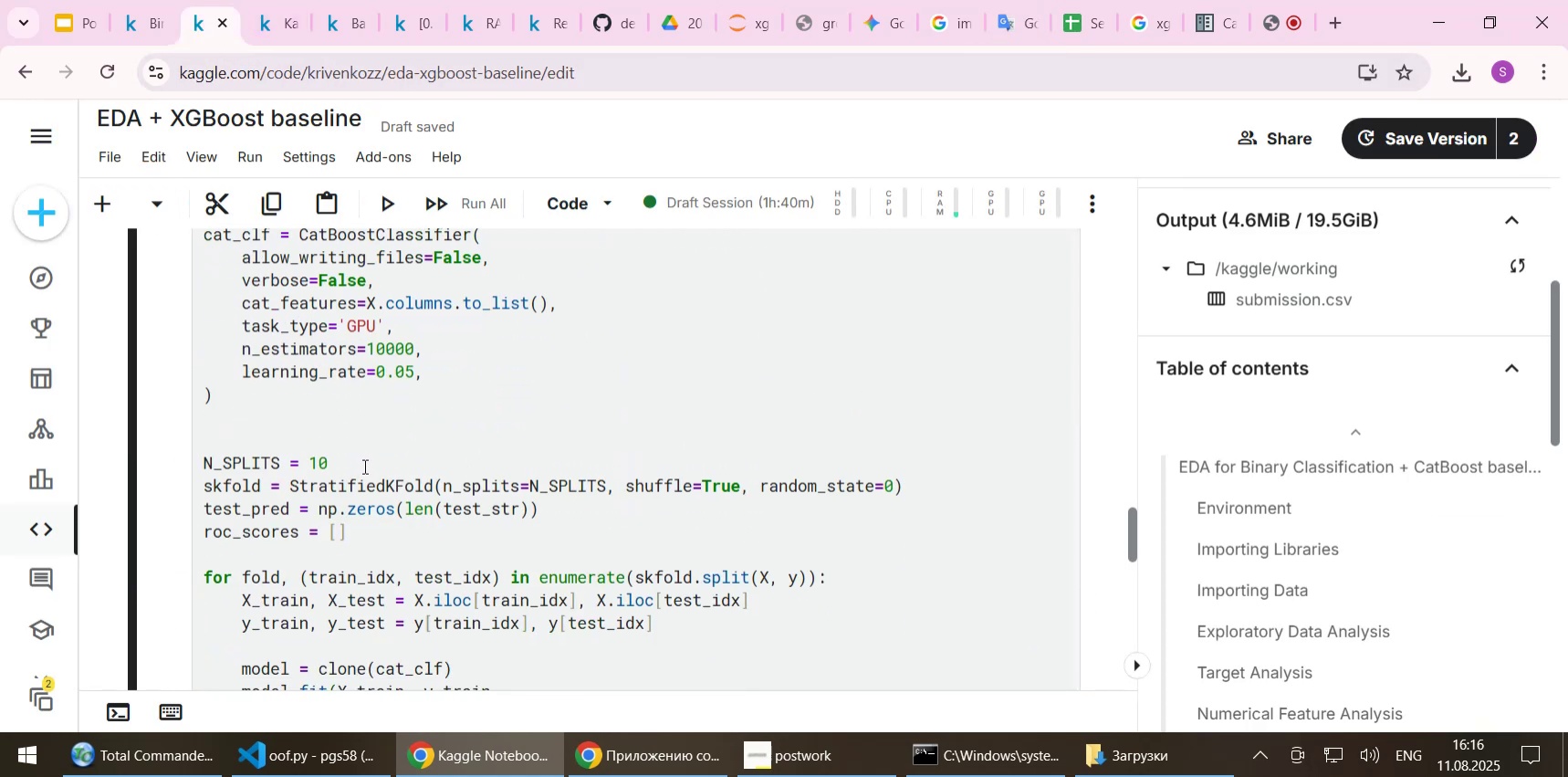 
key(Backspace)
 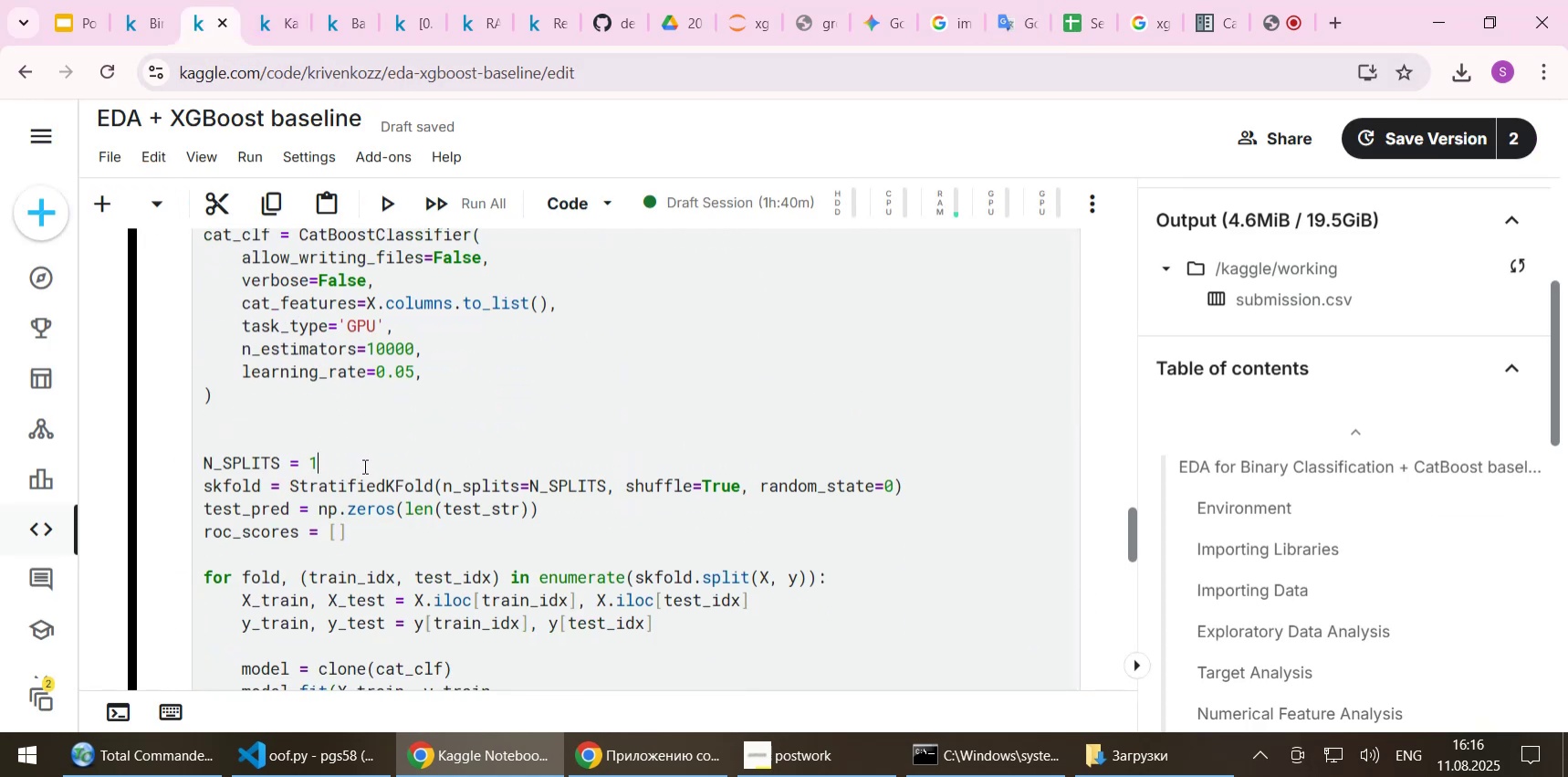 
key(Backspace)
 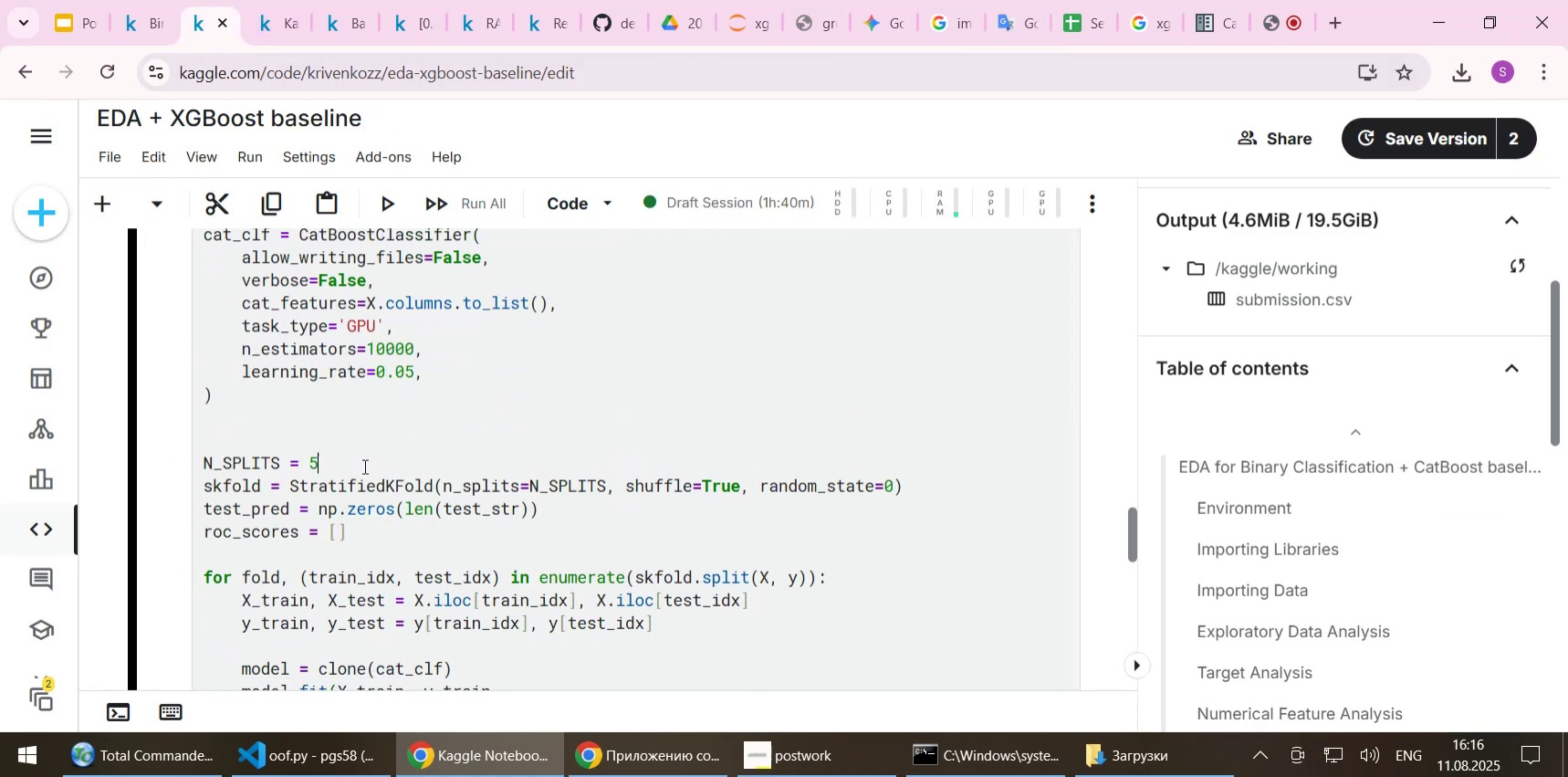 
key(5)
 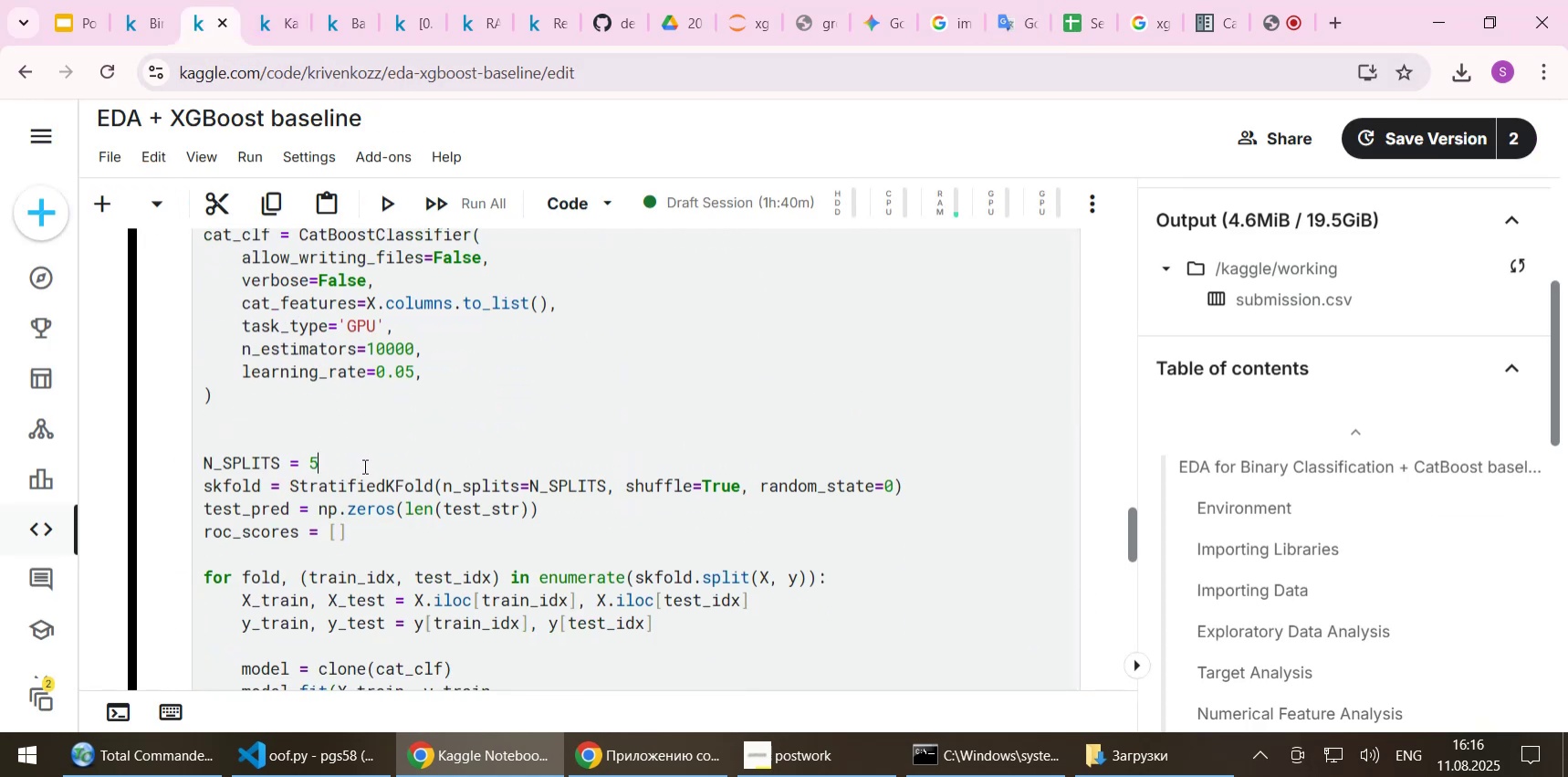 
key(Shift+Enter)
 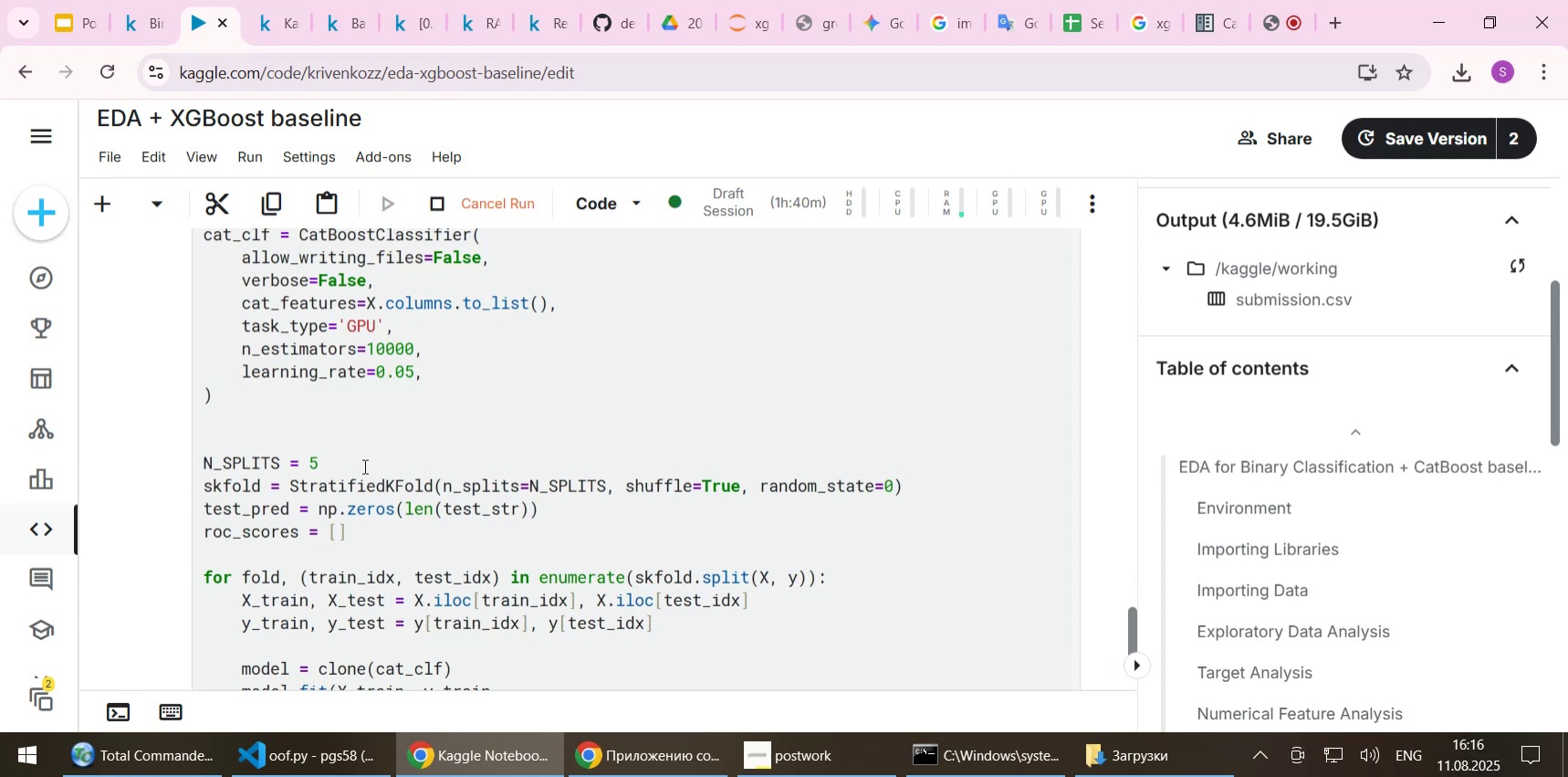 
scroll: coordinate [457, 491], scroll_direction: down, amount: 7.0
 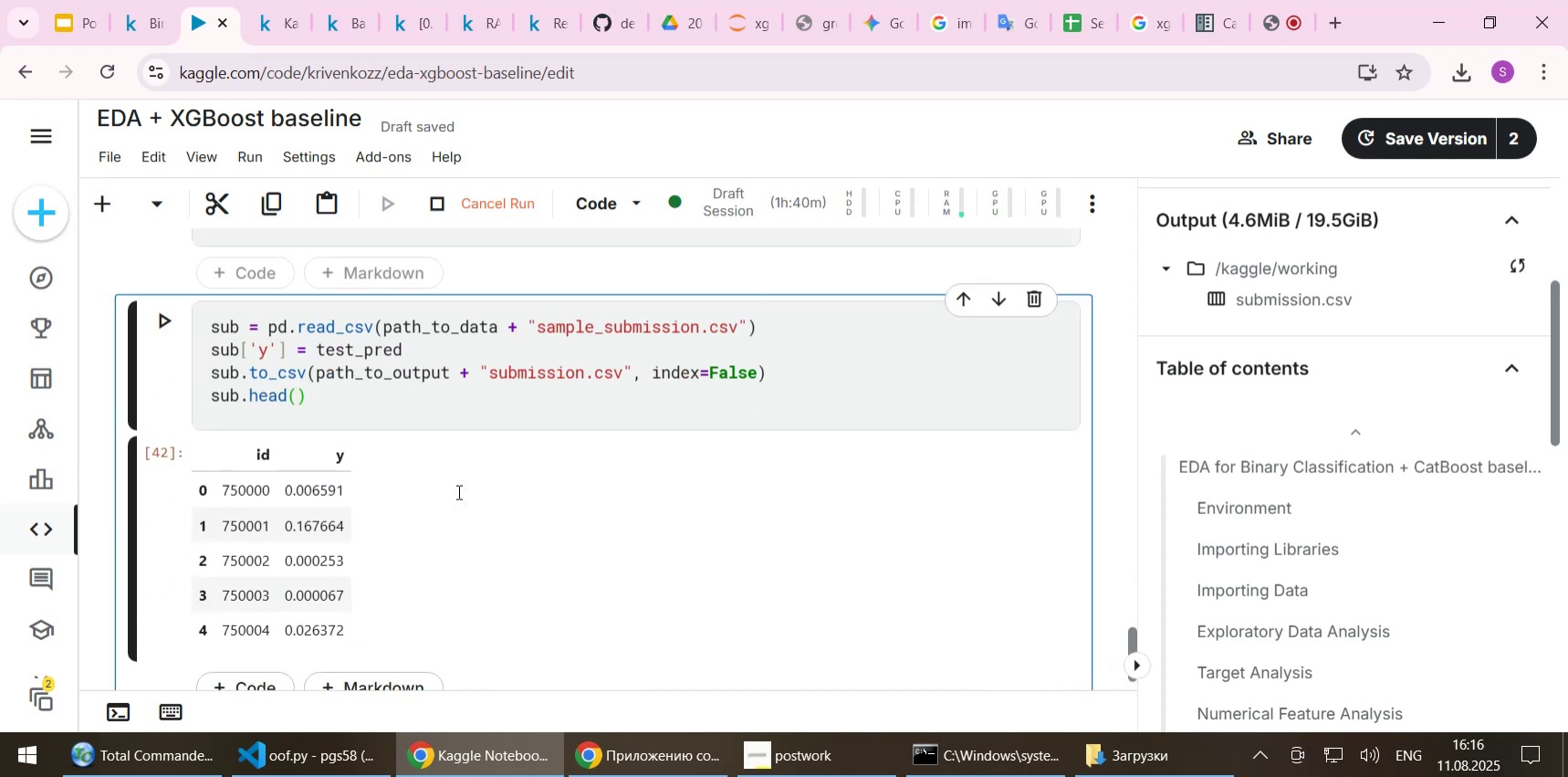 
key(Shift+Enter)
 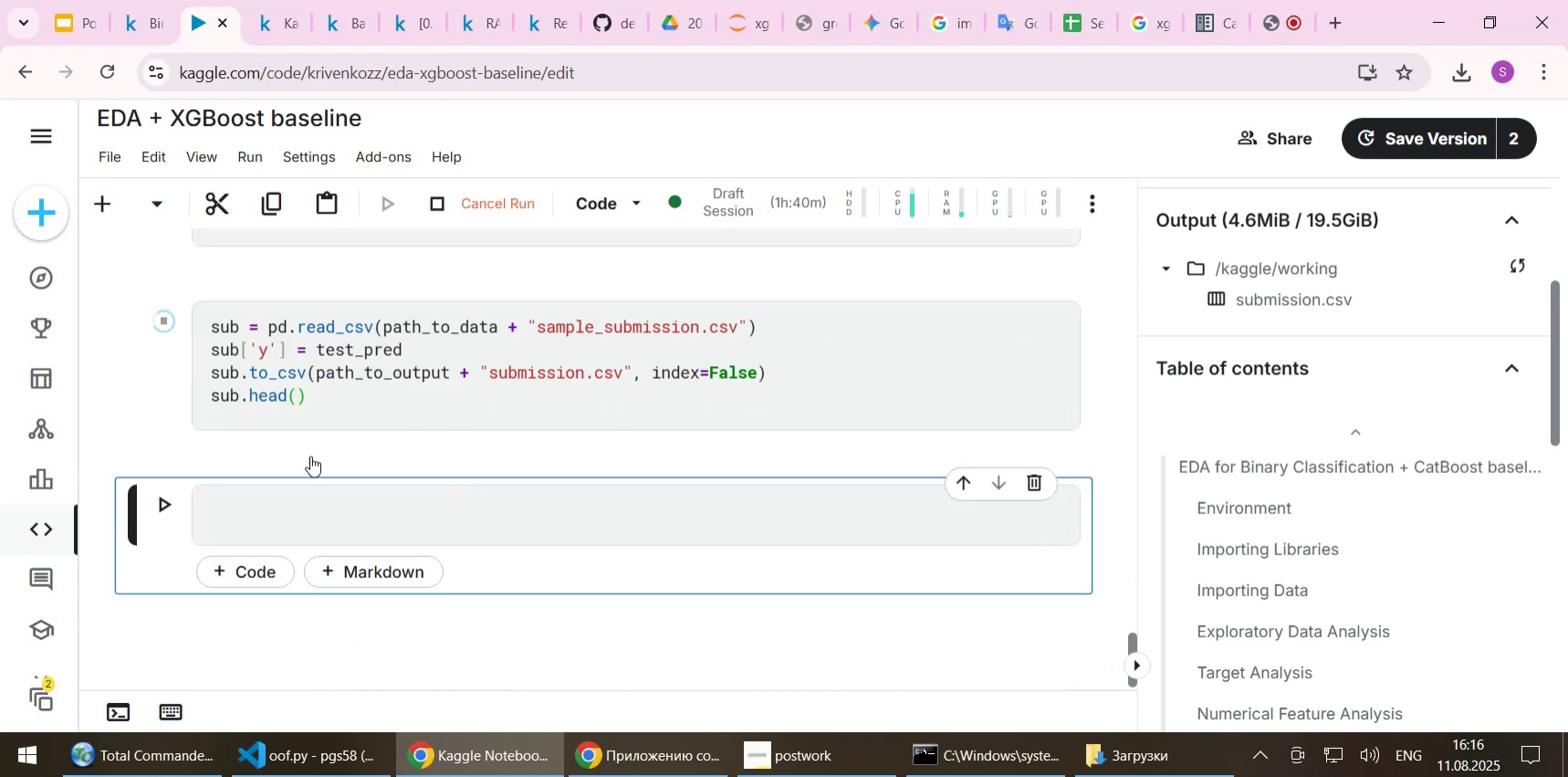 
scroll: coordinate [173, 389], scroll_direction: up, amount: 11.0
 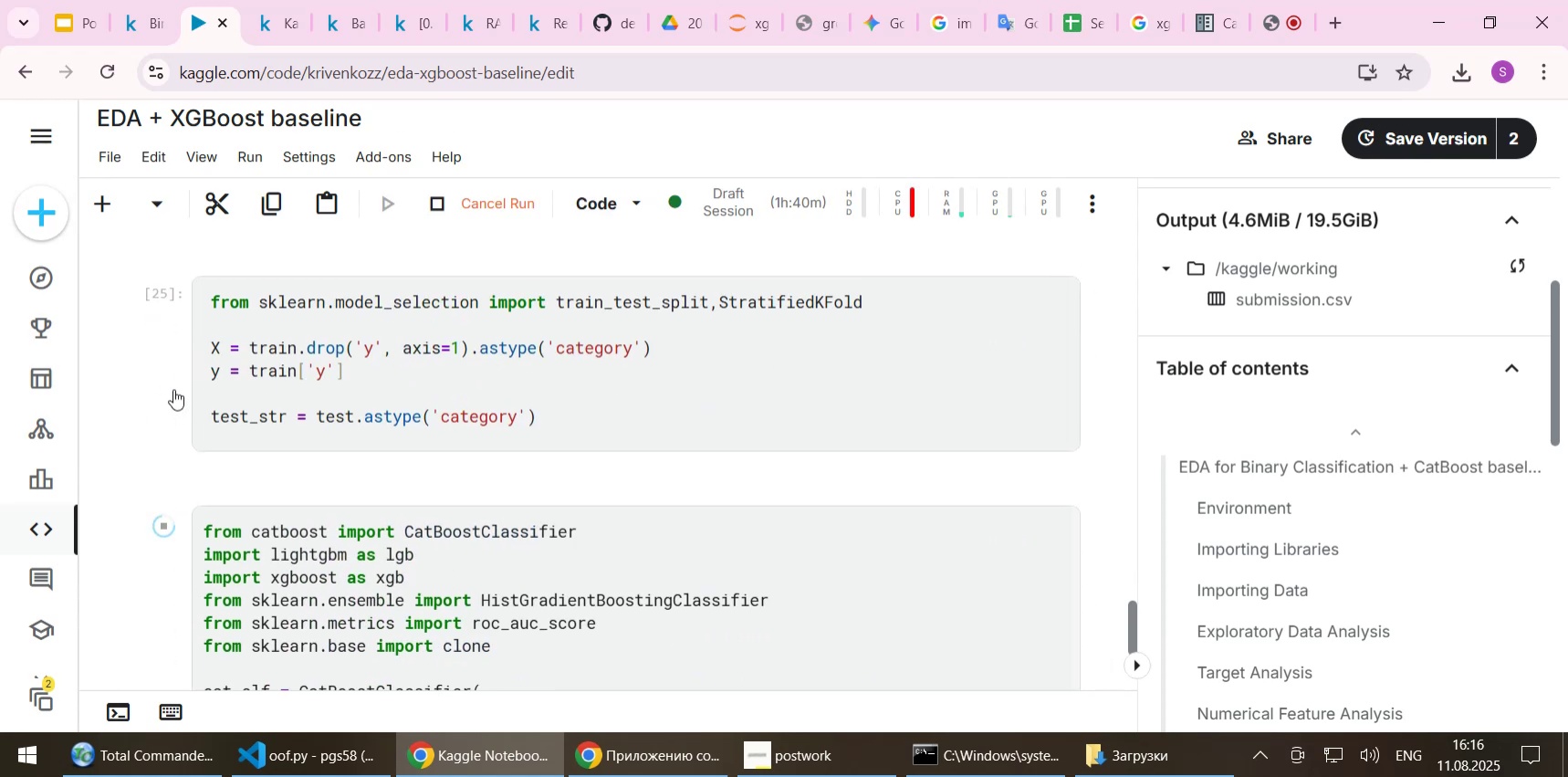 
scroll: coordinate [174, 368], scroll_direction: down, amount: 4.0
 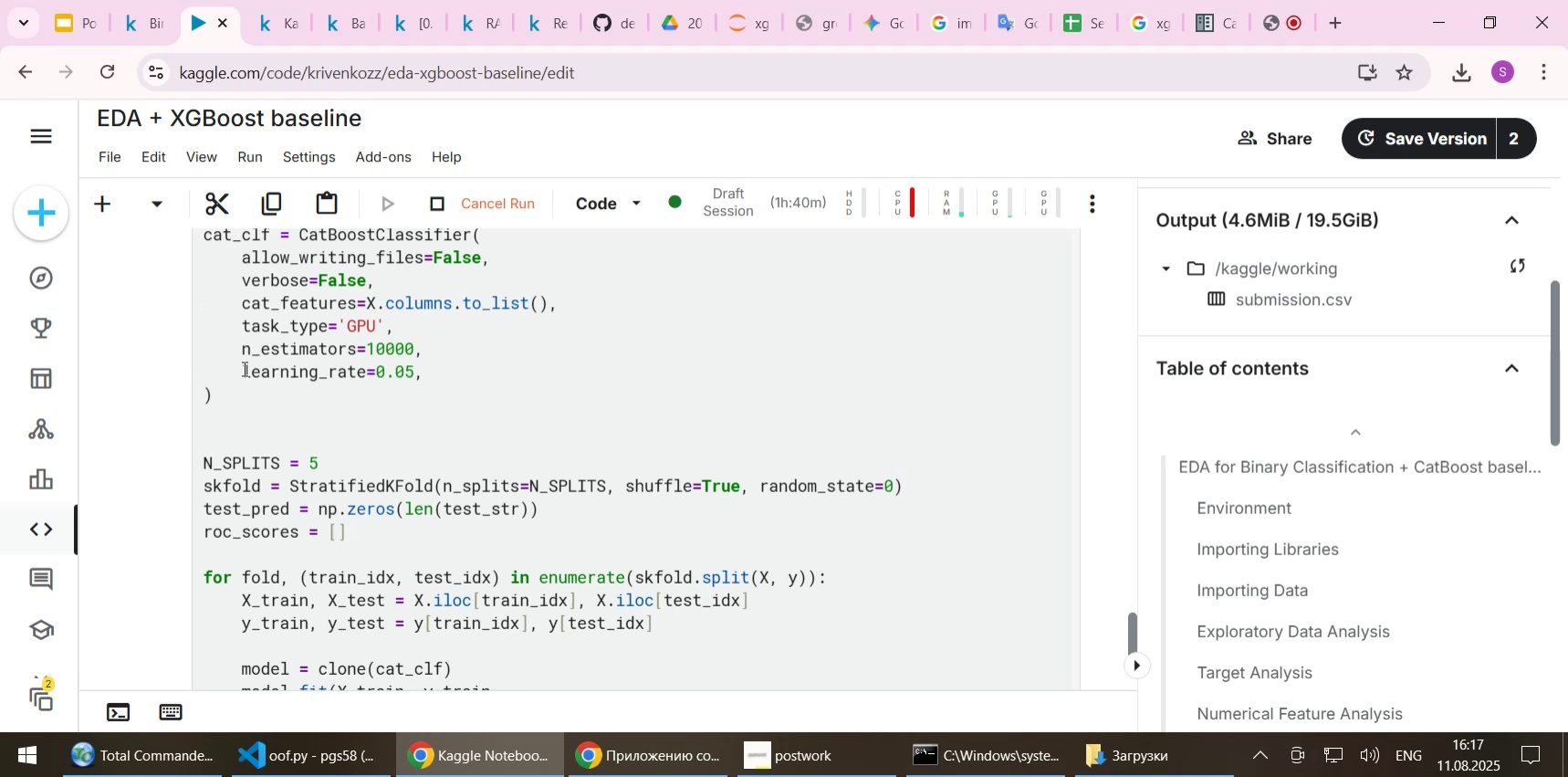 
wait(11.44)
 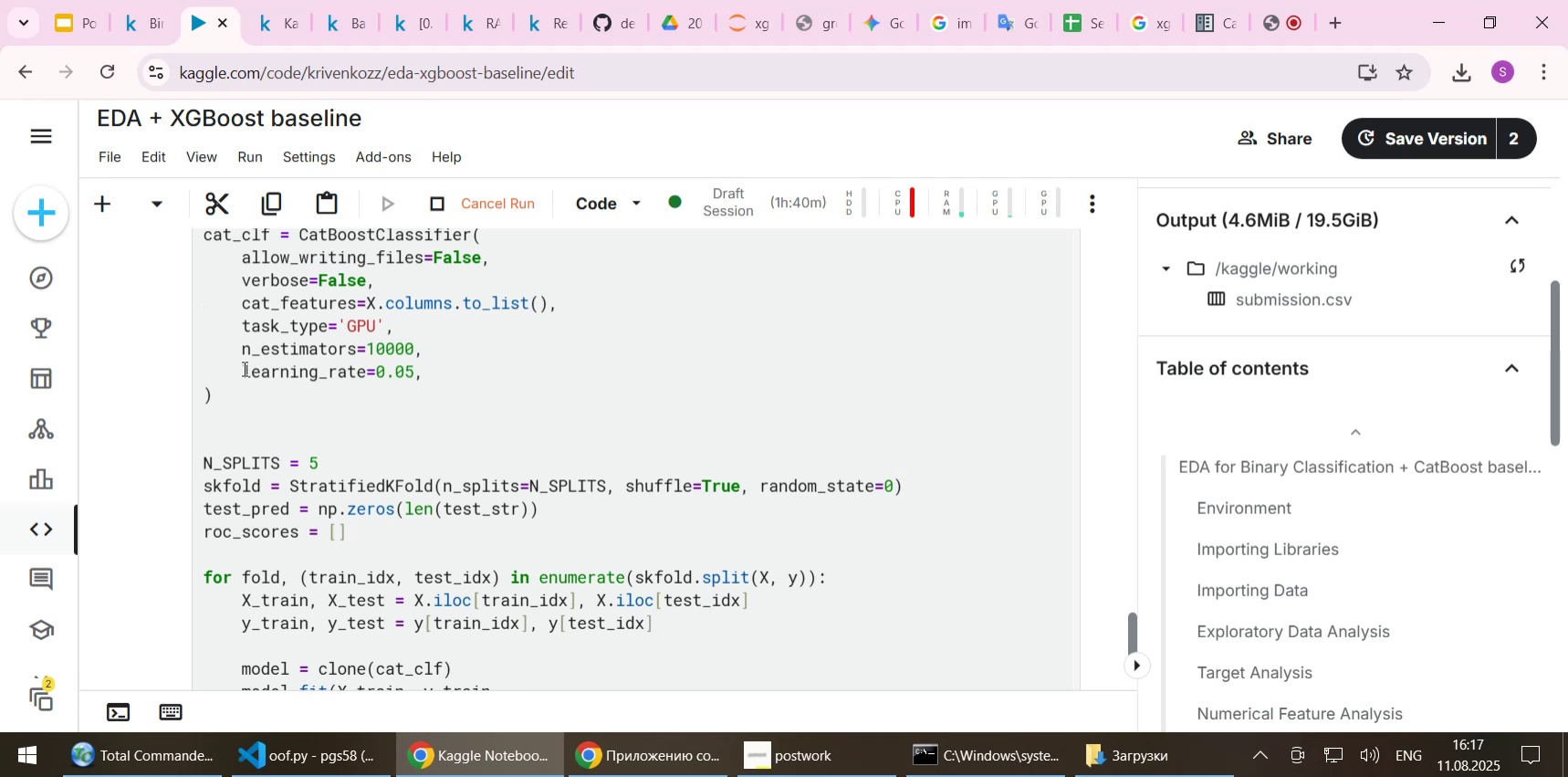 
left_click([1013, 24])
 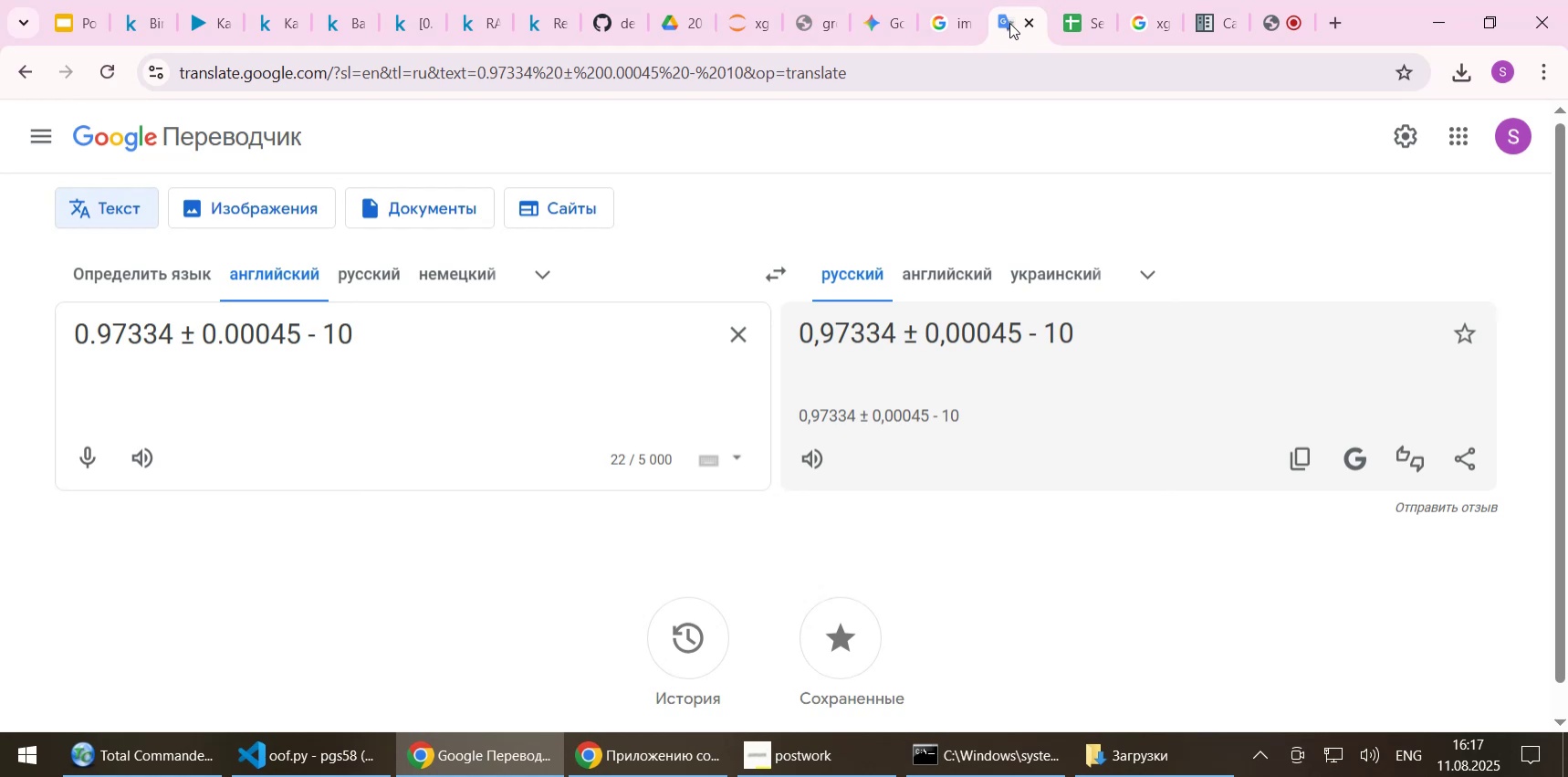 
wait(6.71)
 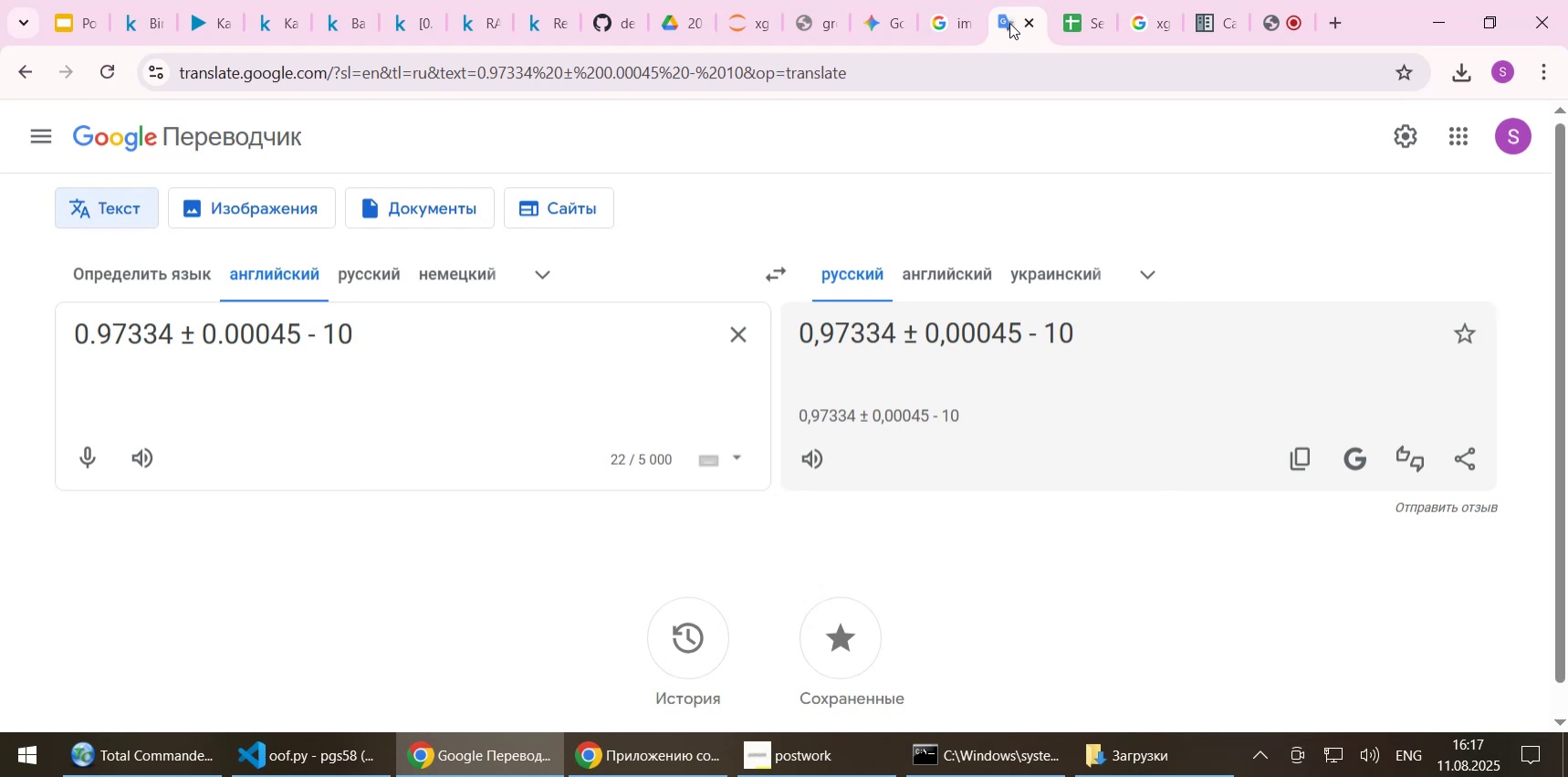 
left_click([141, 16])
 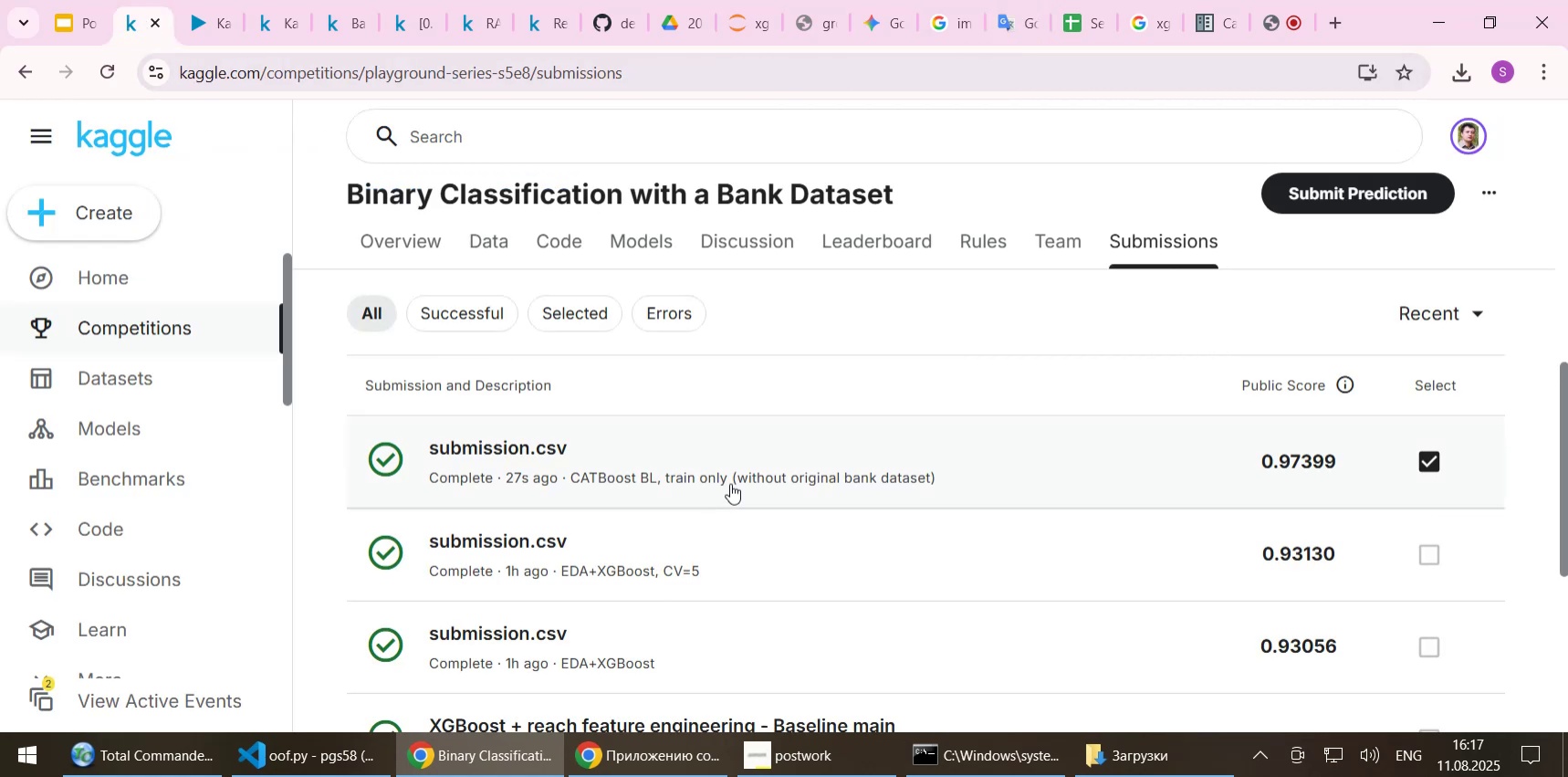 
scroll: coordinate [731, 442], scroll_direction: up, amount: 3.0
 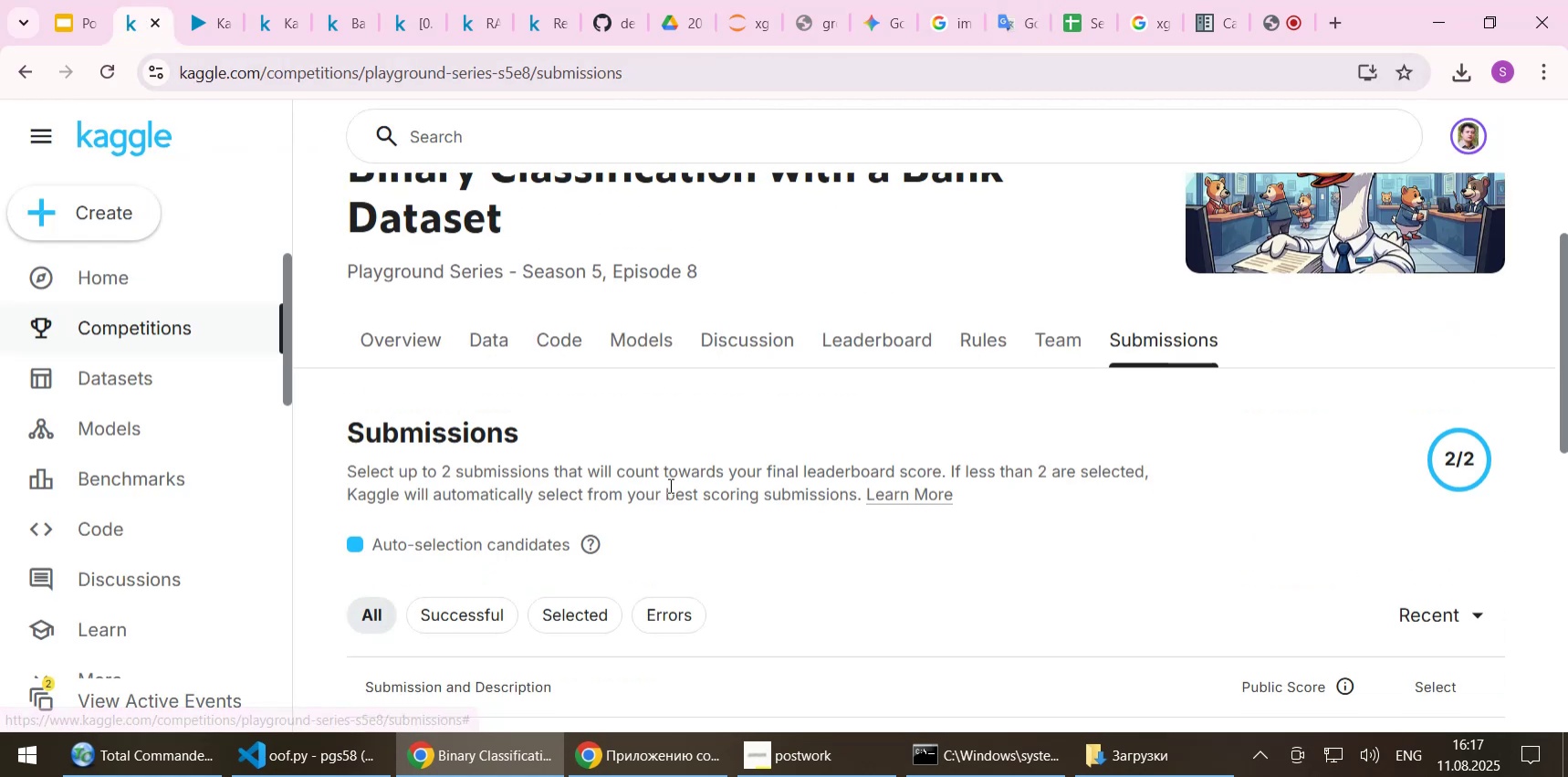 
scroll: coordinate [669, 485], scroll_direction: down, amount: 2.0
 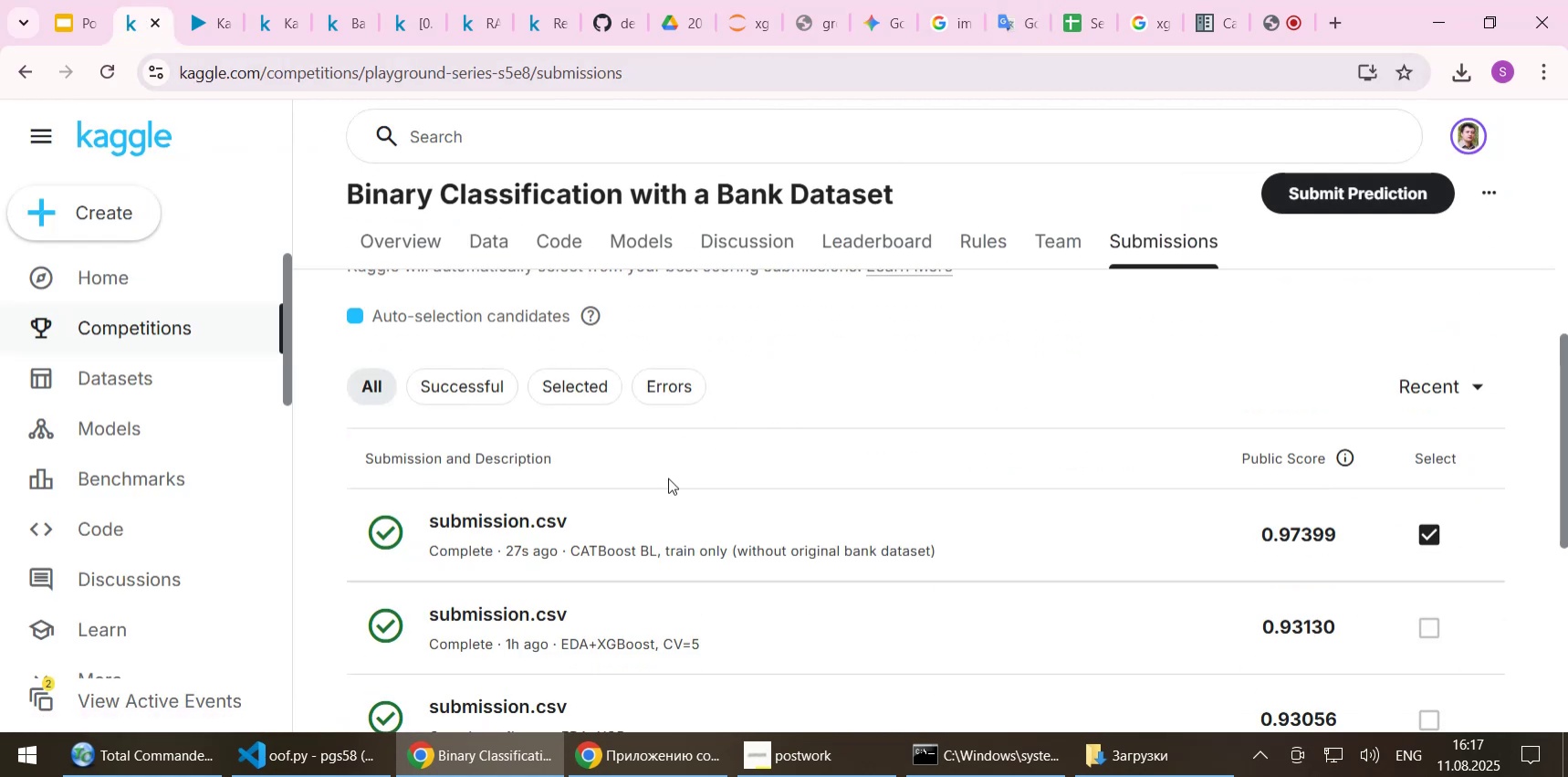 
scroll: coordinate [668, 476], scroll_direction: up, amount: 1.0
 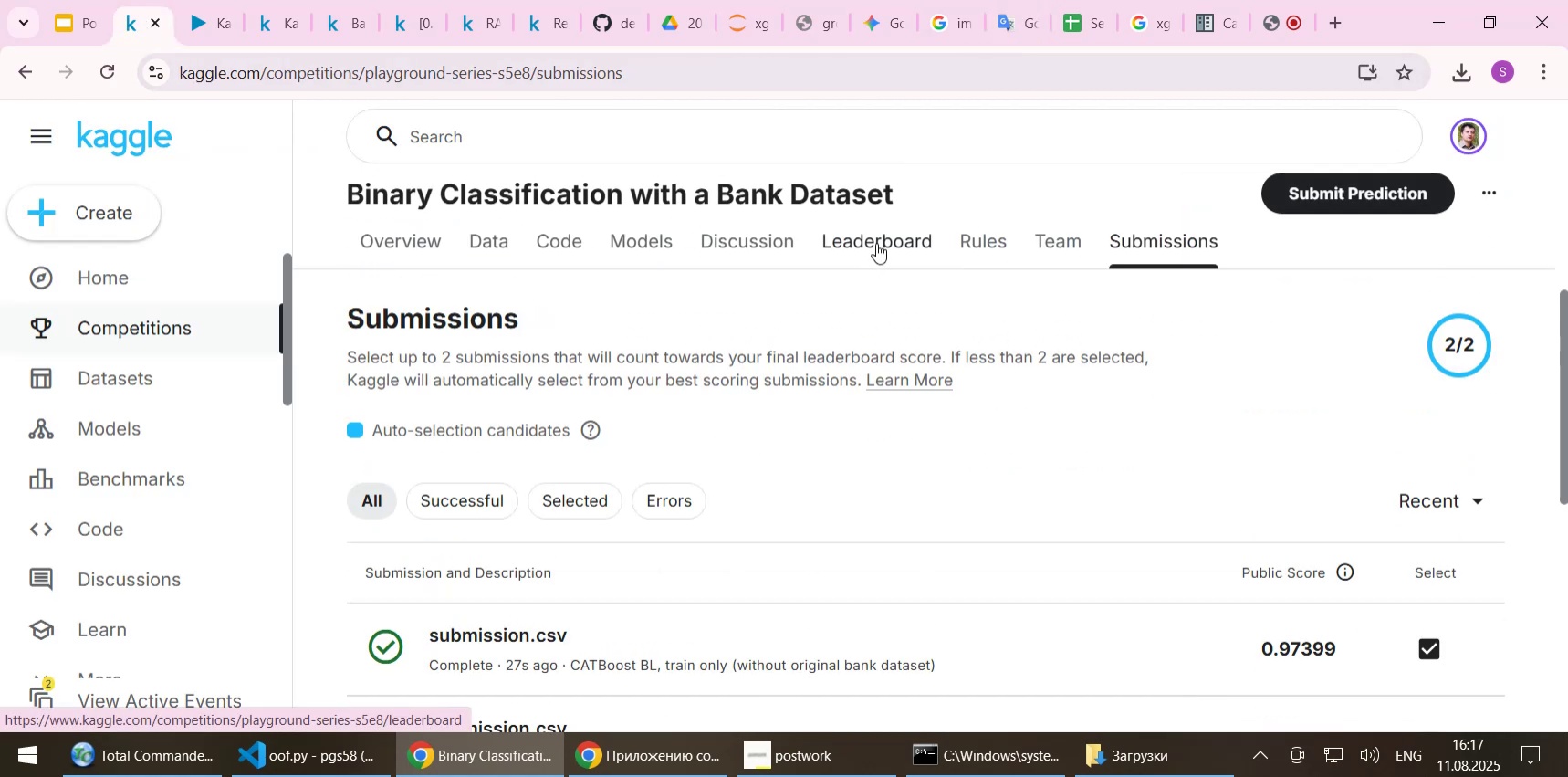 
left_click([876, 243])
 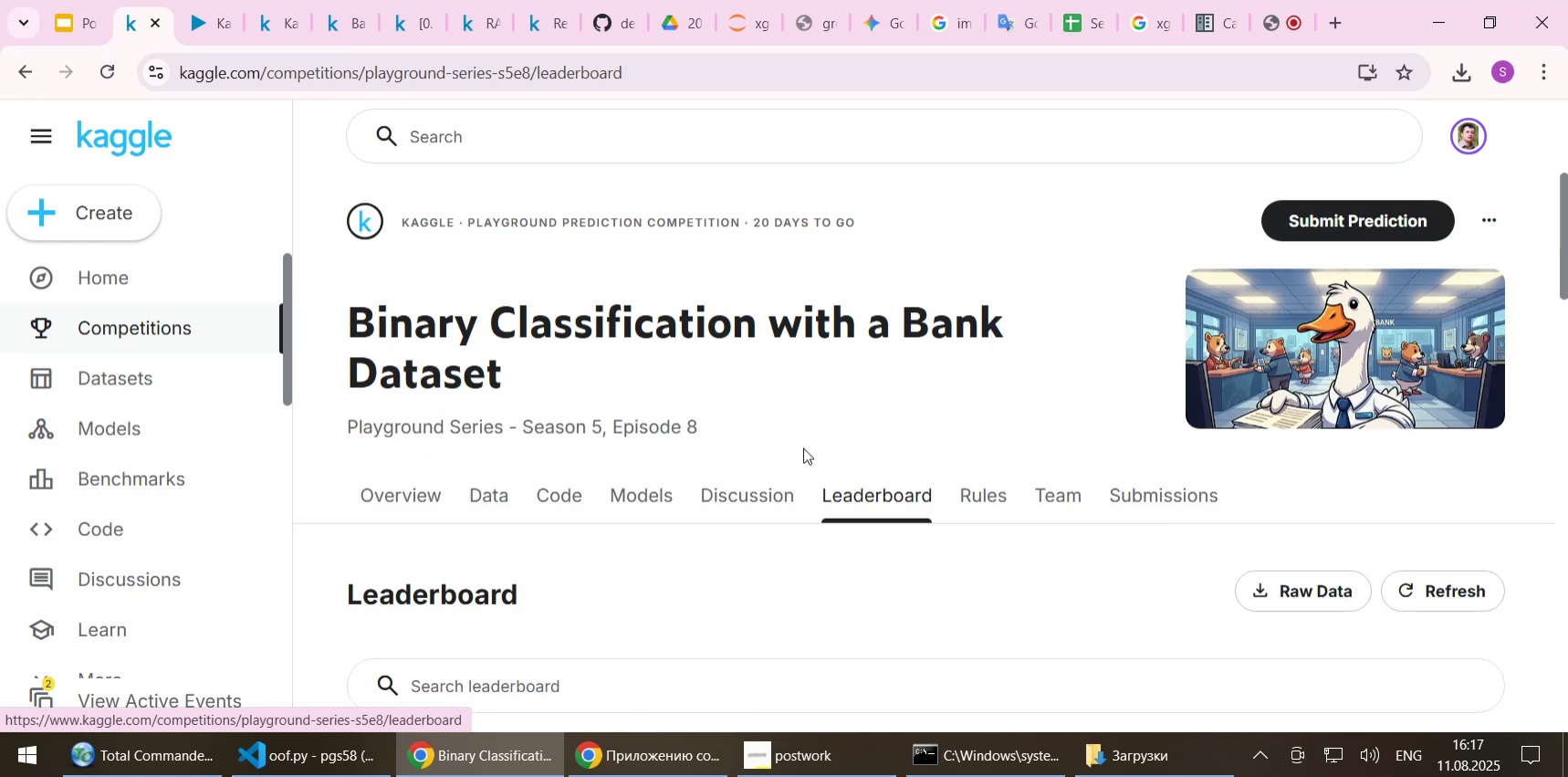 
scroll: coordinate [800, 451], scroll_direction: down, amount: 3.0
 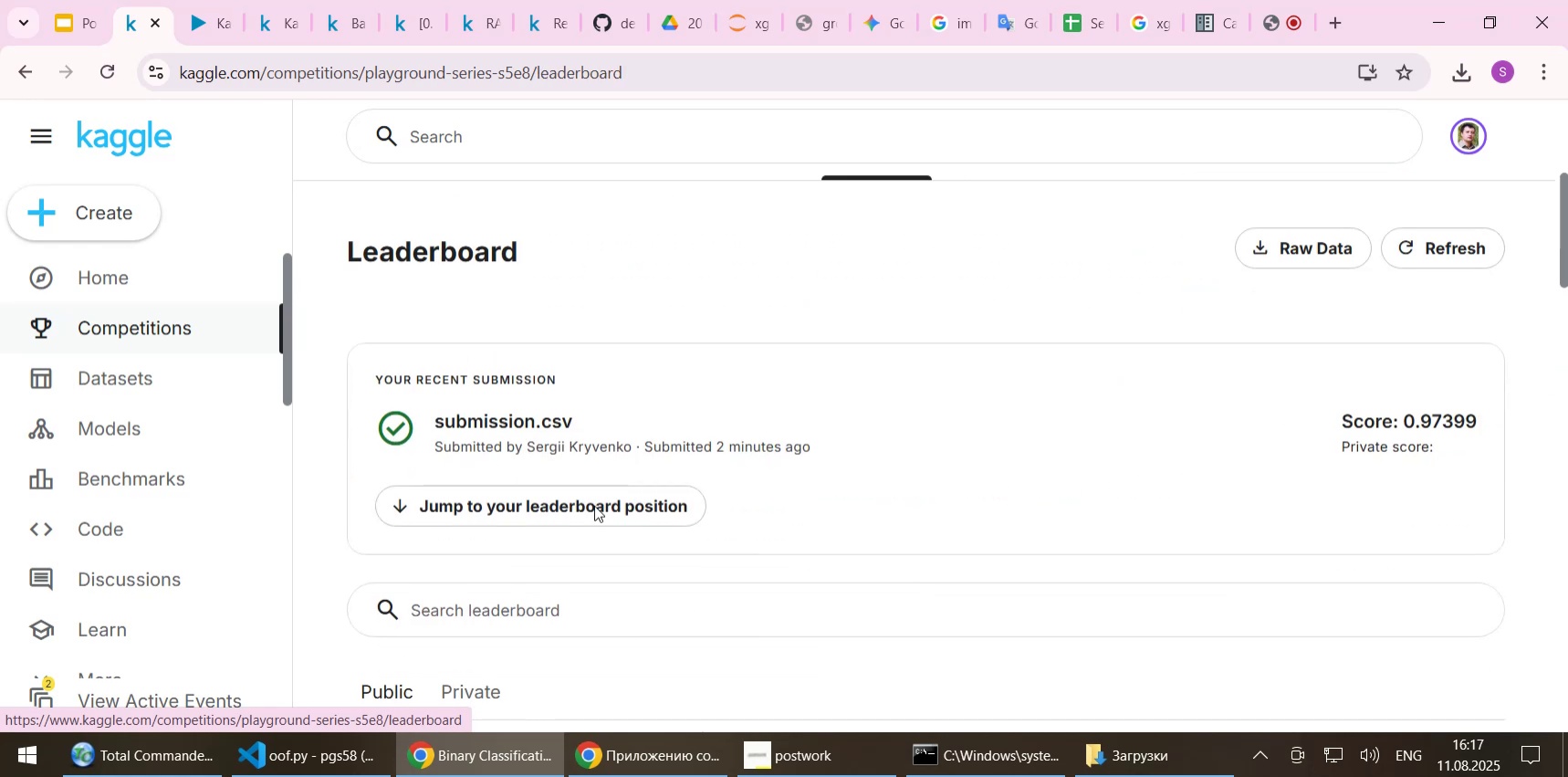 
left_click([584, 509])
 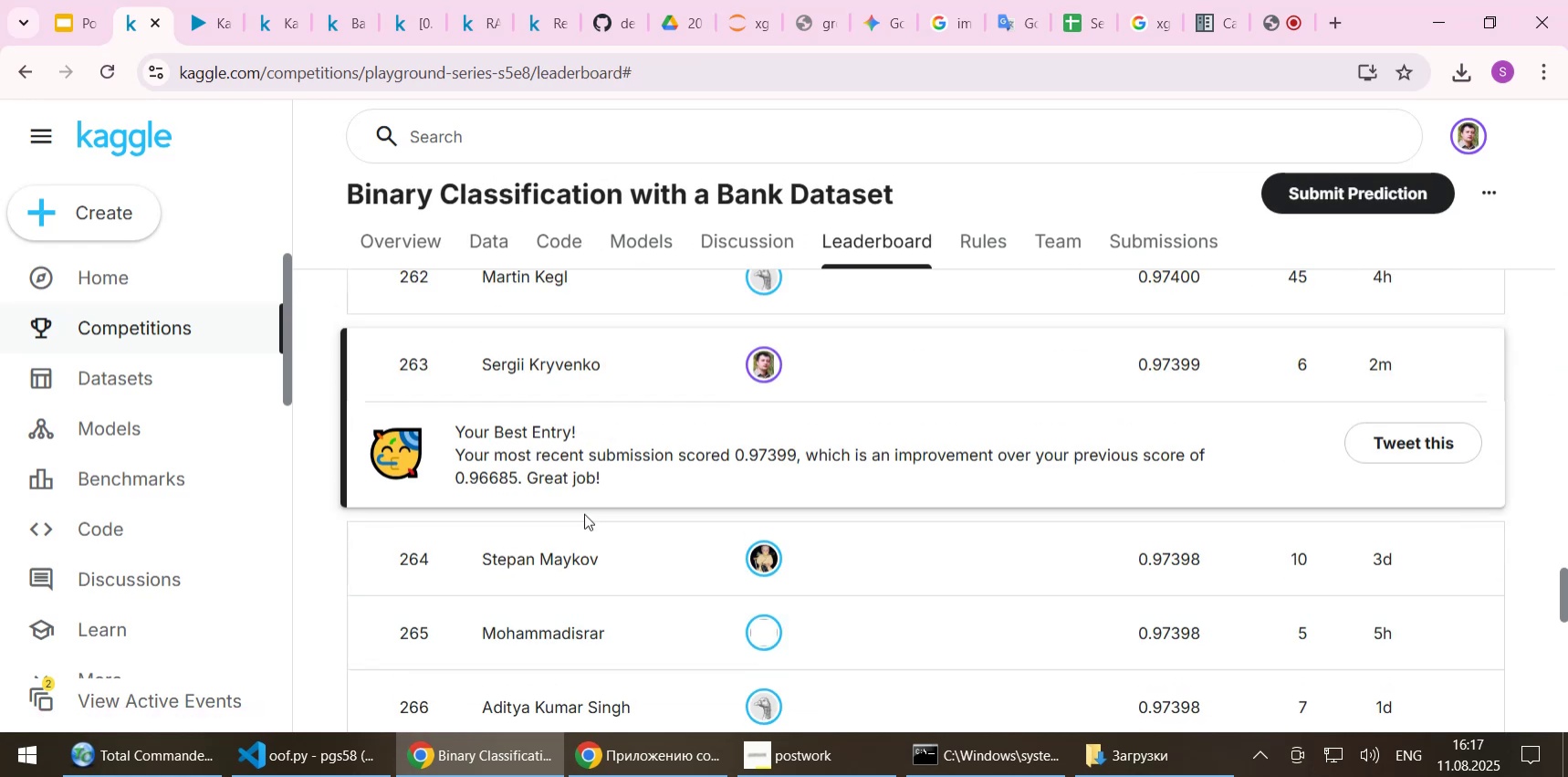 
wait(7.57)
 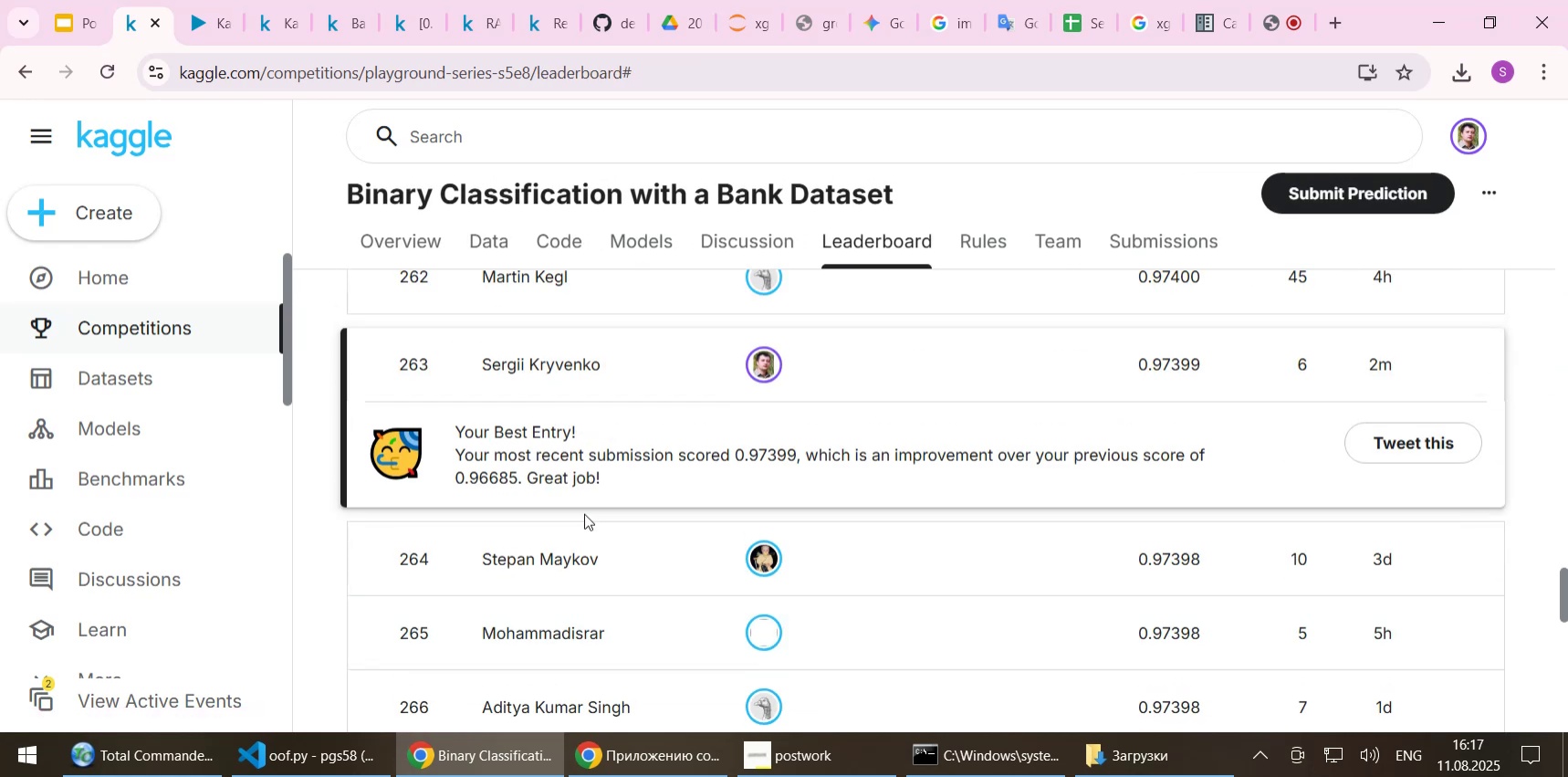 
scroll: coordinate [584, 513], scroll_direction: up, amount: 1.0
 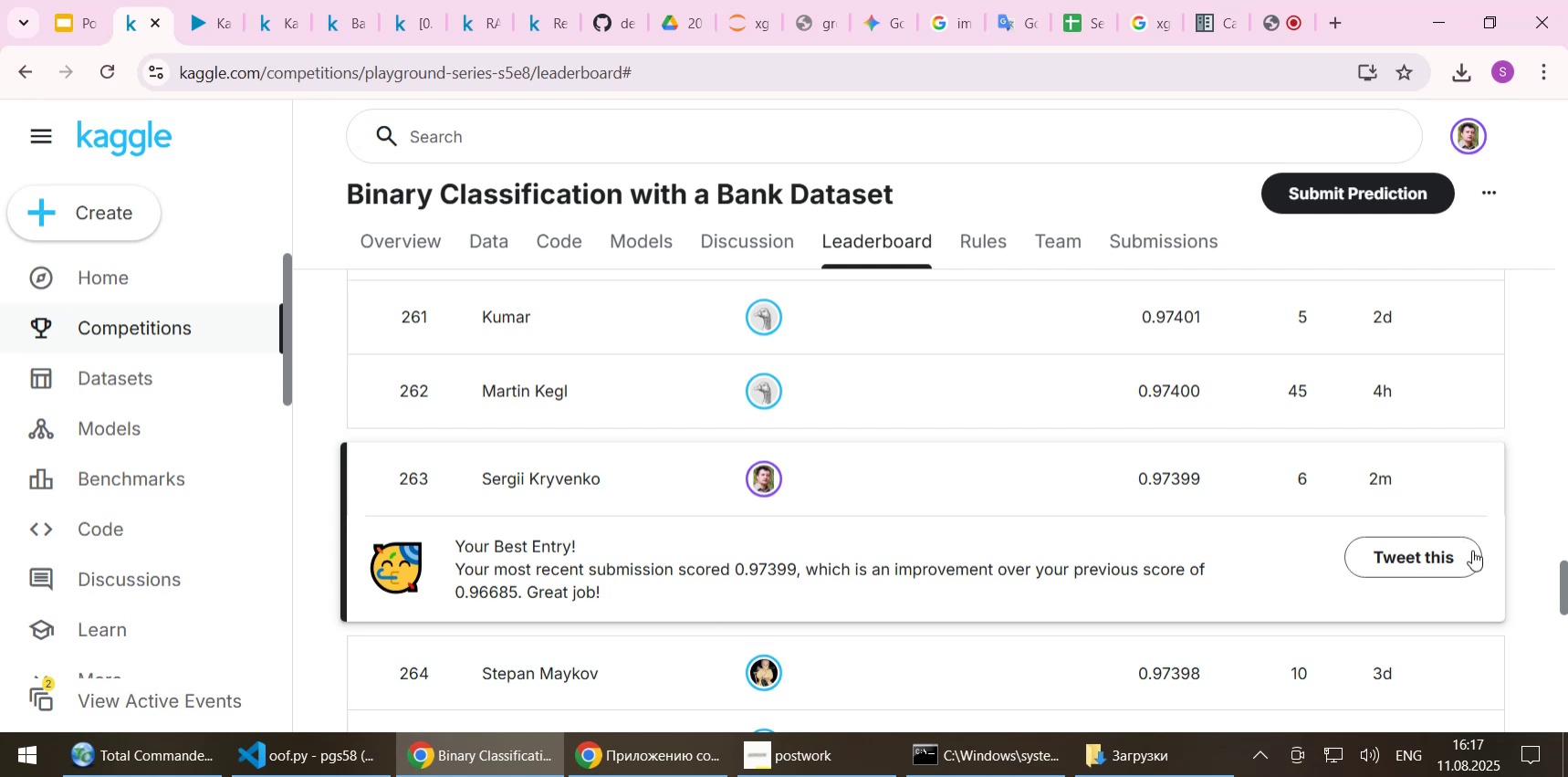 
wait(24.03)
 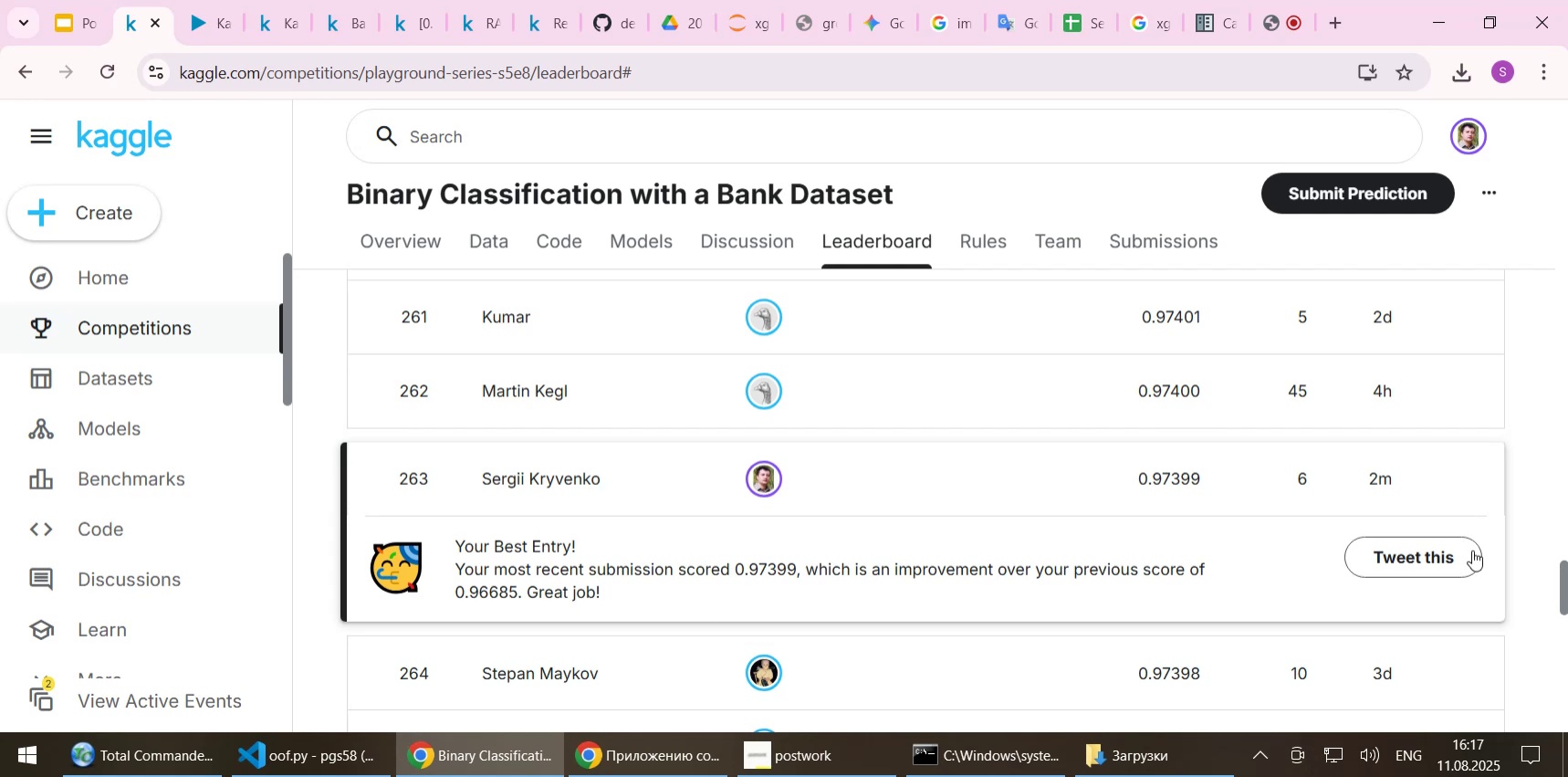 
left_click([673, 525])
 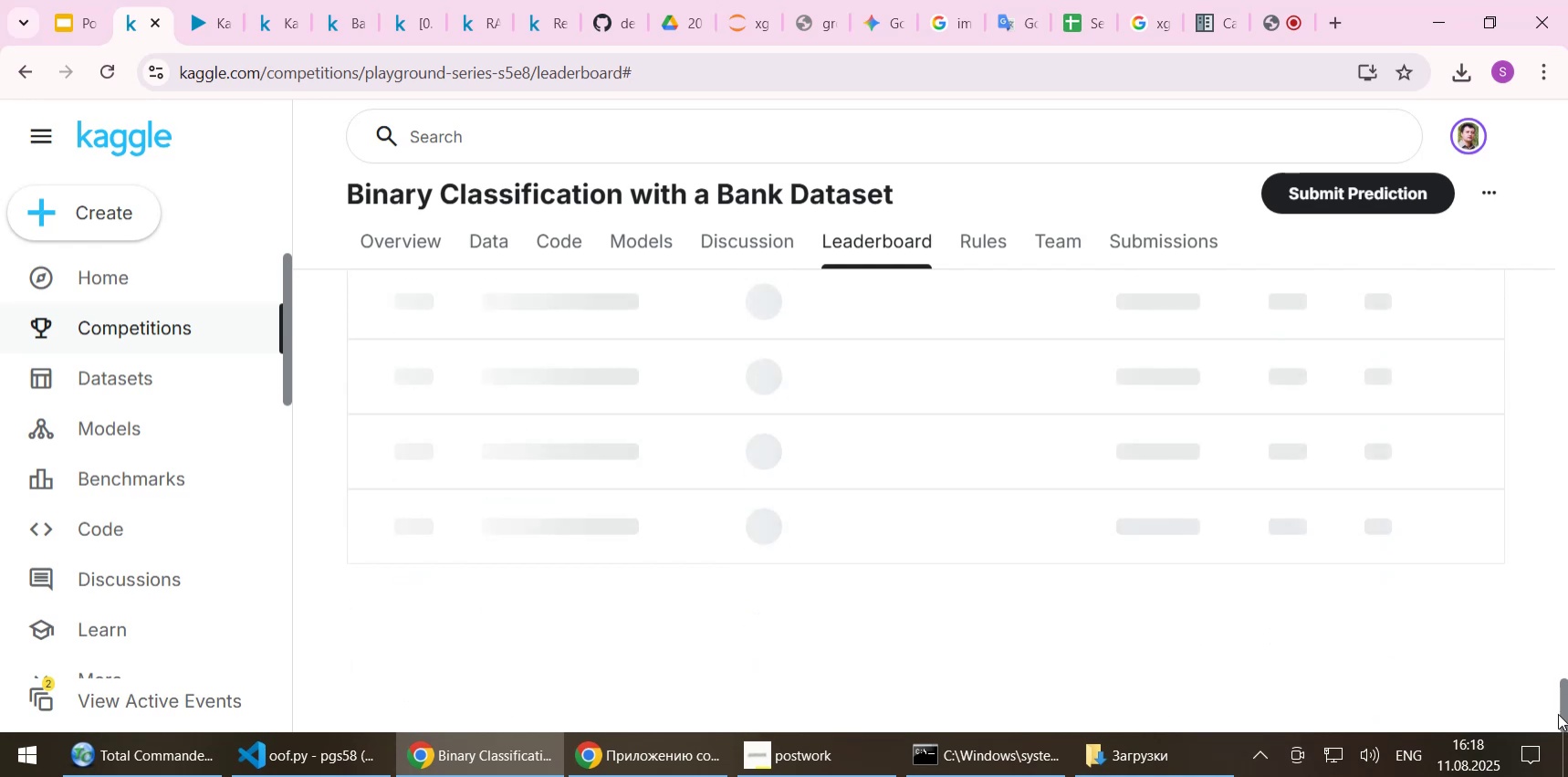 
wait(11.76)
 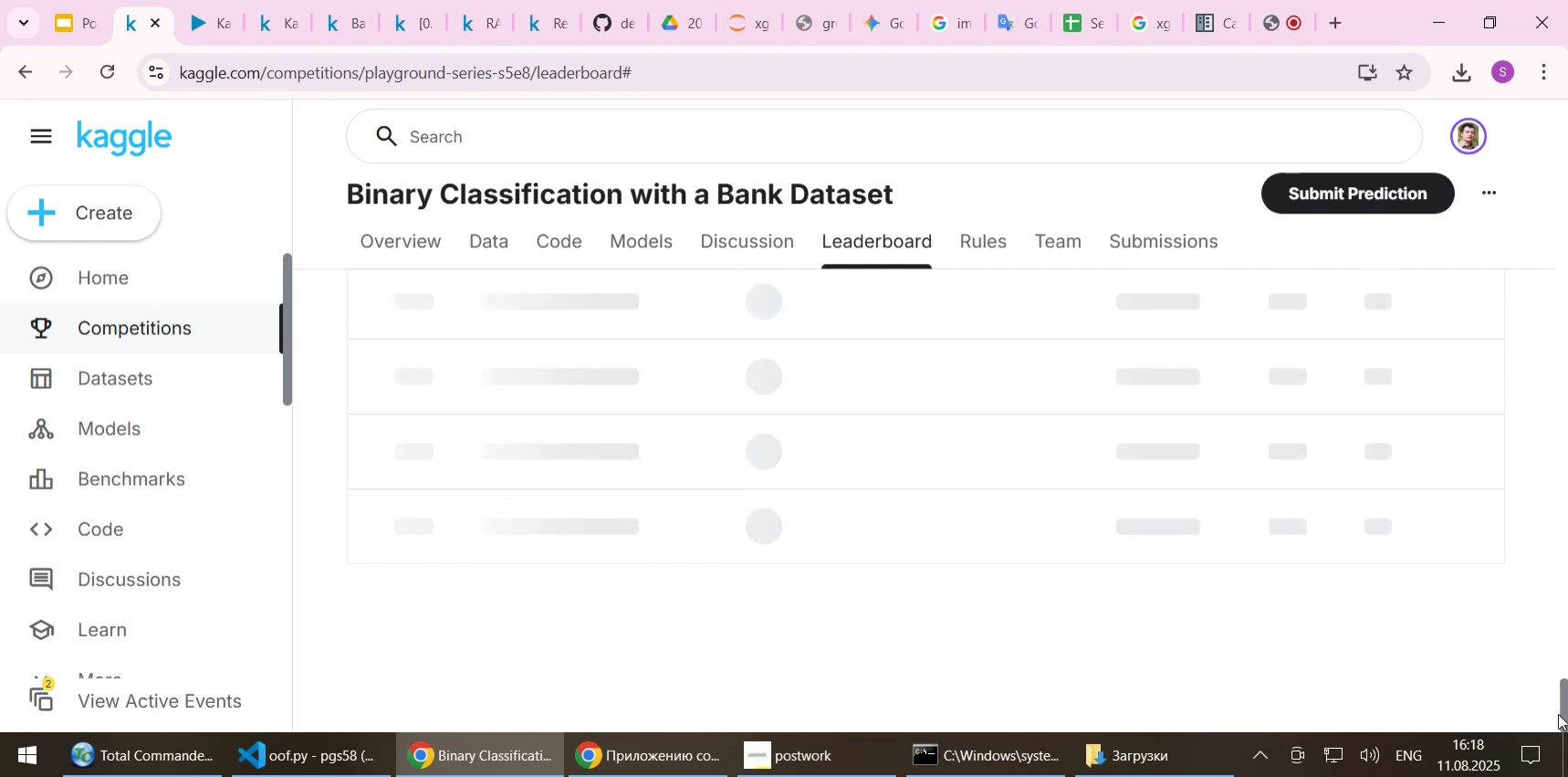 
scroll: coordinate [948, 519], scroll_direction: up, amount: 3.0
 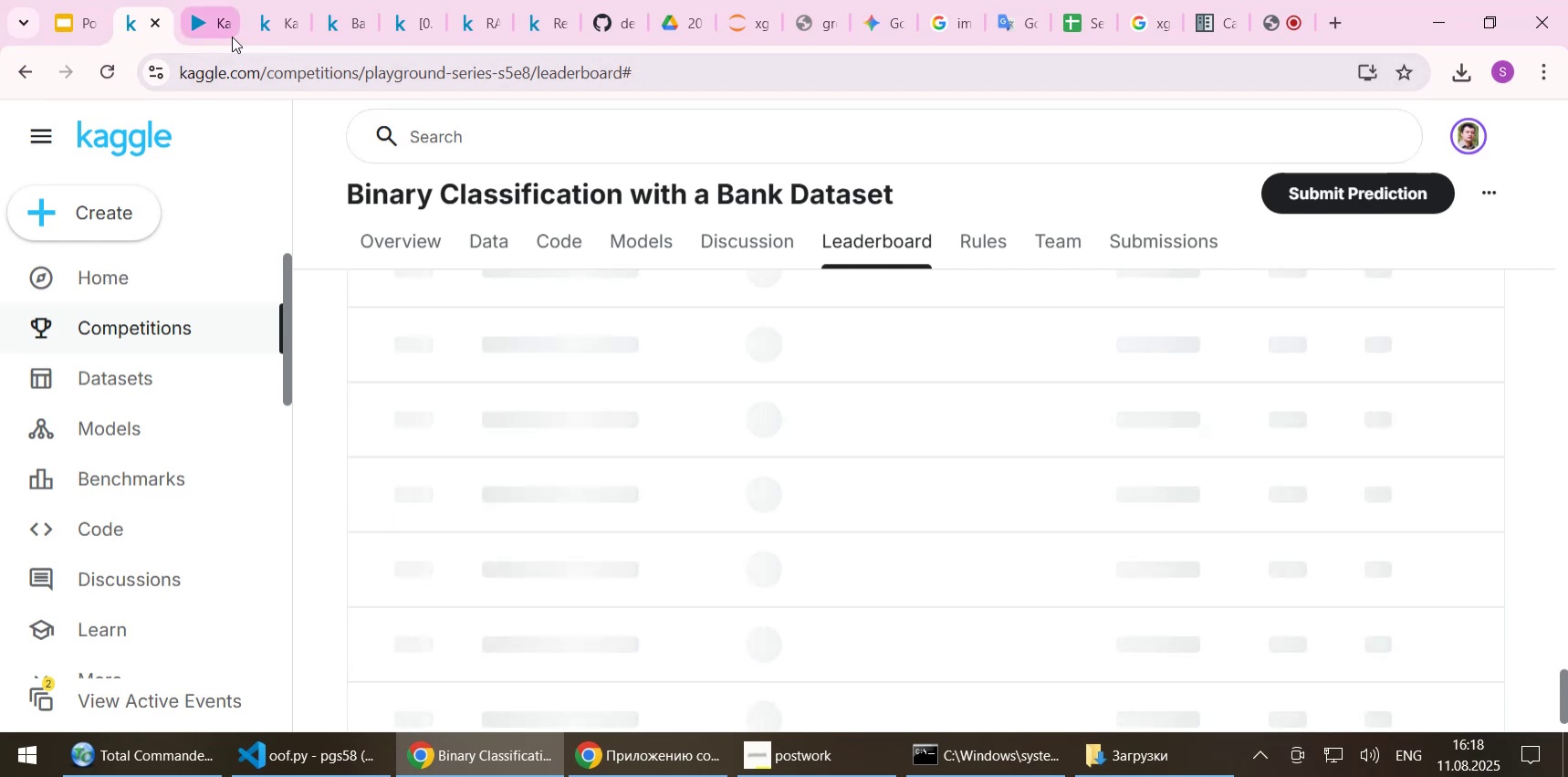 
left_click([284, 23])
 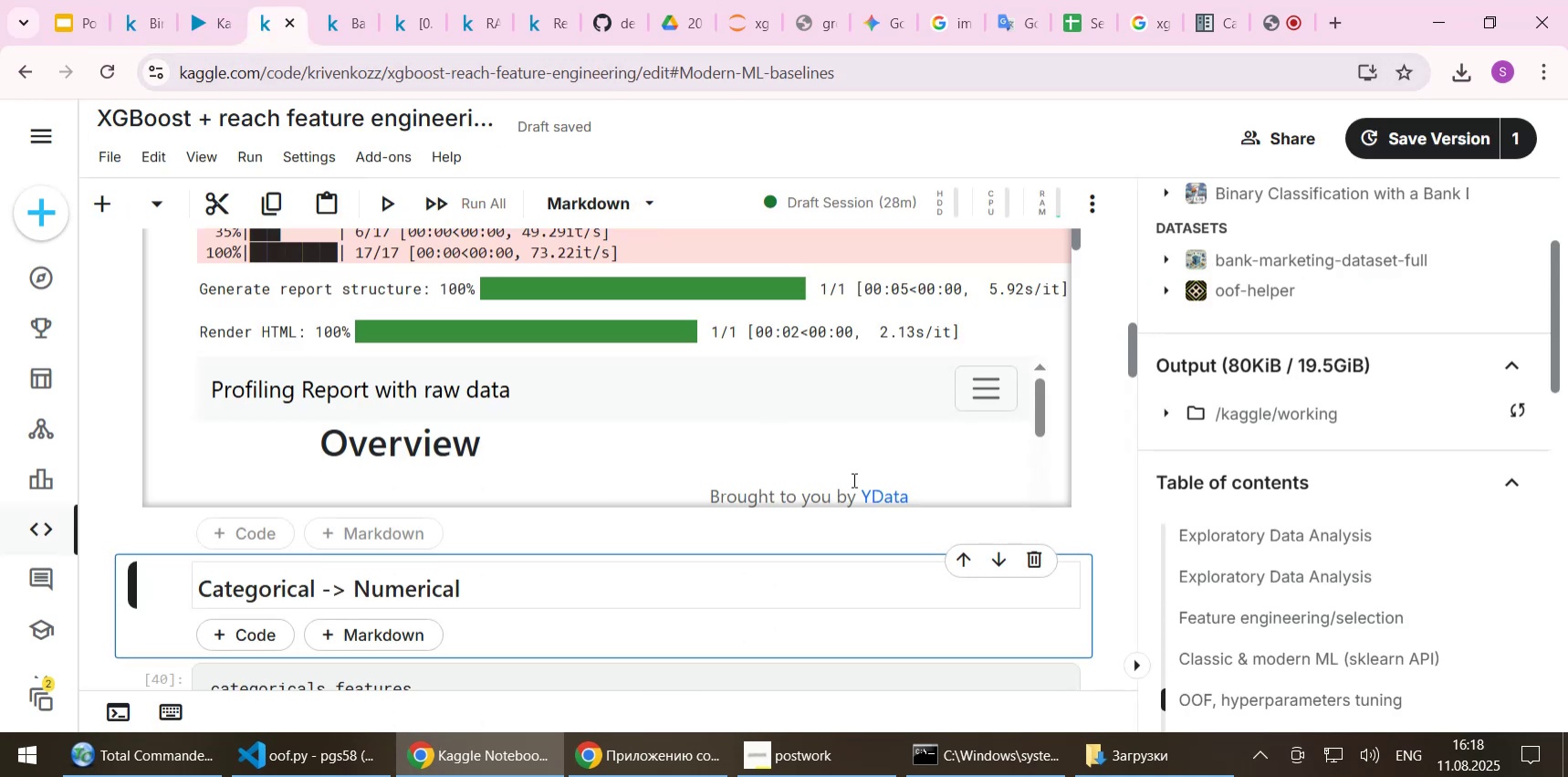 
scroll: coordinate [831, 446], scroll_direction: down, amount: 6.0
 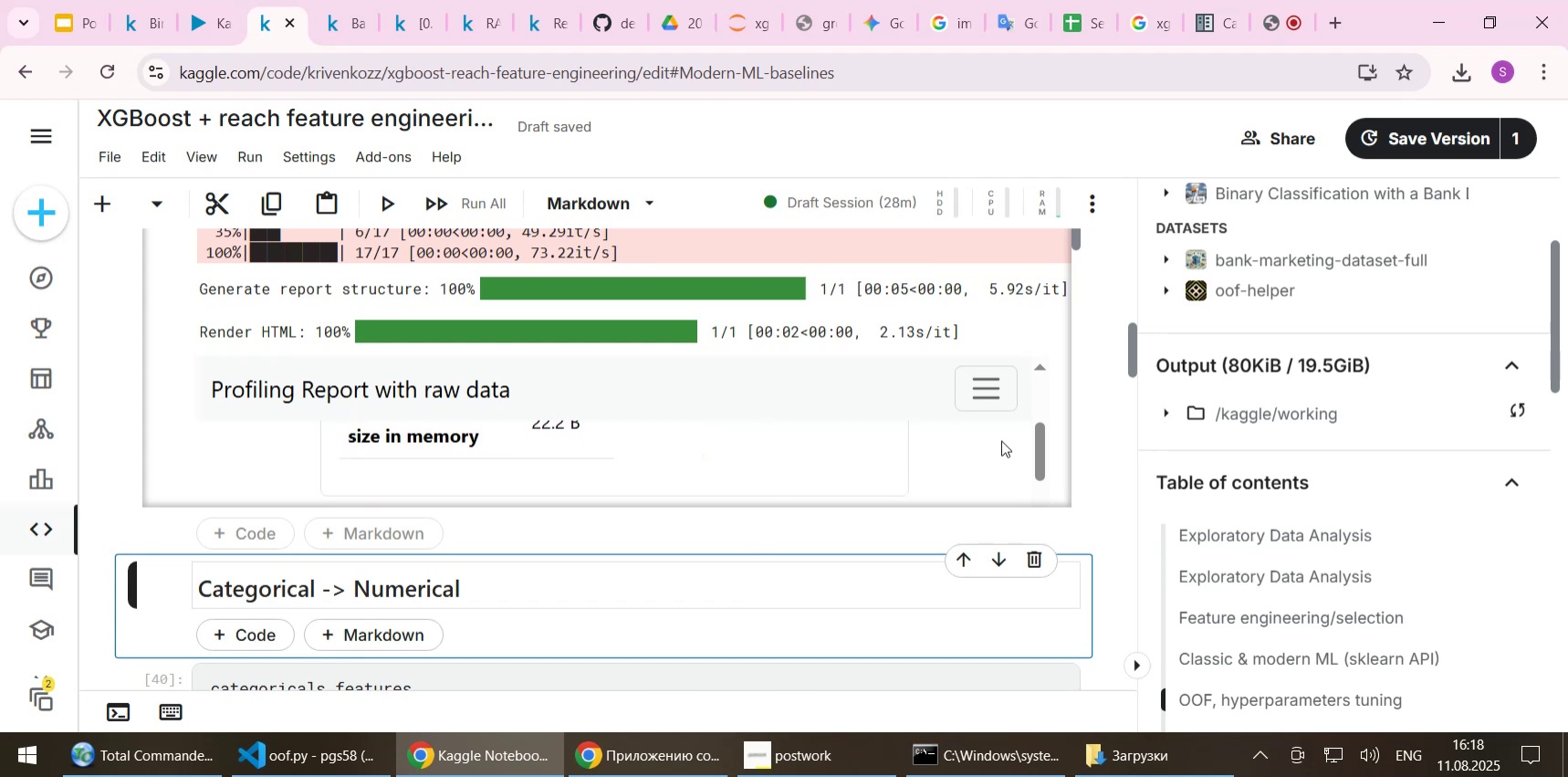 
scroll: coordinate [1001, 440], scroll_direction: up, amount: 2.0
 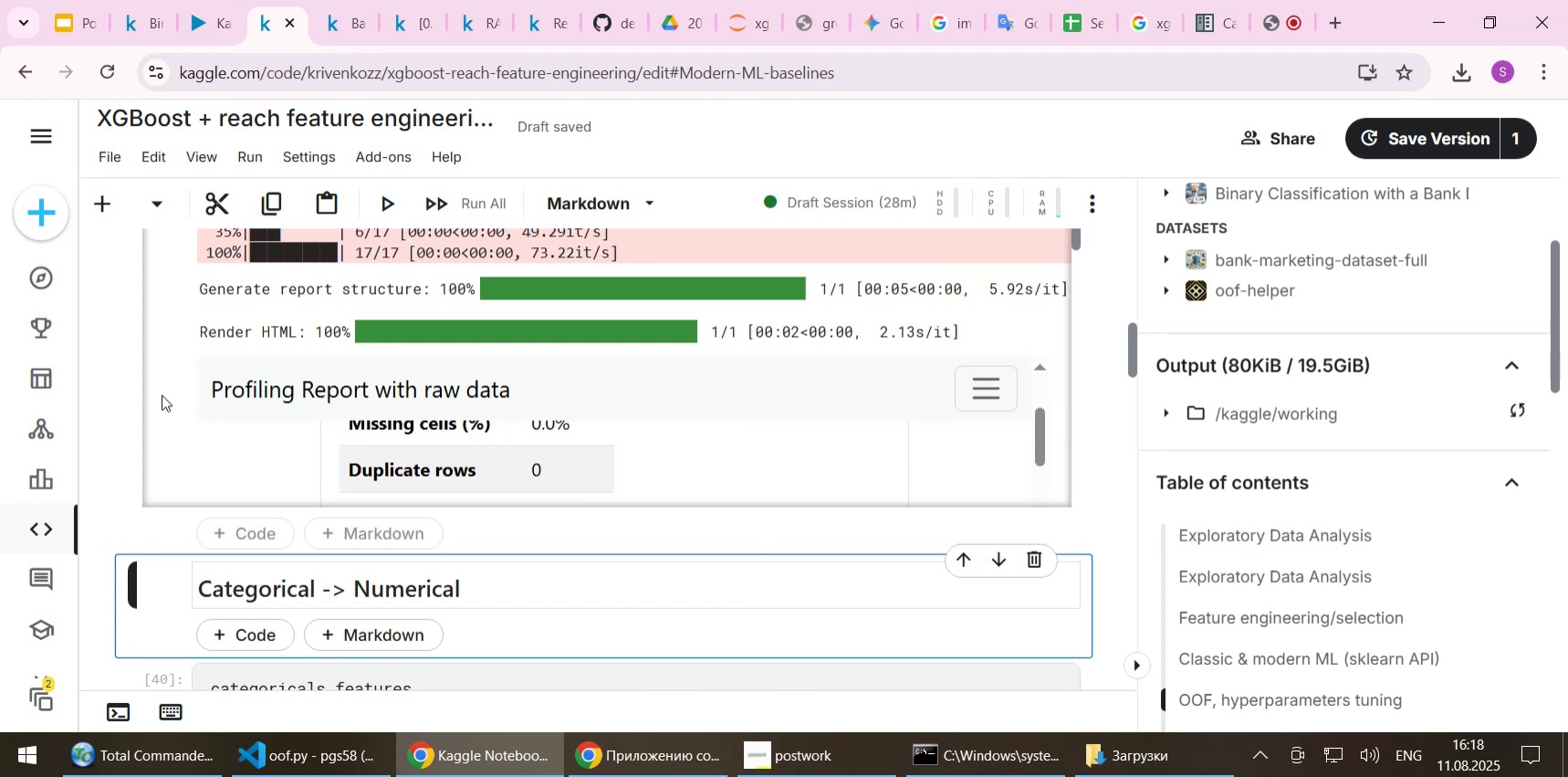 
double_click([162, 394])
 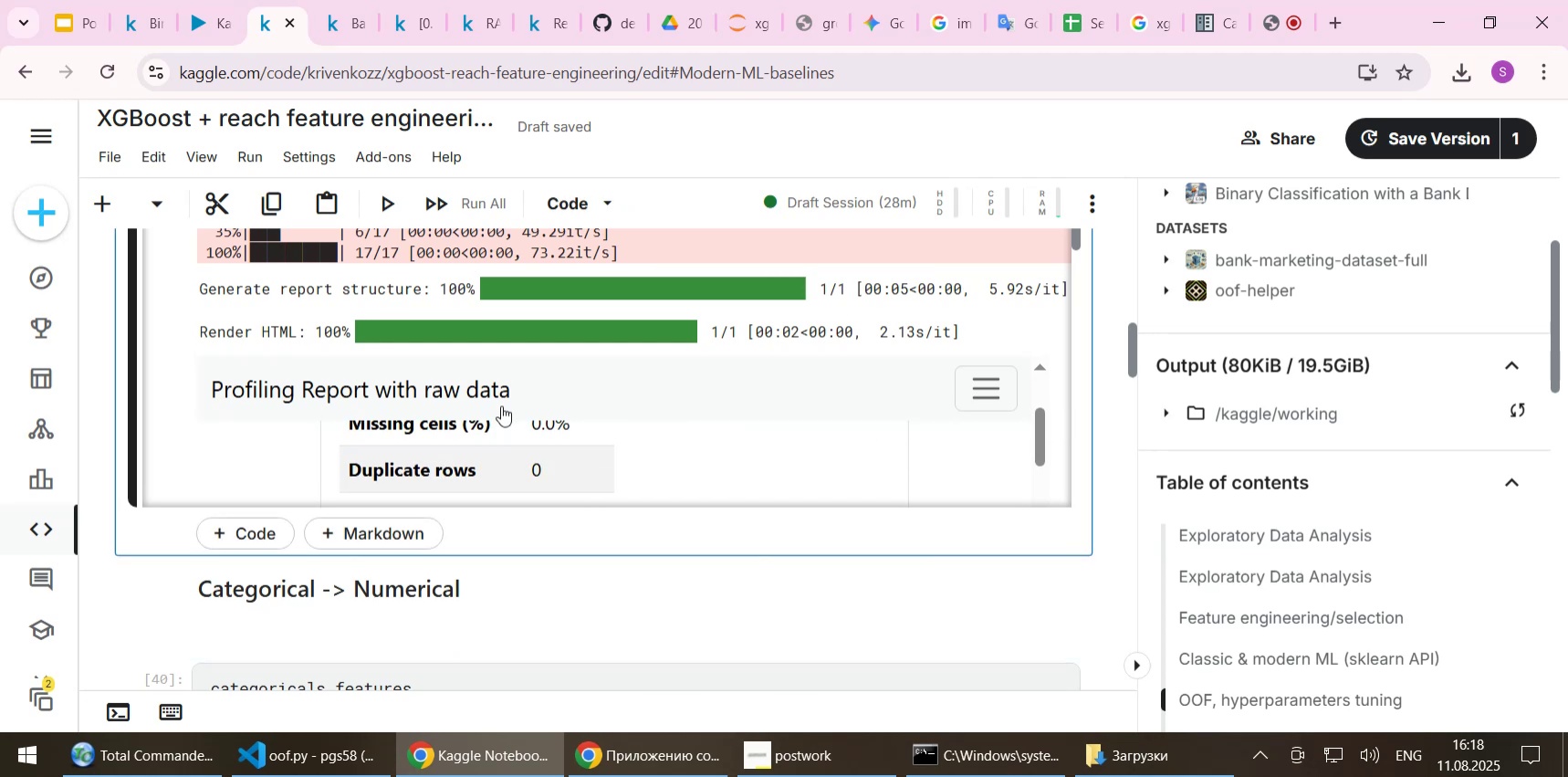 
scroll: coordinate [501, 405], scroll_direction: down, amount: 1.0
 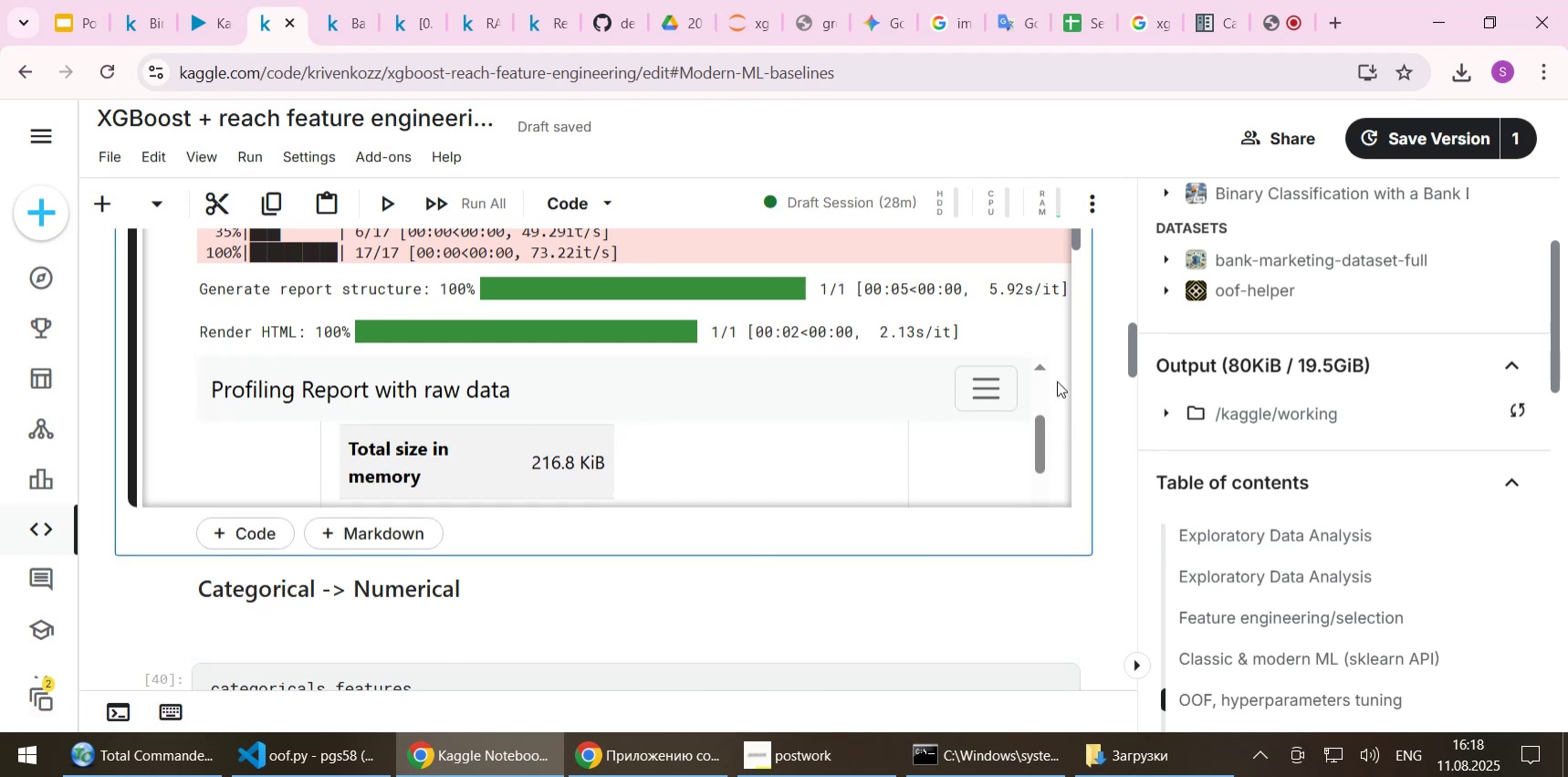 
scroll: coordinate [1101, 349], scroll_direction: up, amount: 2.0
 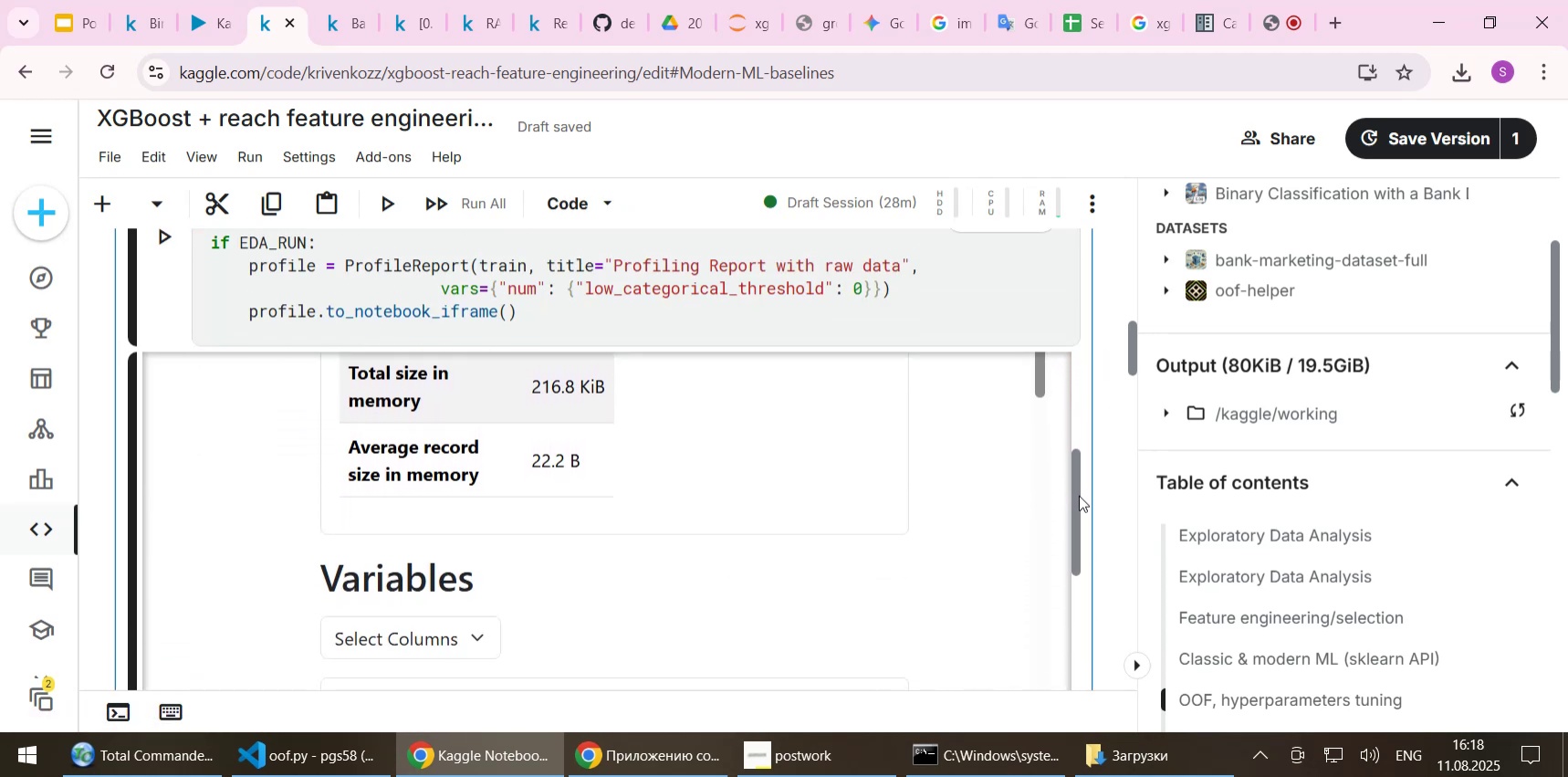 
scroll: coordinate [953, 451], scroll_direction: down, amount: 10.0
 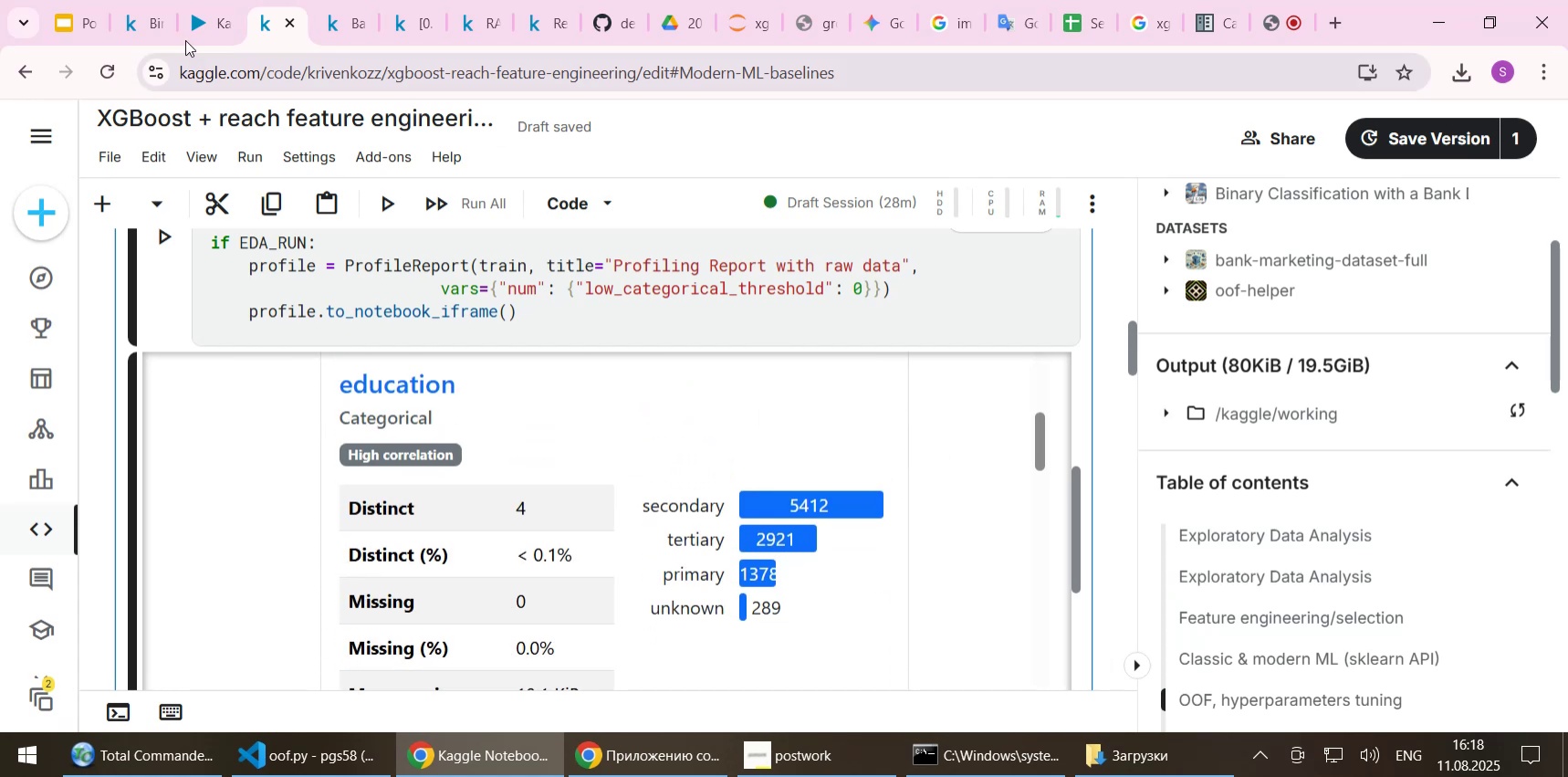 
left_click([208, 18])
 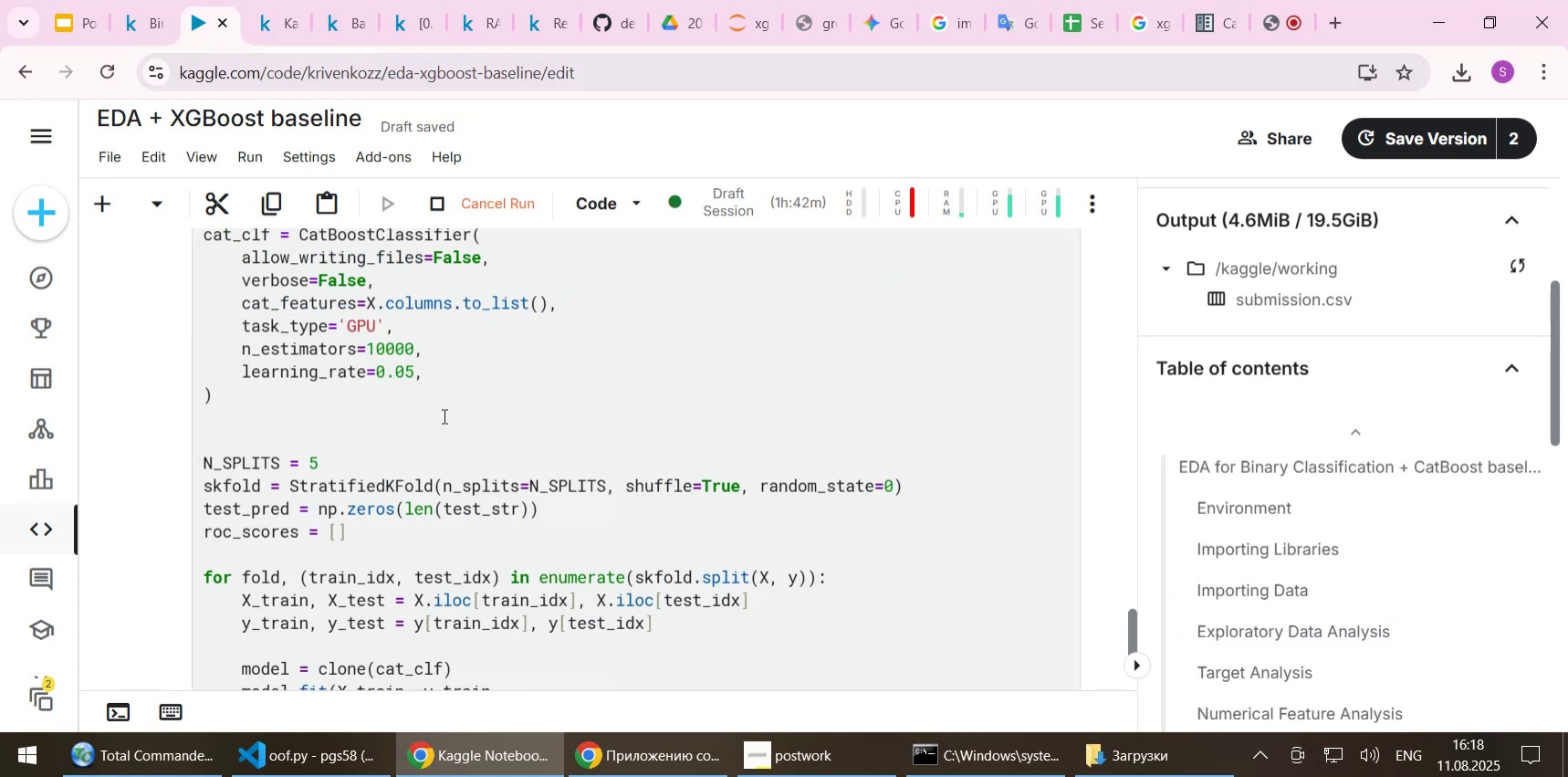 
scroll: coordinate [498, 454], scroll_direction: down, amount: 6.0
 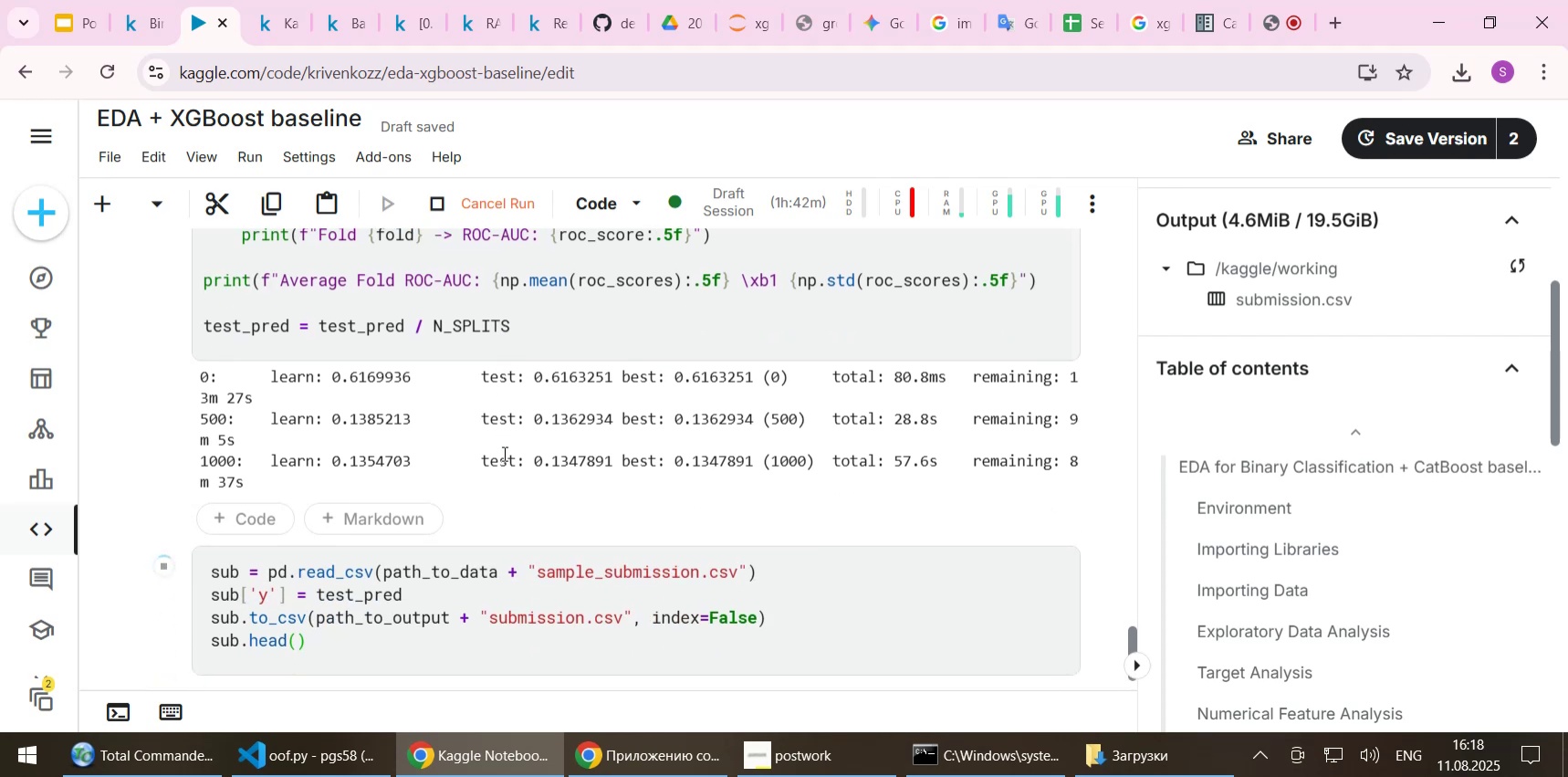 
left_click([272, 19])
 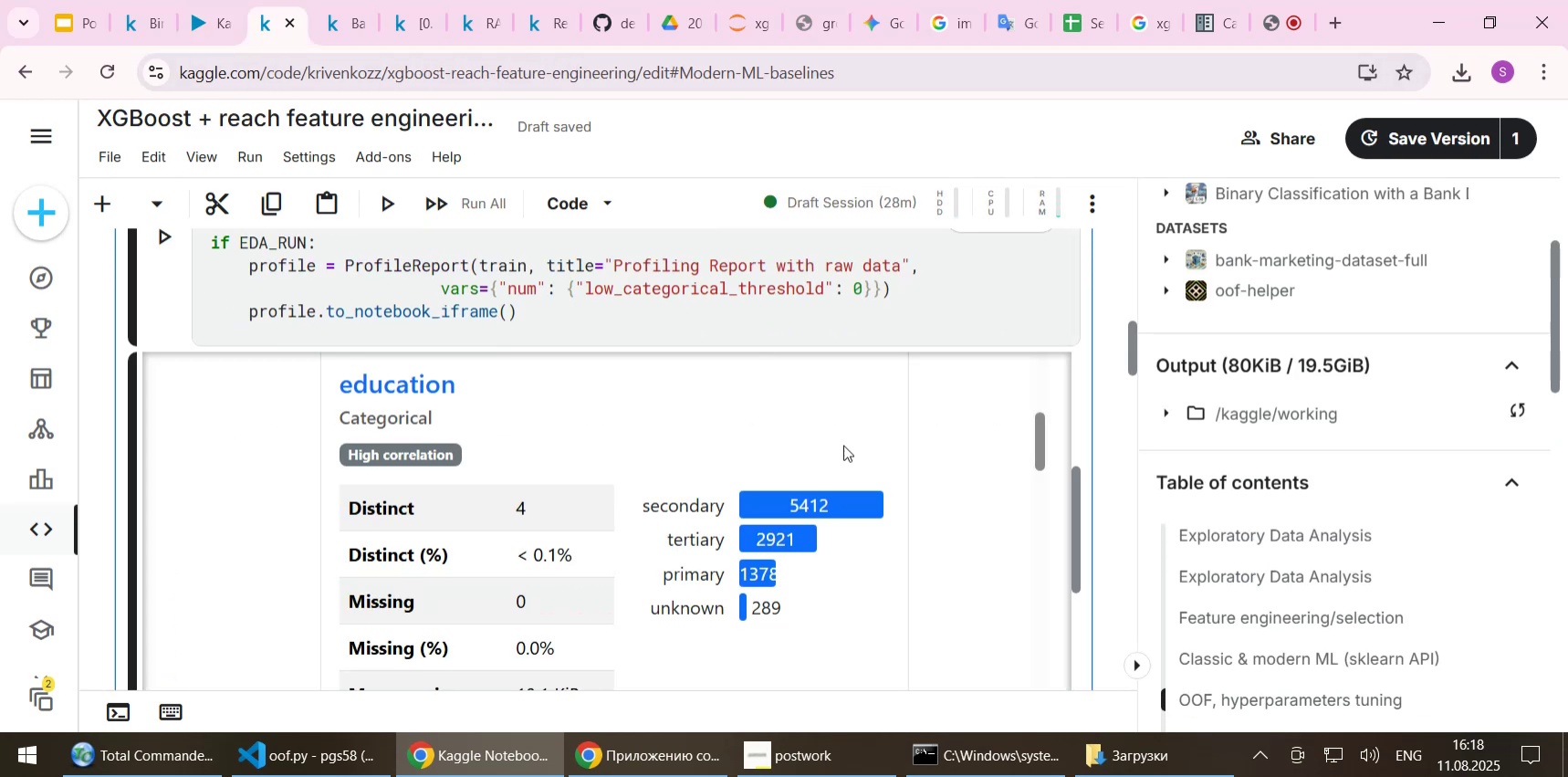 
scroll: coordinate [620, 434], scroll_direction: down, amount: 18.0
 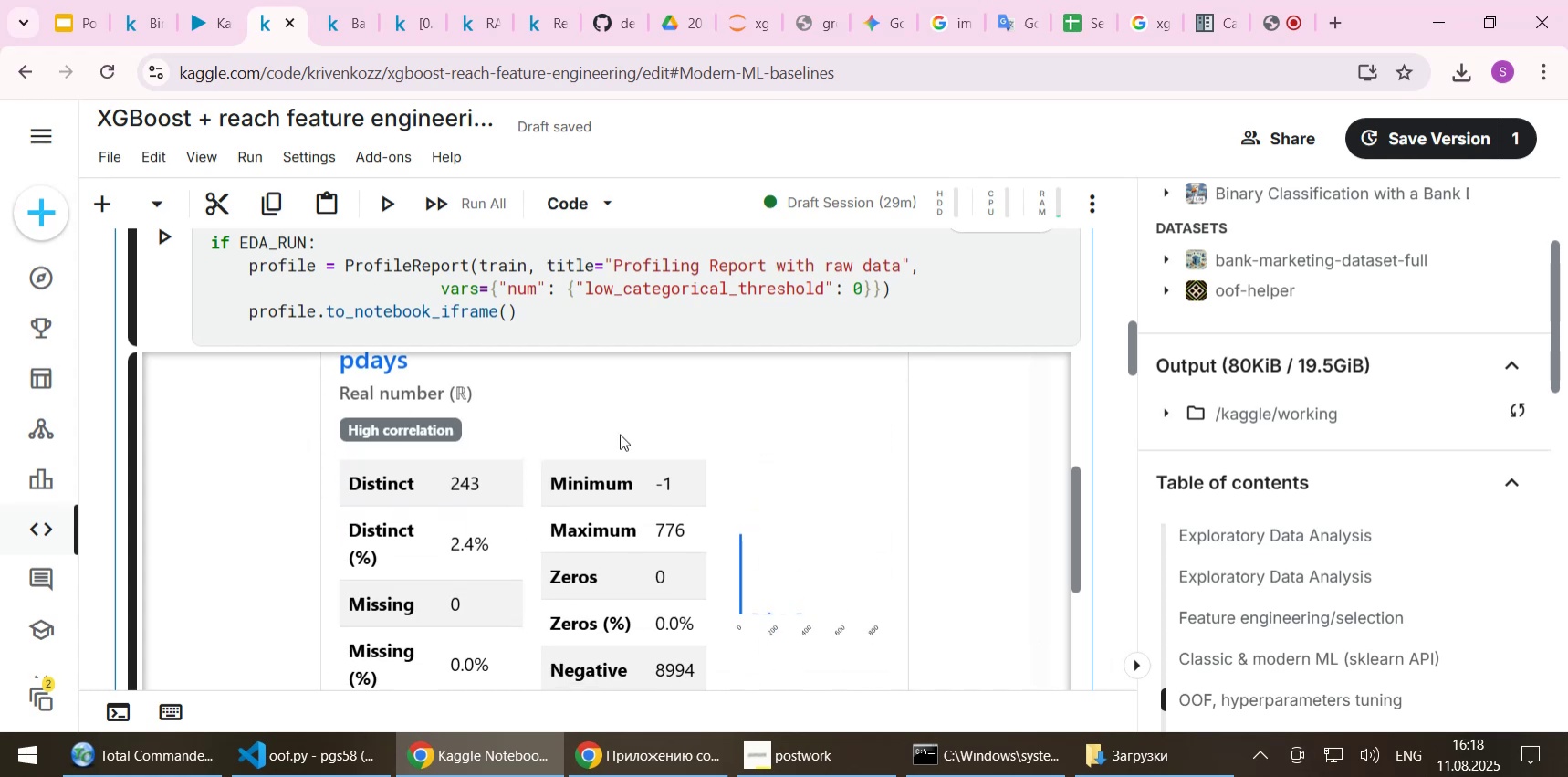 
scroll: coordinate [620, 434], scroll_direction: down, amount: 4.0
 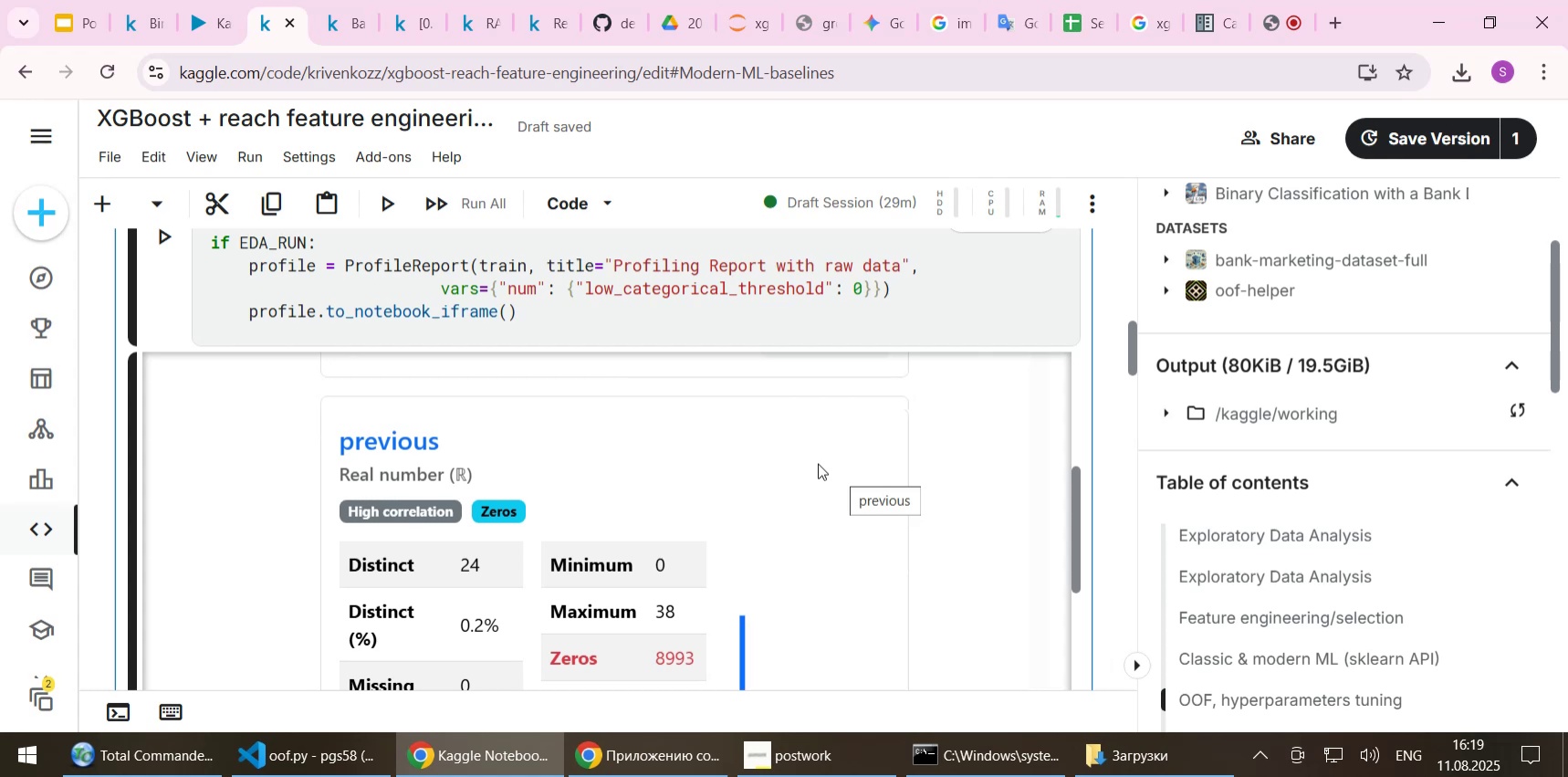 
wait(35.14)
 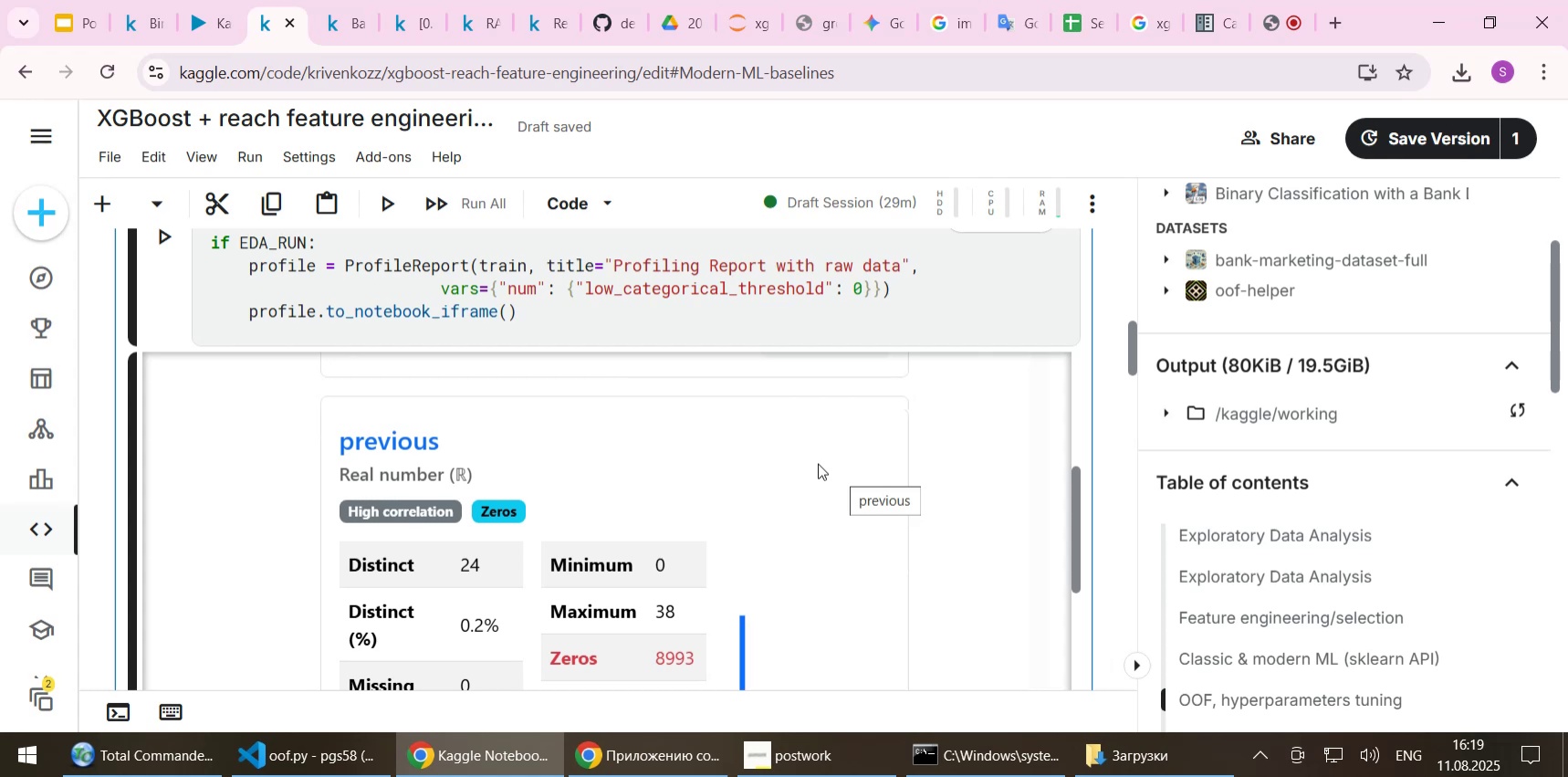 
scroll: coordinate [738, 485], scroll_direction: down, amount: 14.0
 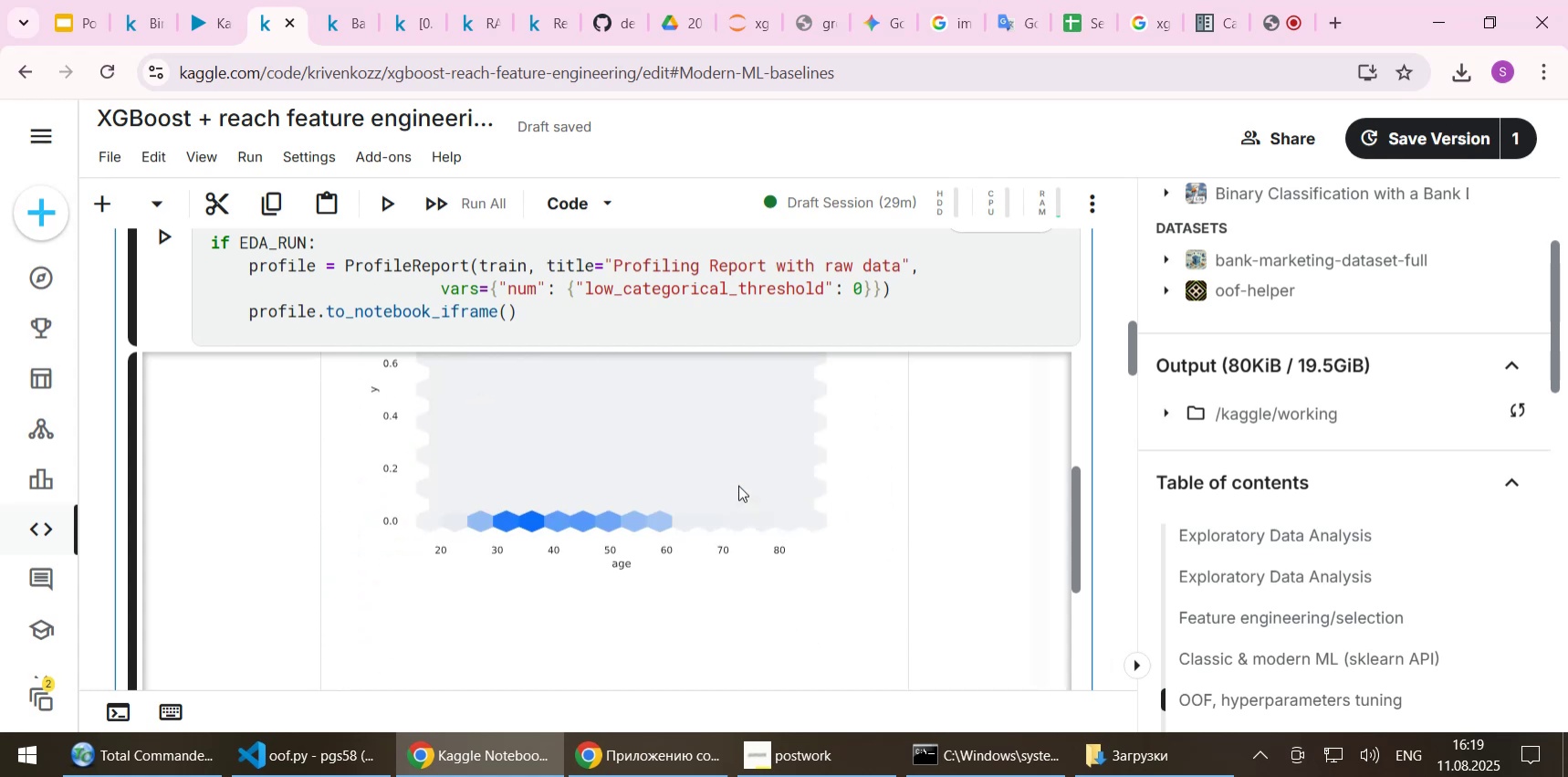 
scroll: coordinate [738, 485], scroll_direction: up, amount: 1.0
 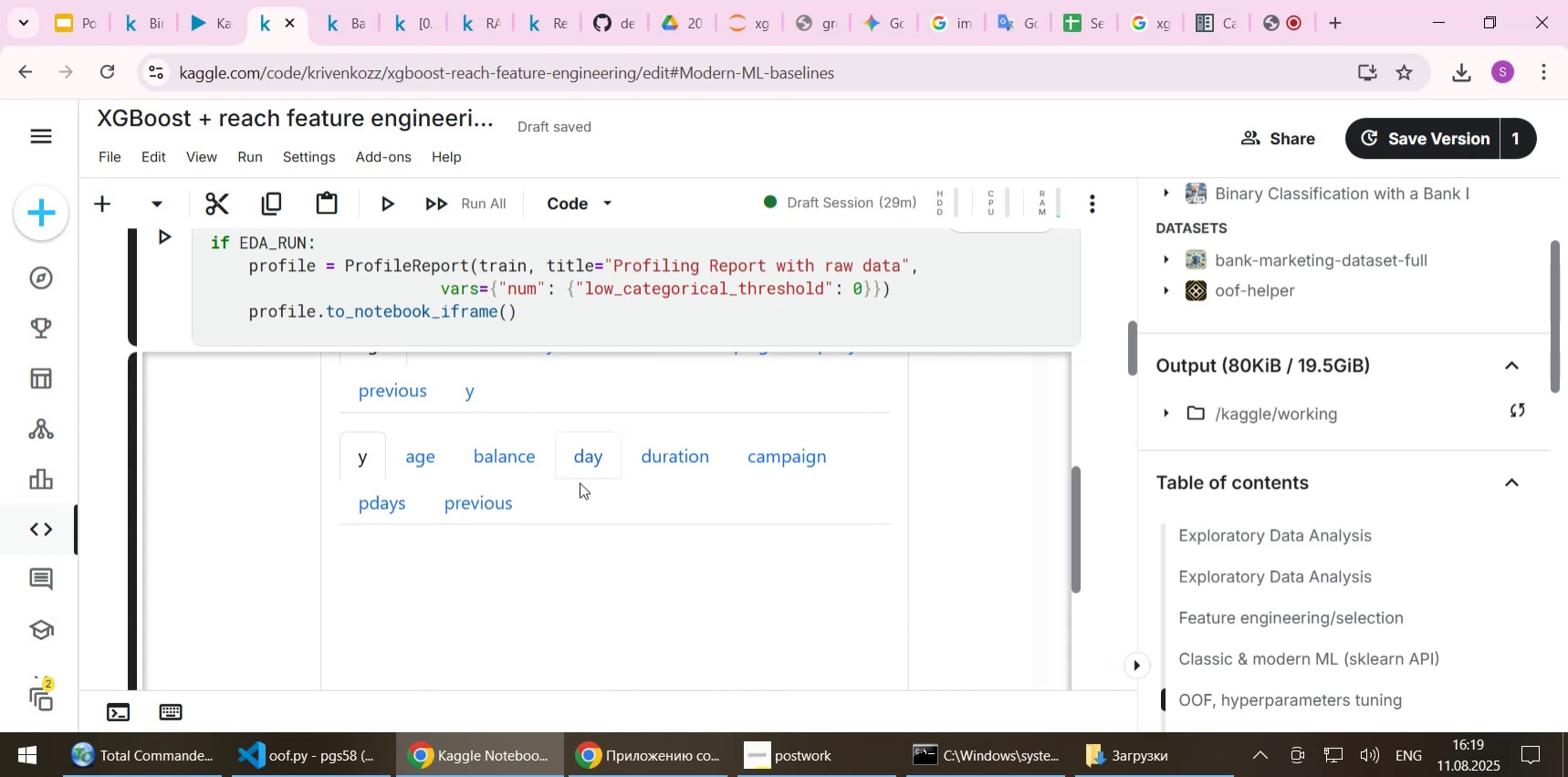 
left_click([653, 454])
 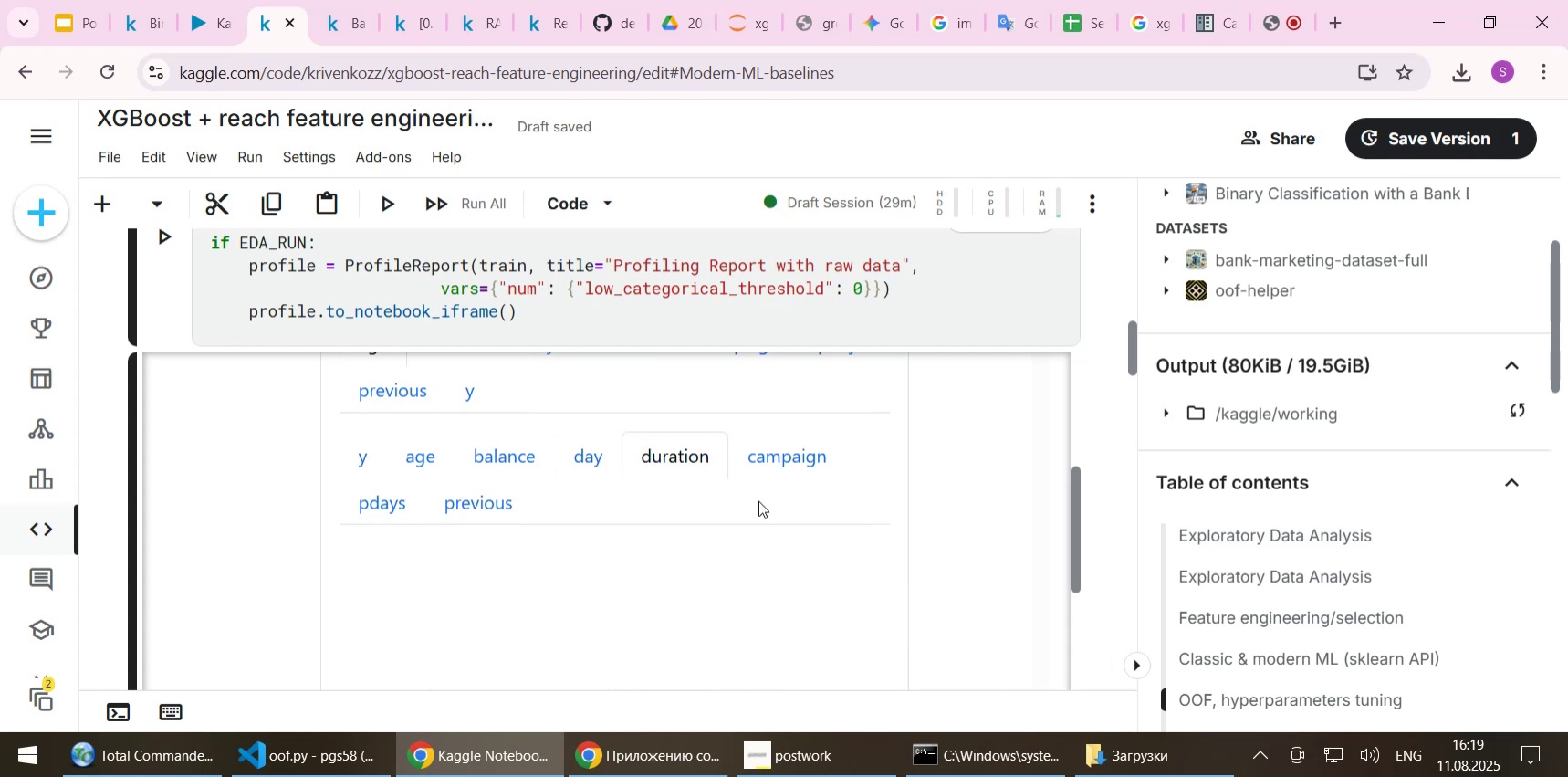 
scroll: coordinate [920, 510], scroll_direction: down, amount: 11.0
 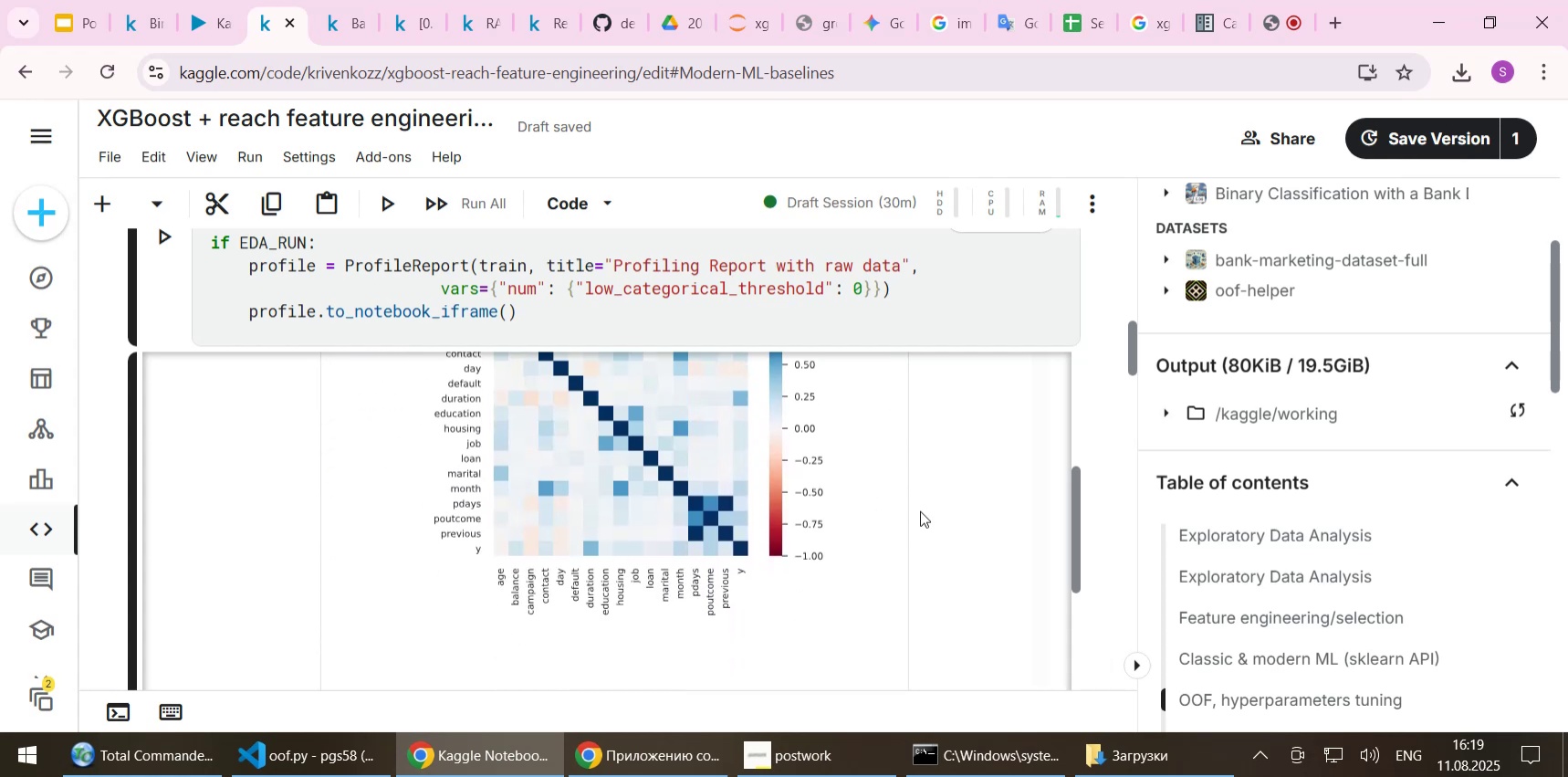 
scroll: coordinate [920, 510], scroll_direction: up, amount: 1.0
 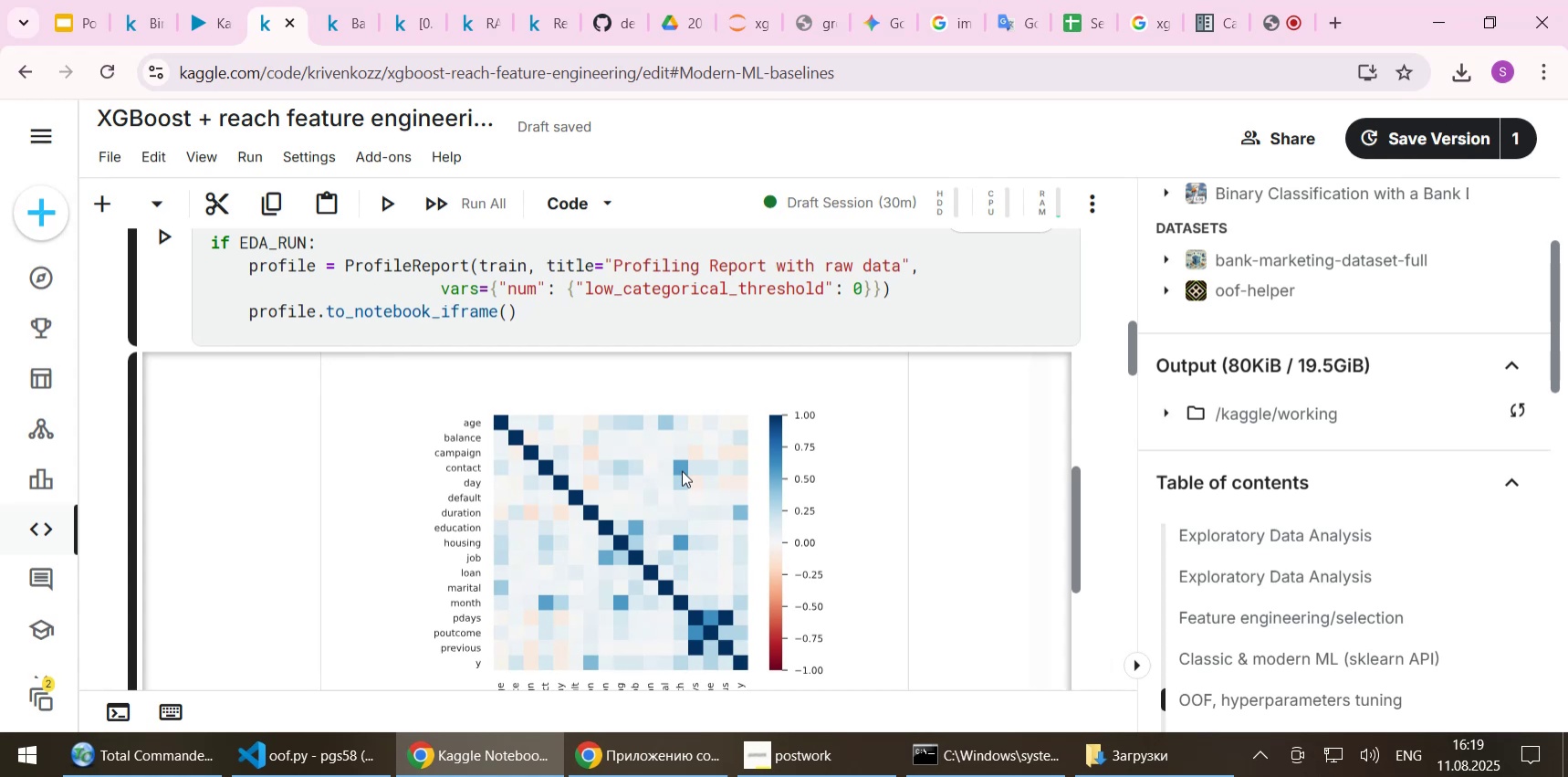 
scroll: coordinate [682, 470], scroll_direction: down, amount: 1.0
 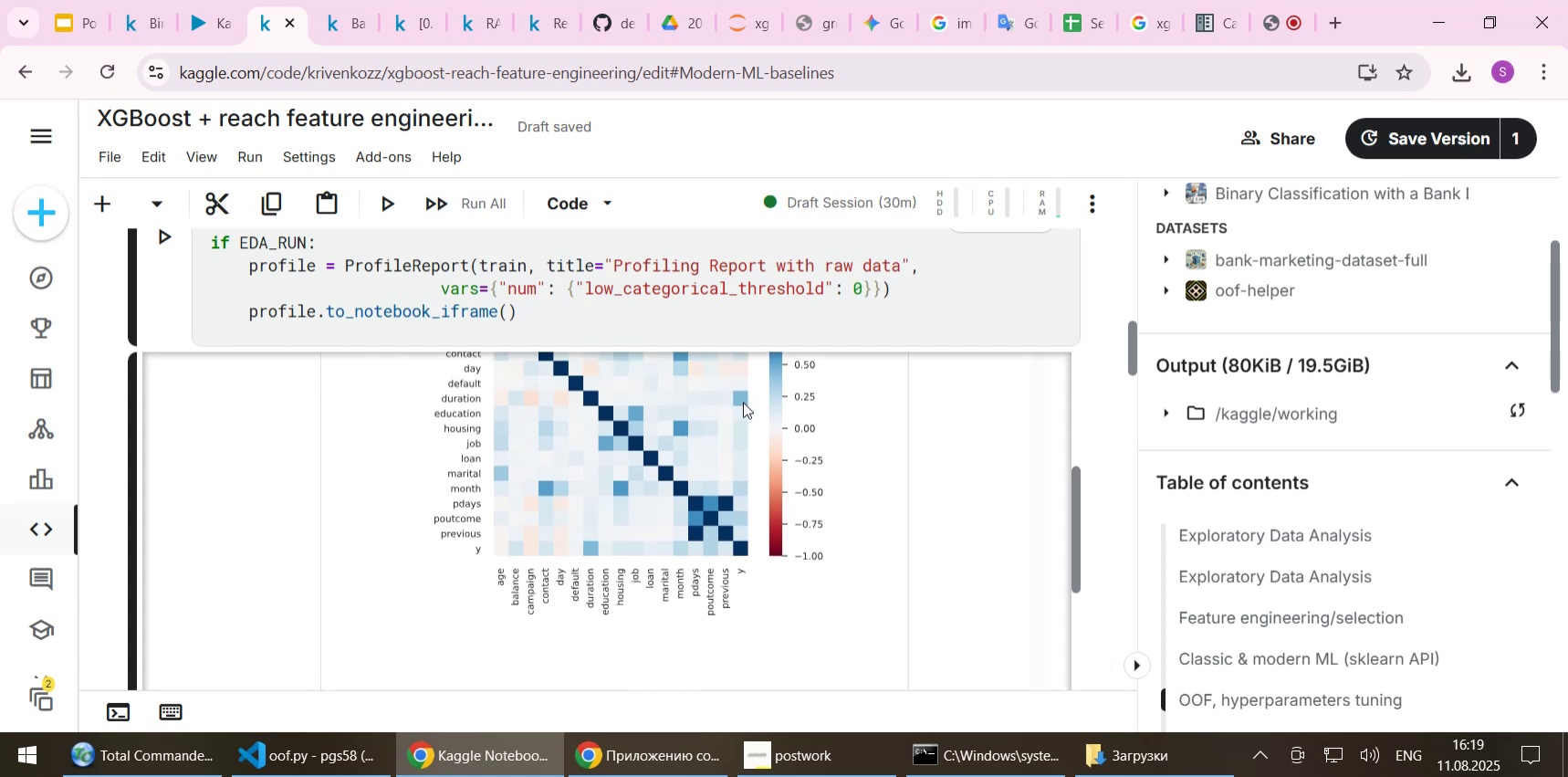 
scroll: coordinate [743, 402], scroll_direction: up, amount: 1.0
 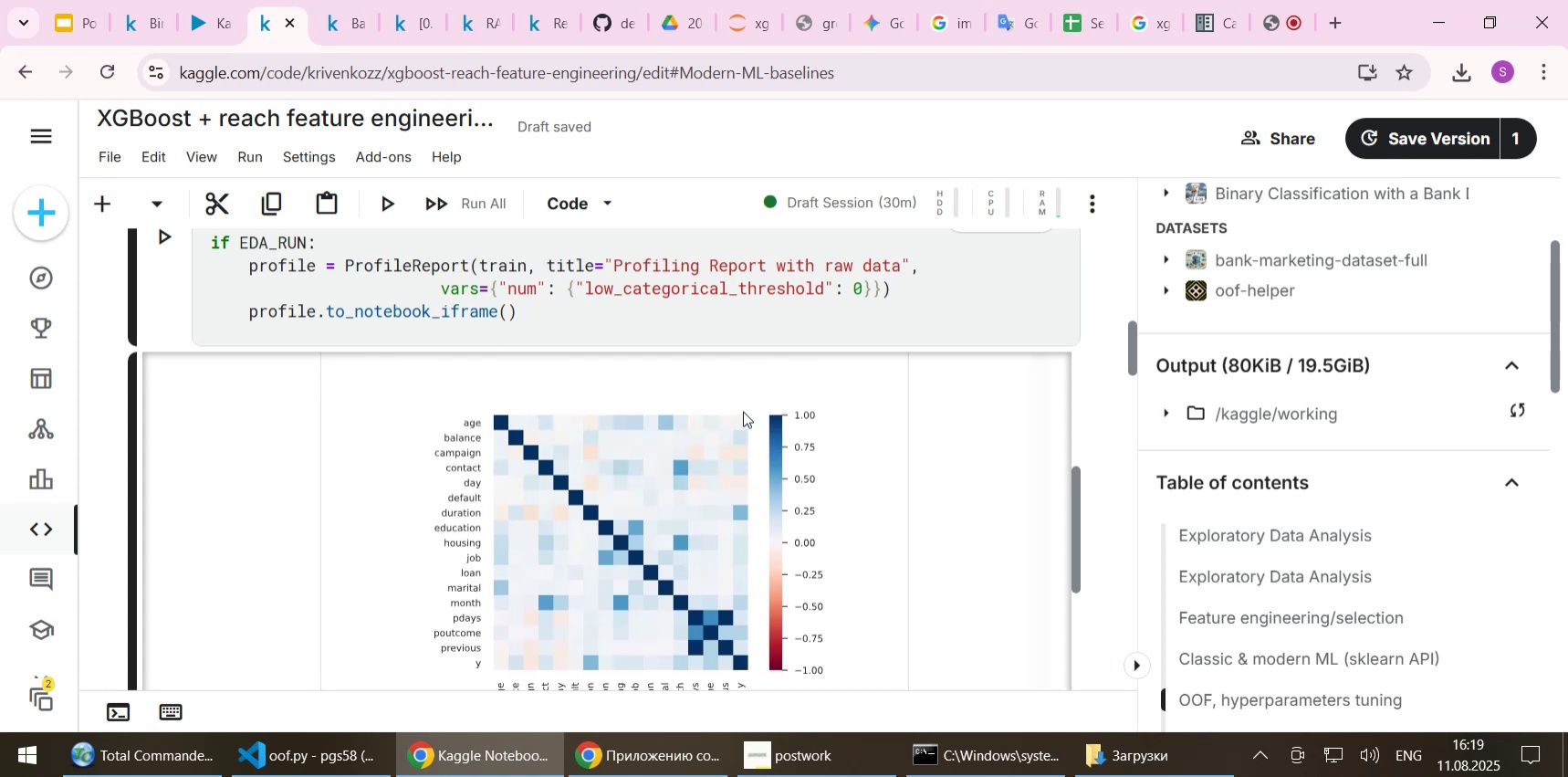 
scroll: coordinate [743, 412], scroll_direction: down, amount: 1.0
 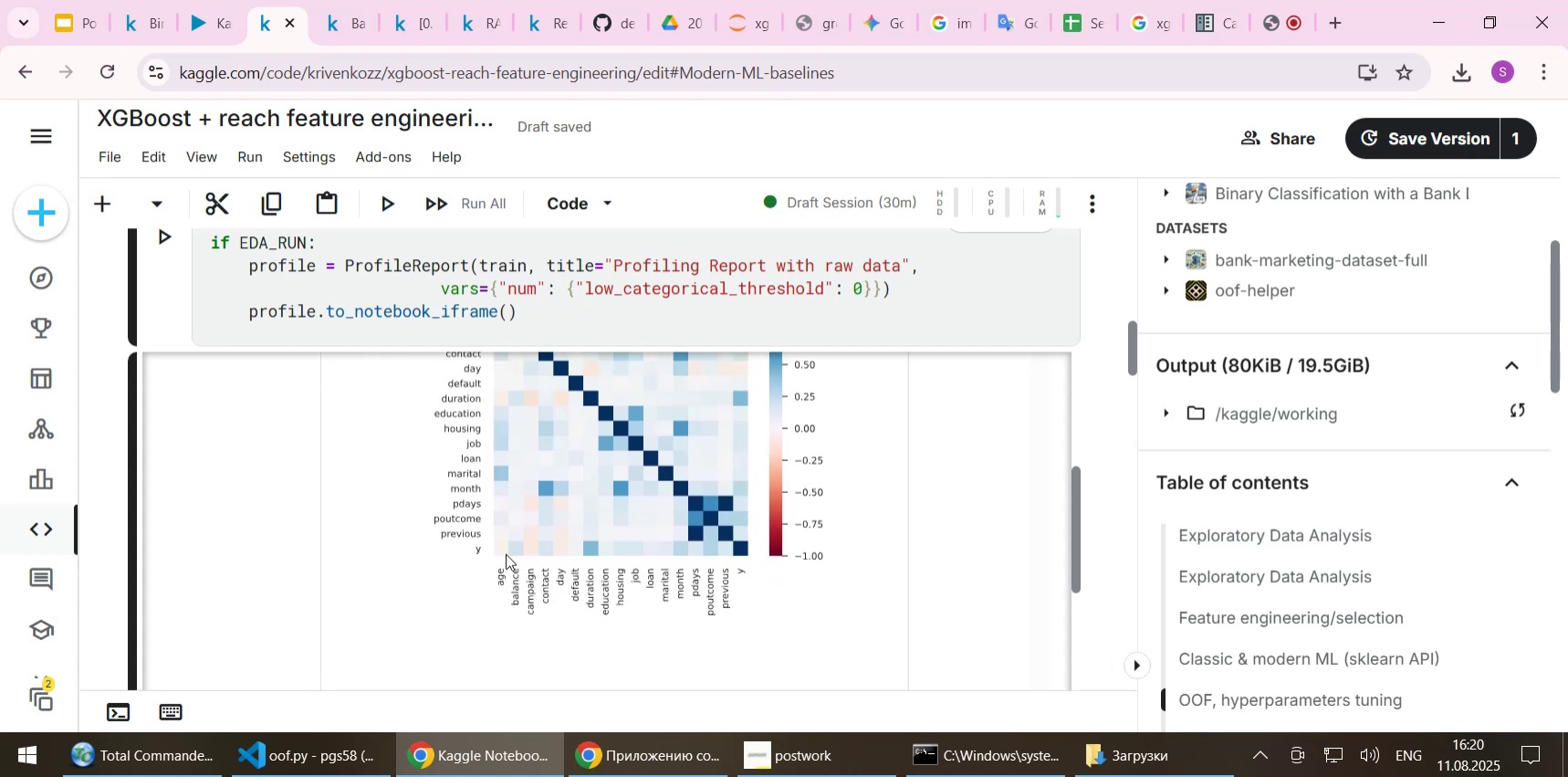 
wait(8.76)
 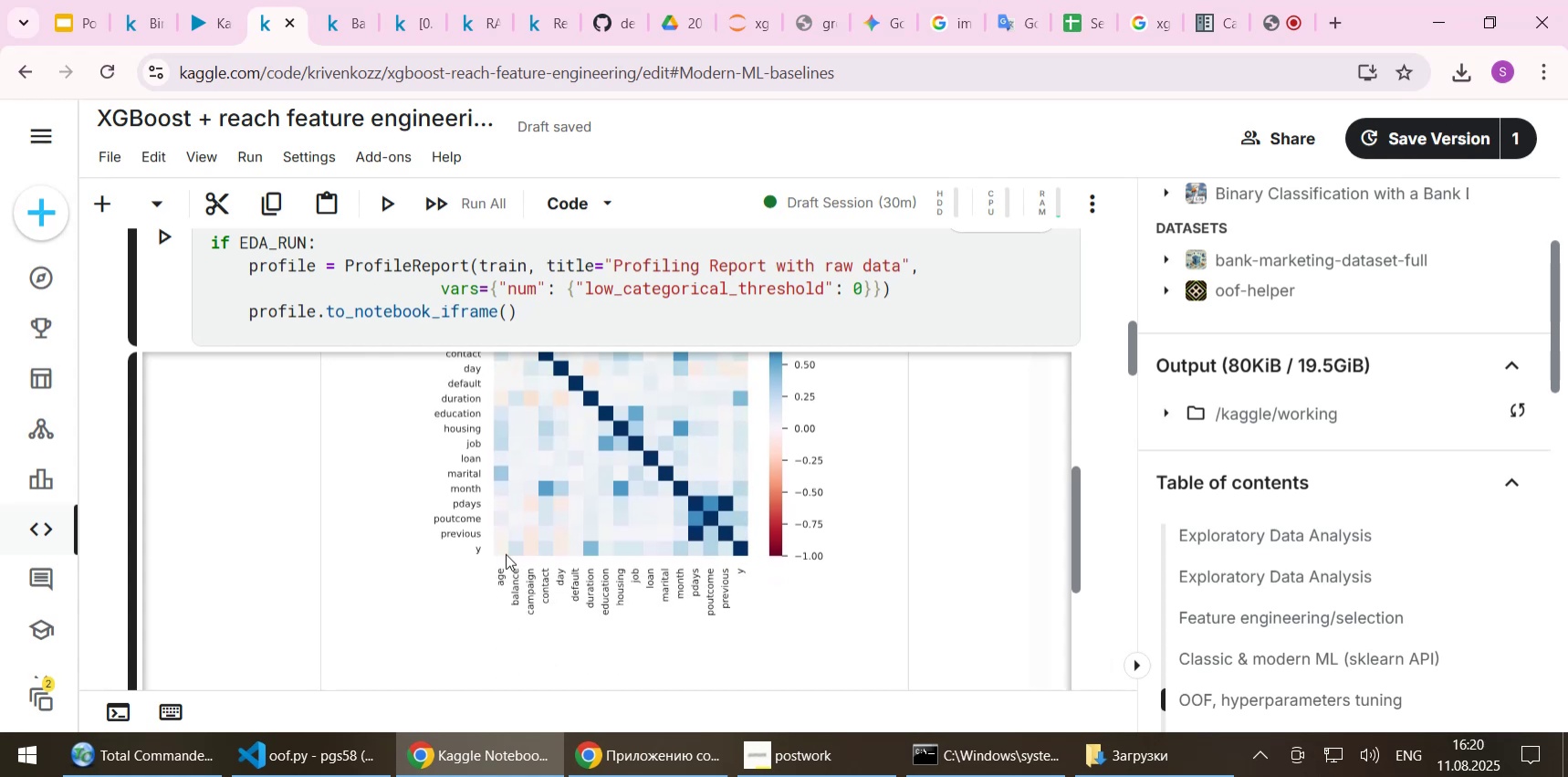 
scroll: coordinate [1117, 494], scroll_direction: down, amount: 8.0
 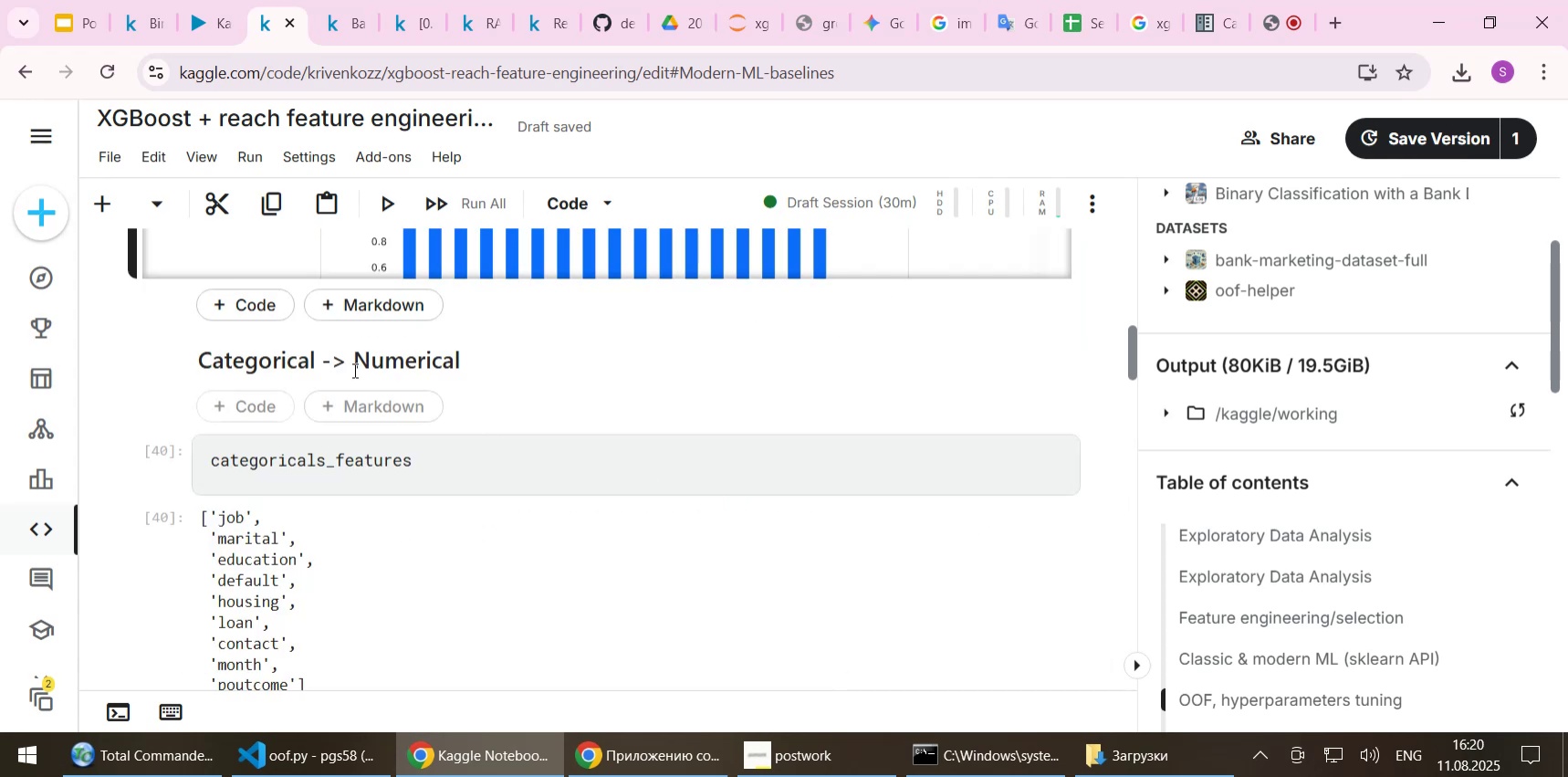 
left_click([353, 370])
 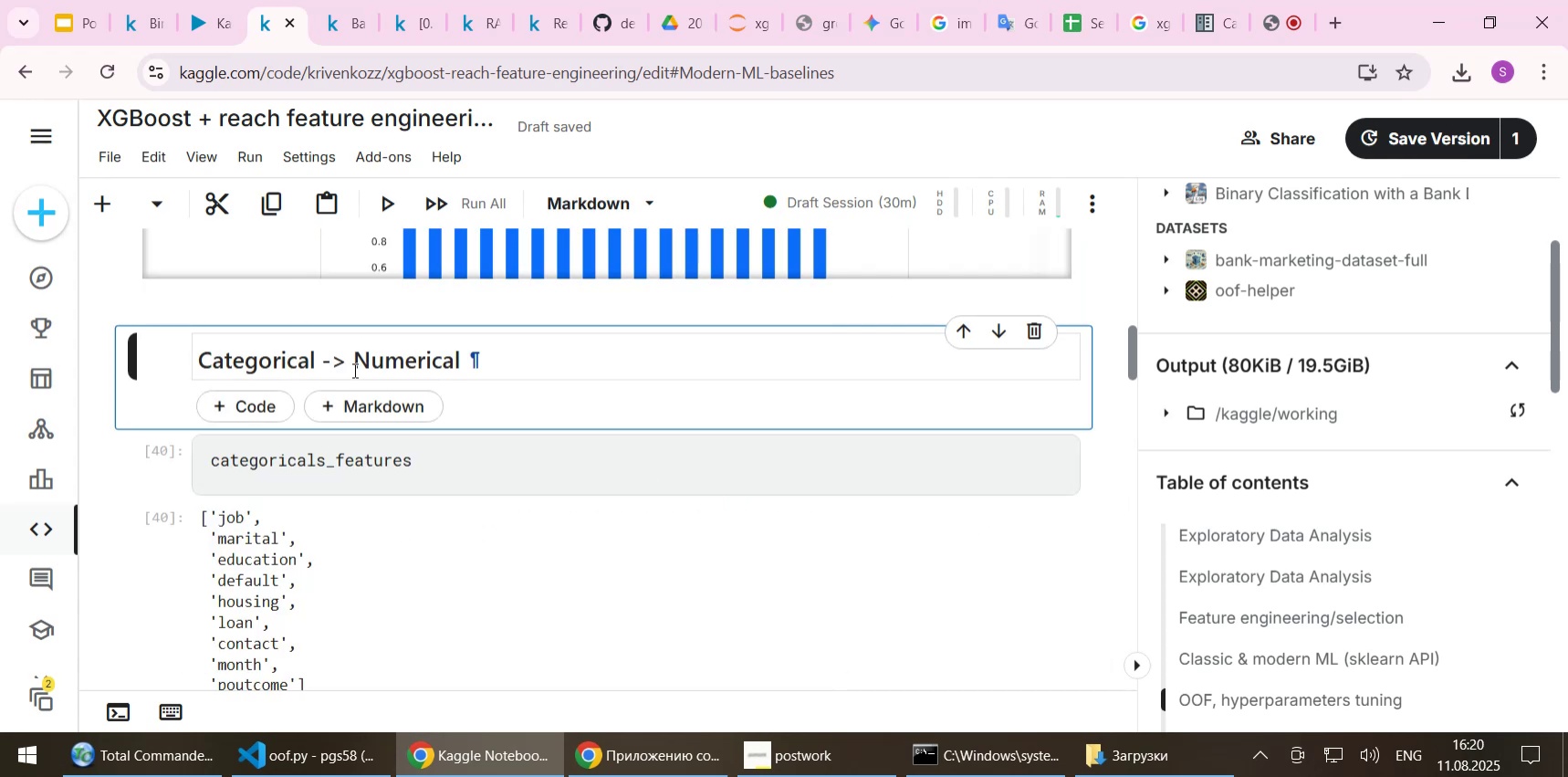 
key(Shift+Enter)
 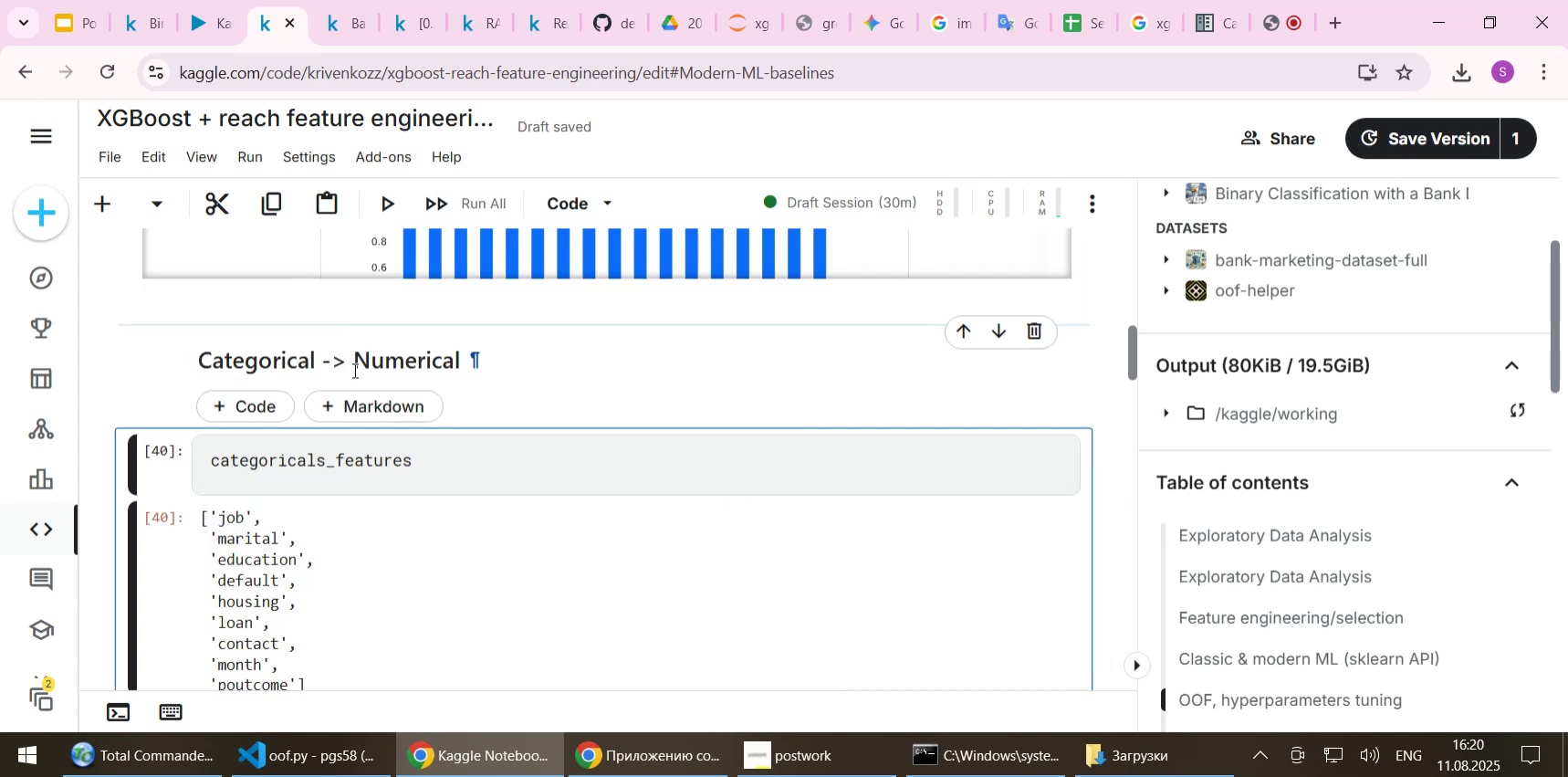 
key(Shift+Enter)
 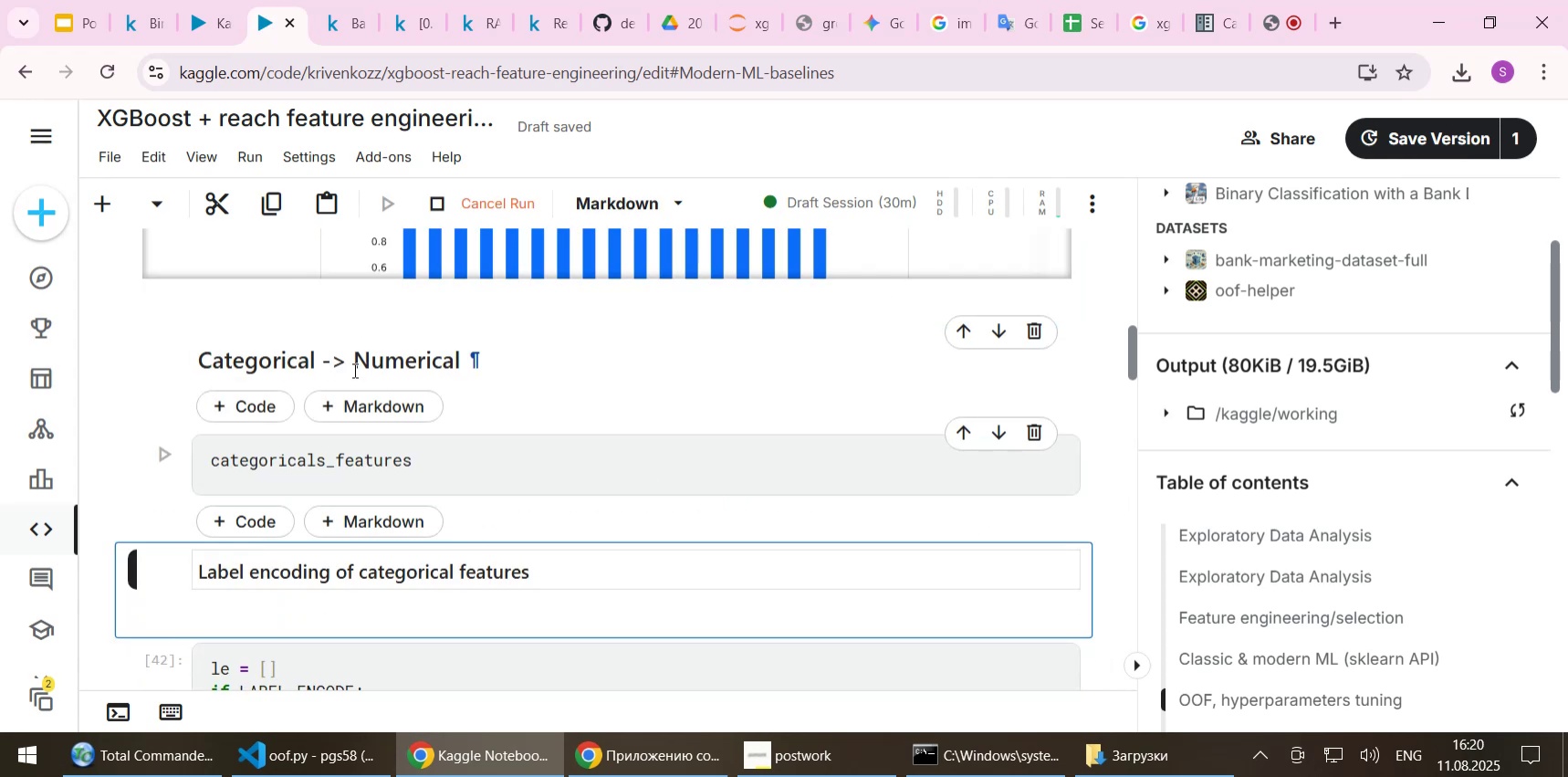 
scroll: coordinate [353, 385], scroll_direction: down, amount: 4.0
 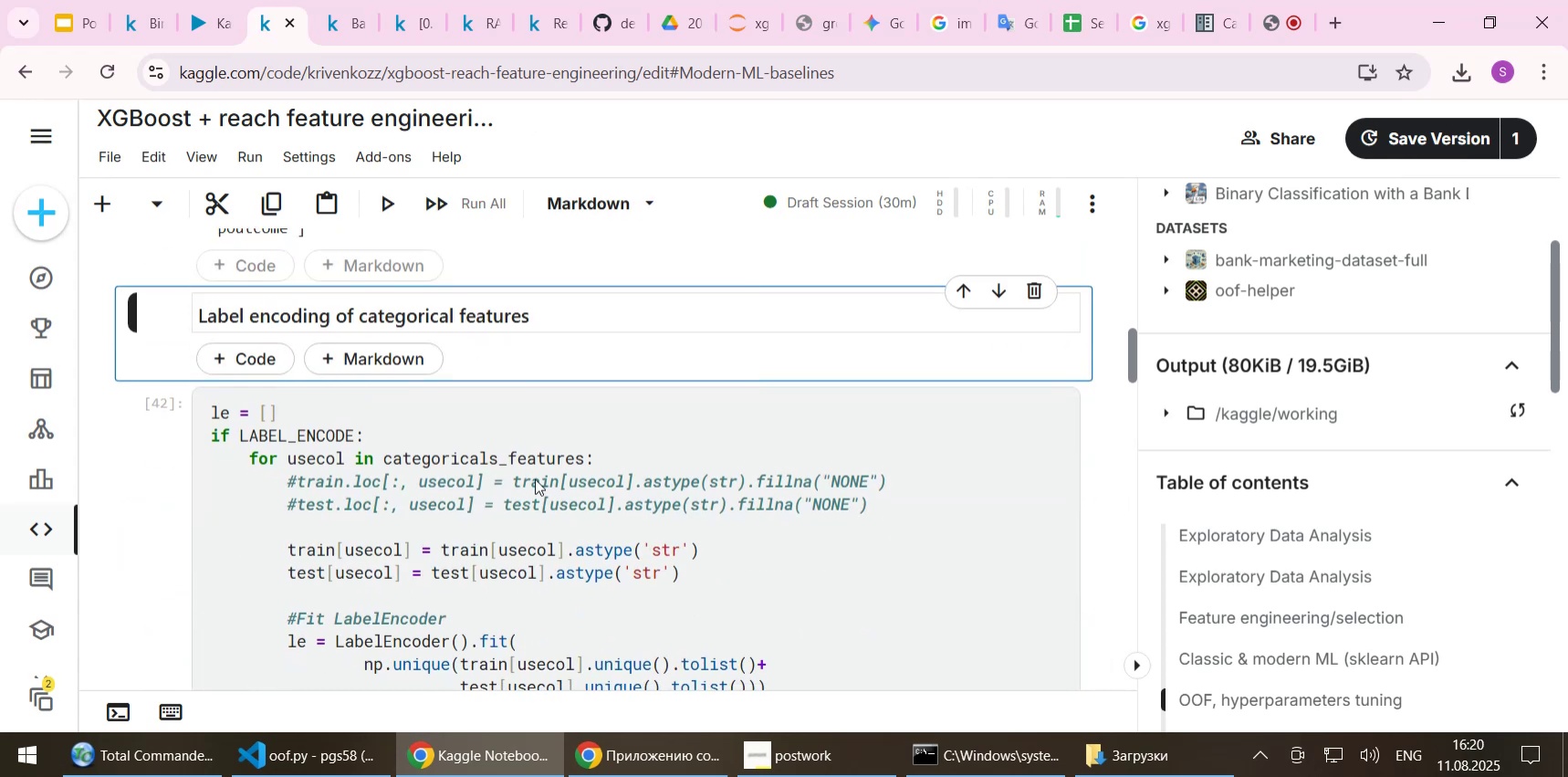 
key(Shift+Enter)
 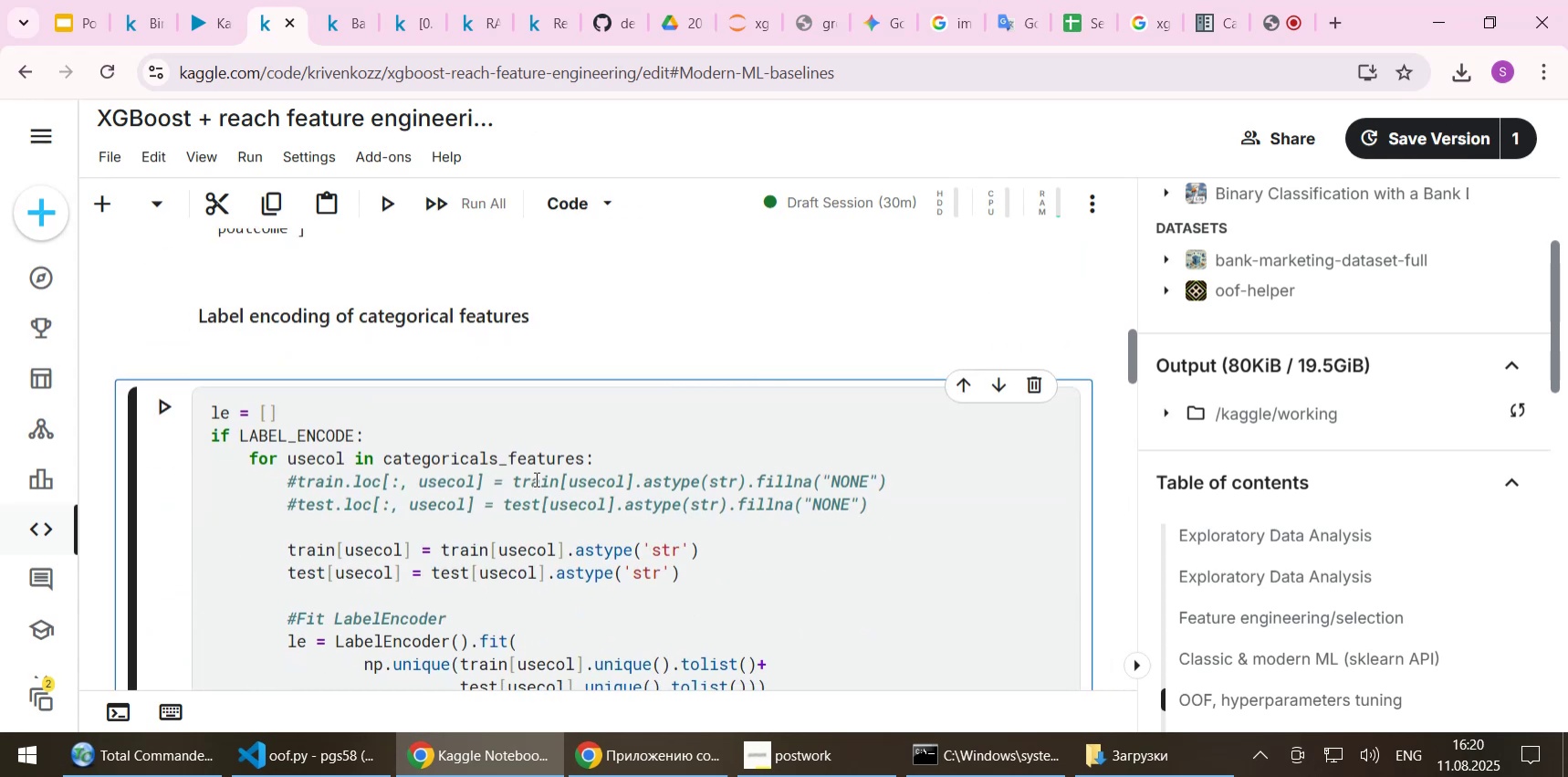 
key(Shift+Enter)
 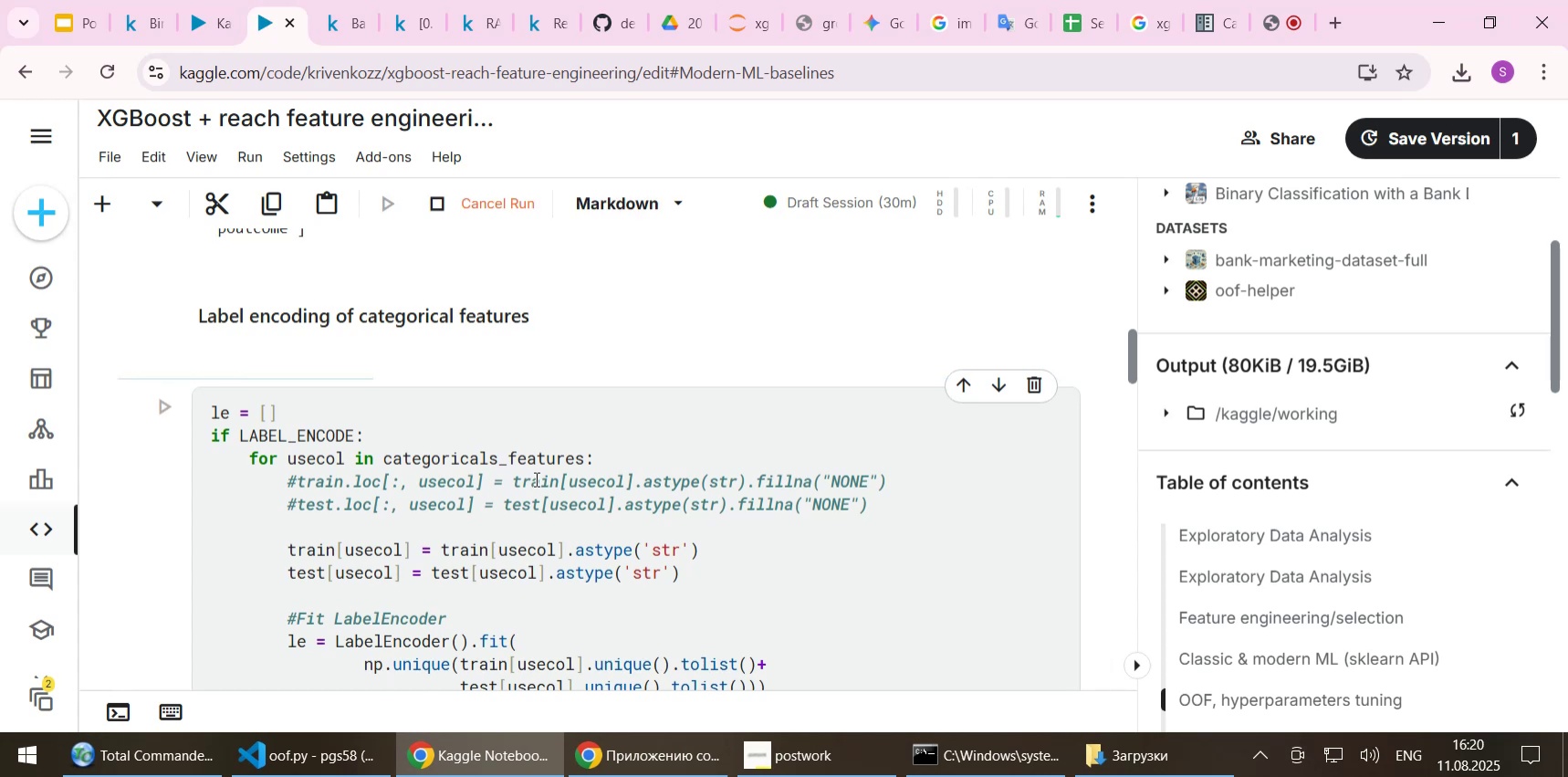 
scroll: coordinate [543, 497], scroll_direction: down, amount: 4.0
 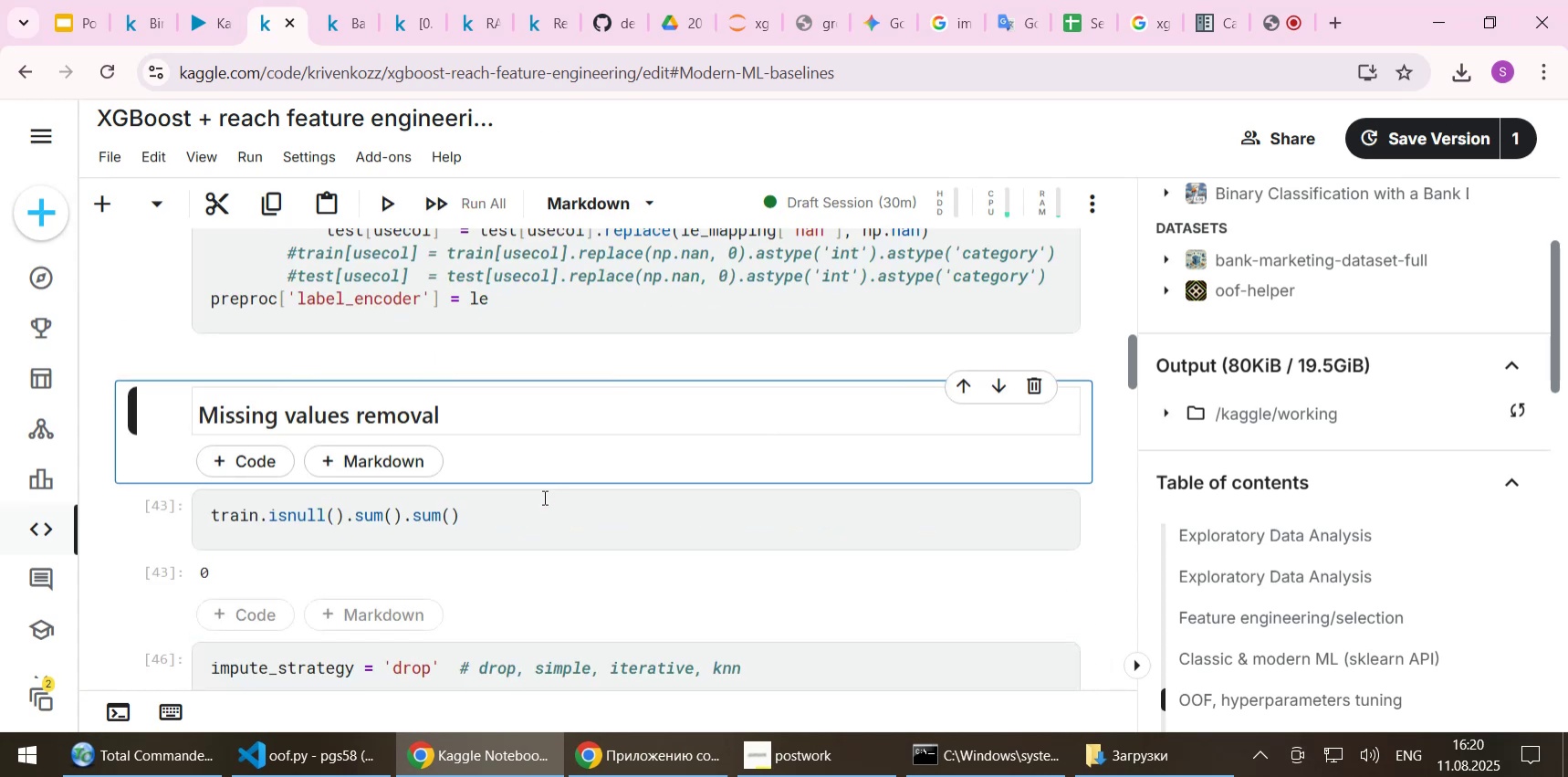 
key(Shift+Delete)
 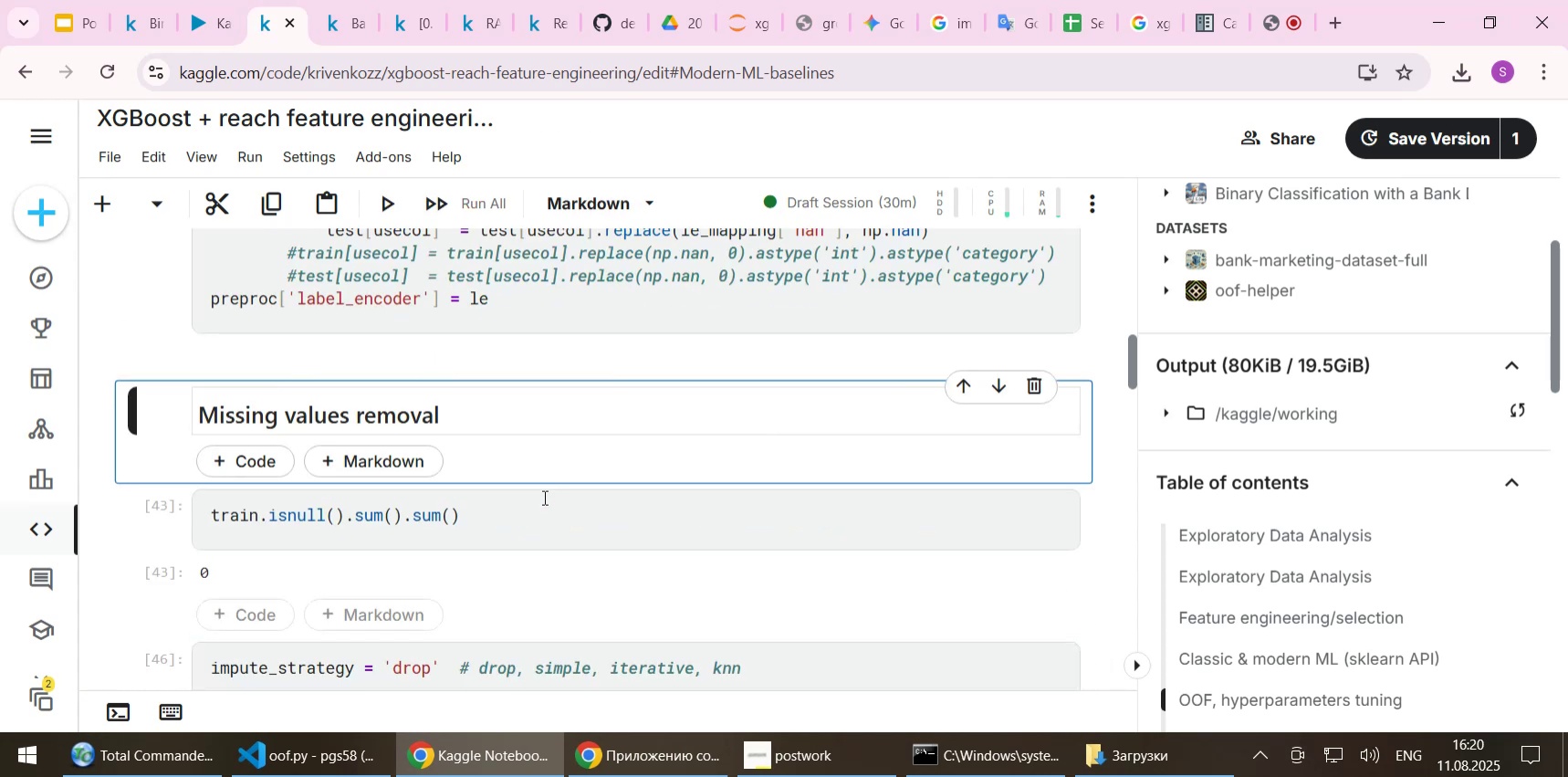 
key(Shift+Enter)
 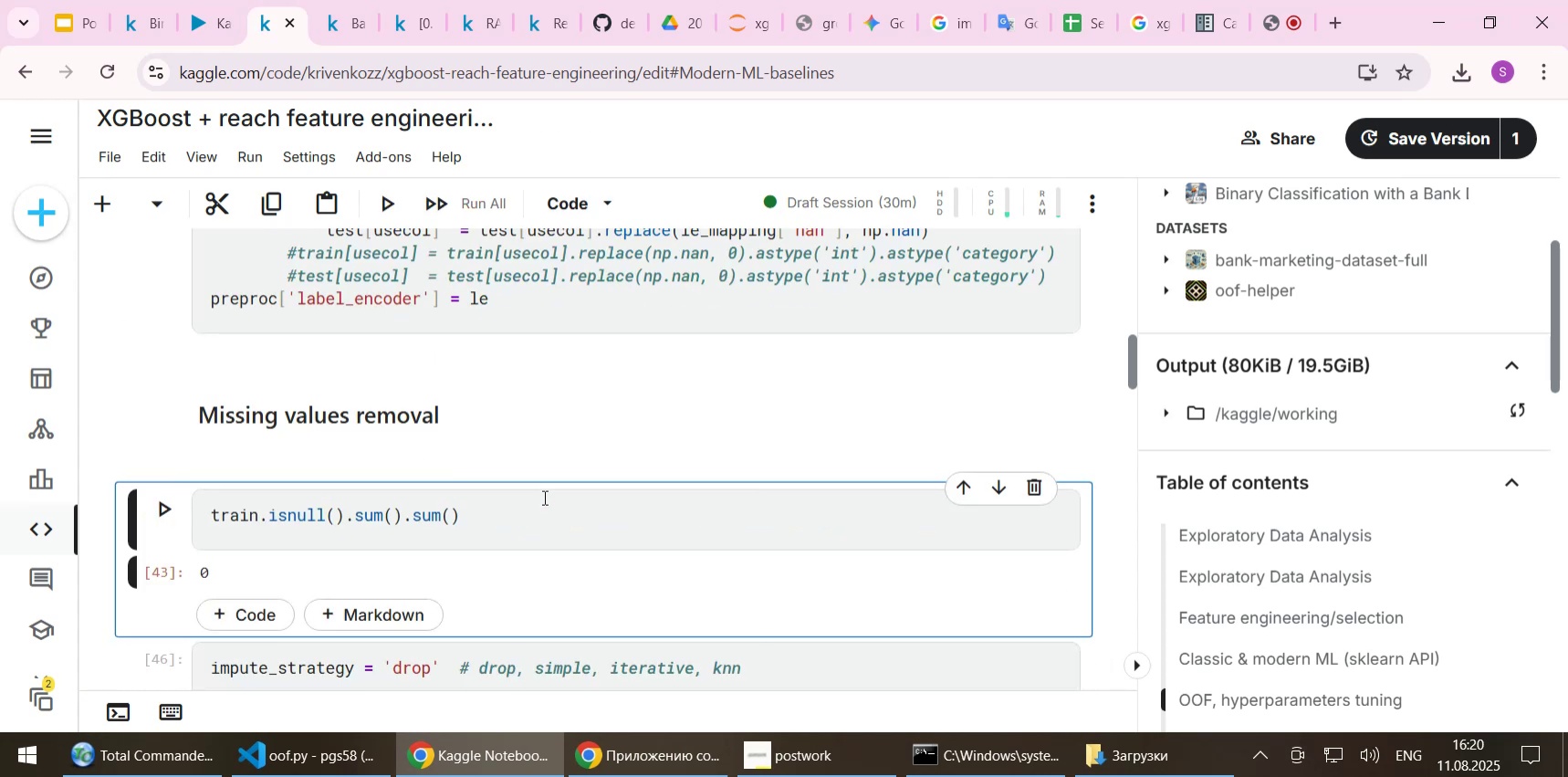 
scroll: coordinate [543, 498], scroll_direction: down, amount: 2.0
 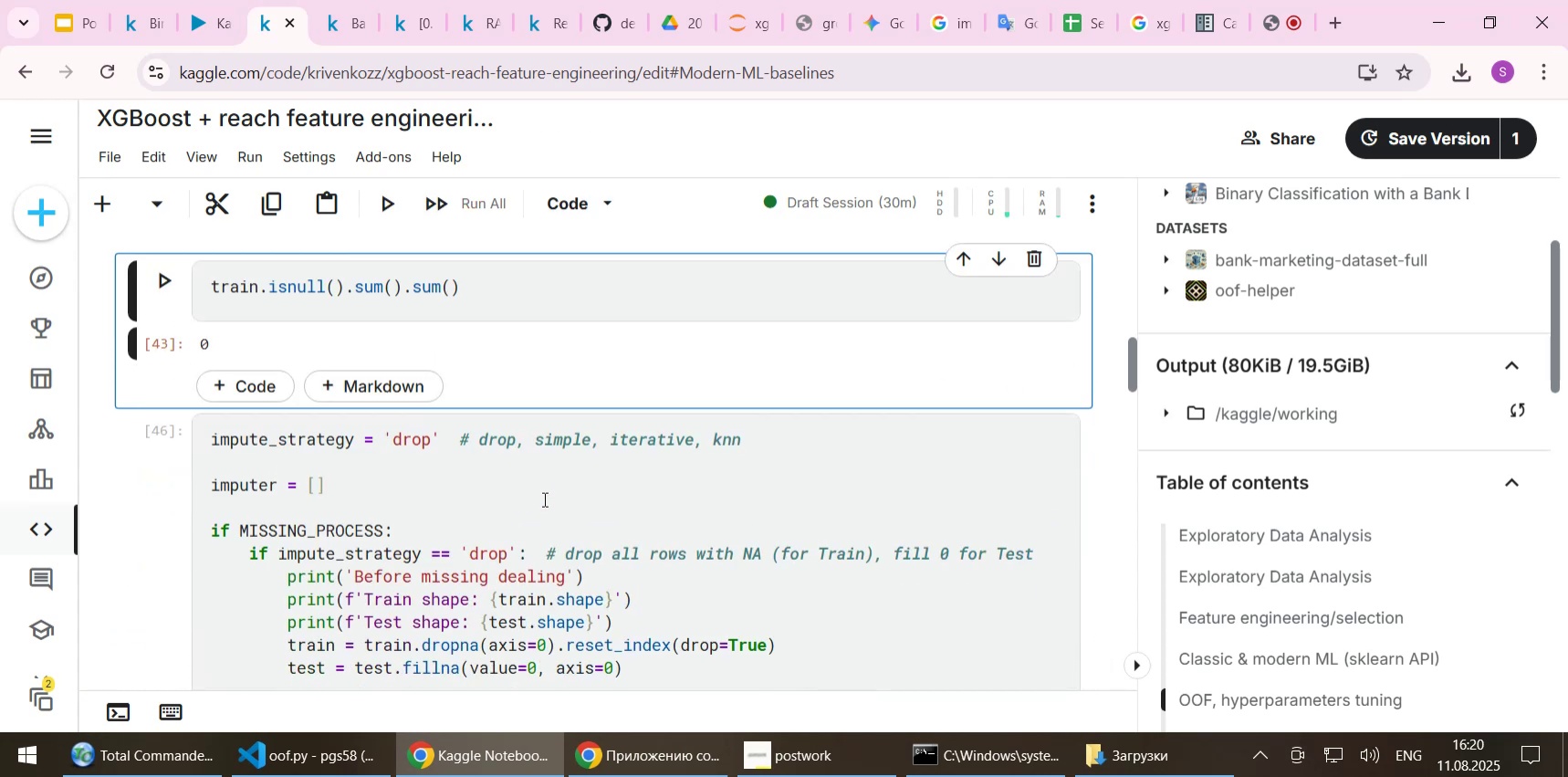 
key(Shift+Enter)
 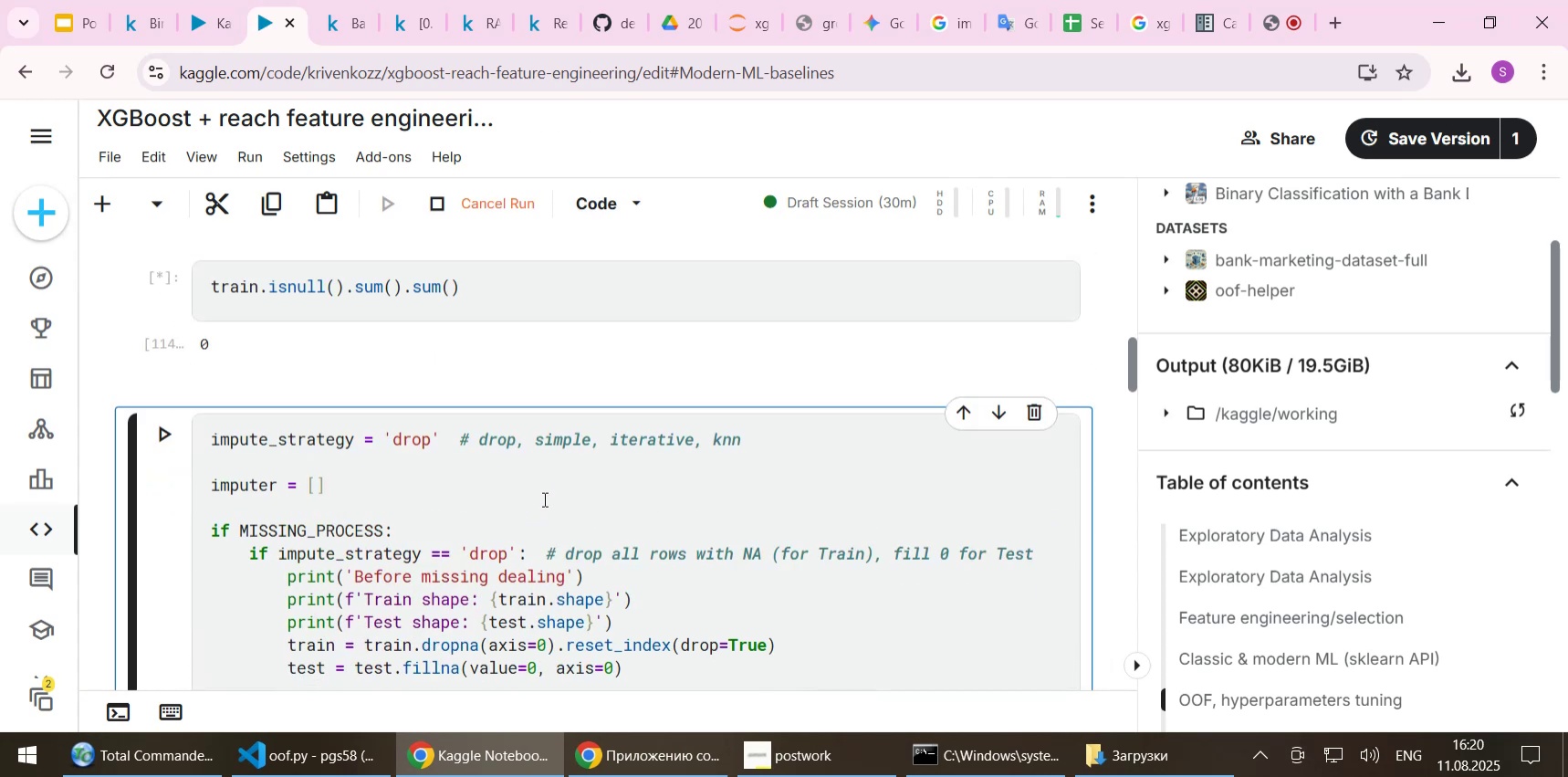 
key(Shift+Enter)
 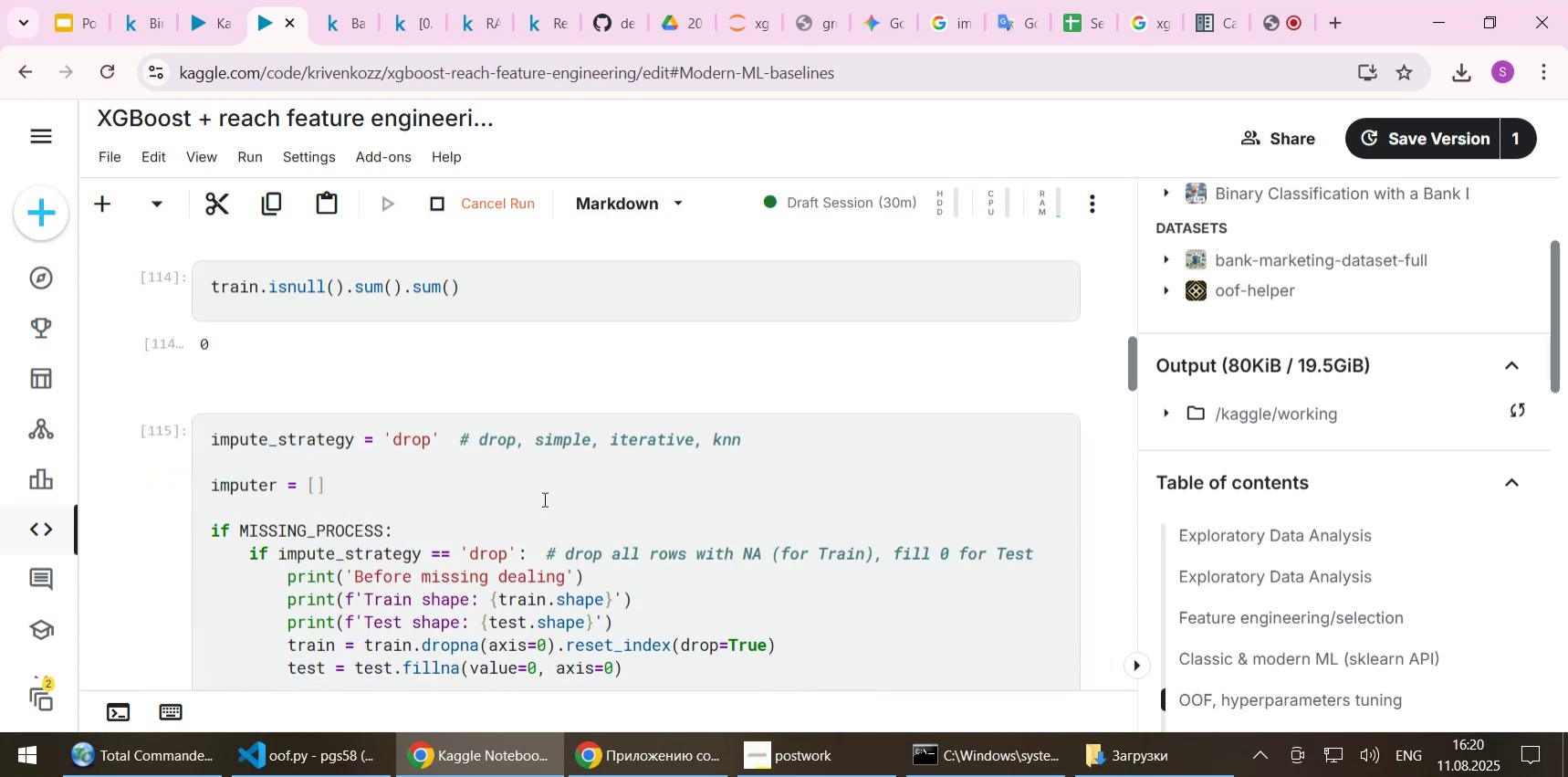 
scroll: coordinate [543, 499], scroll_direction: down, amount: 8.0
 